 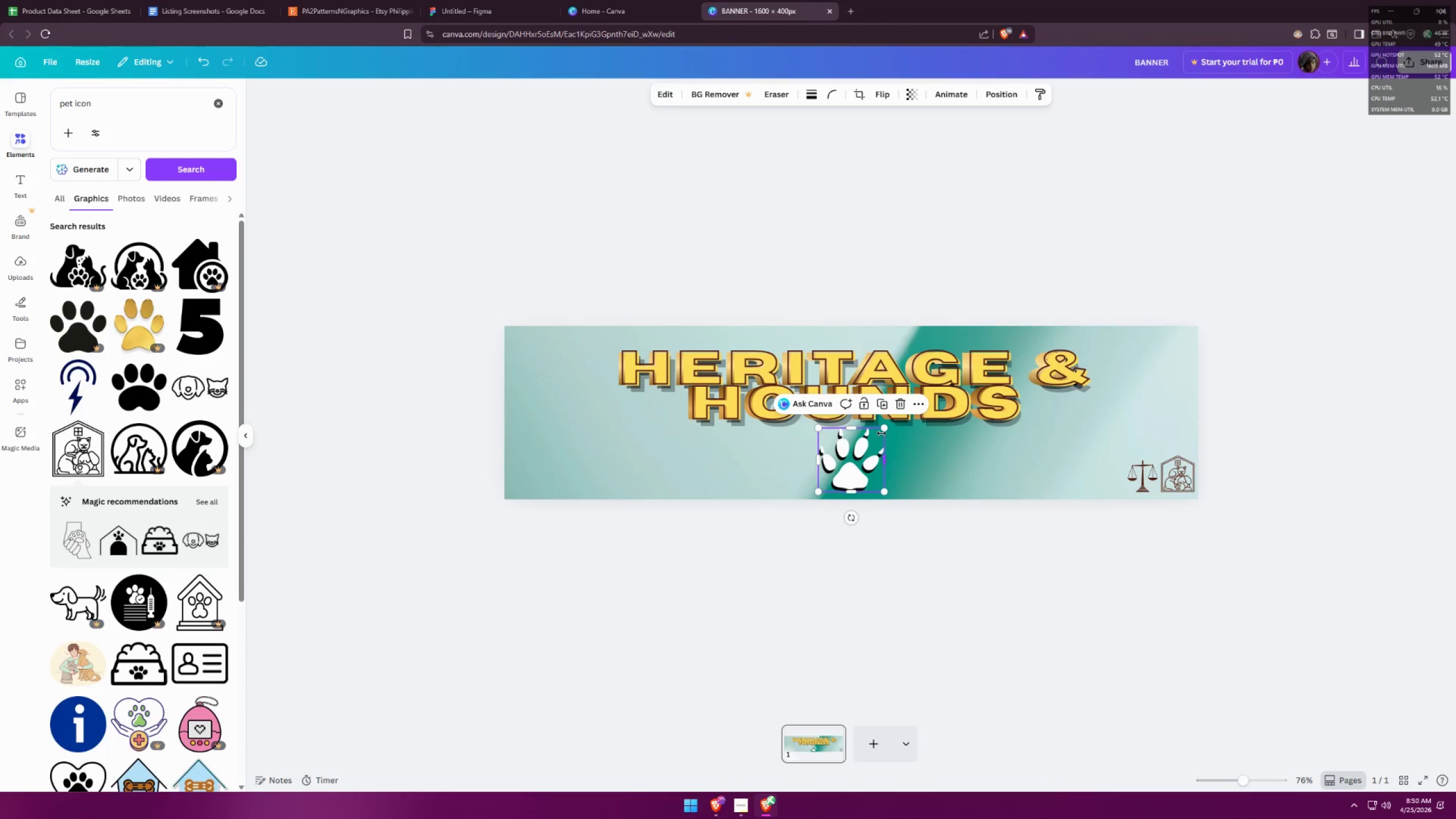 
left_click([605, 598])
 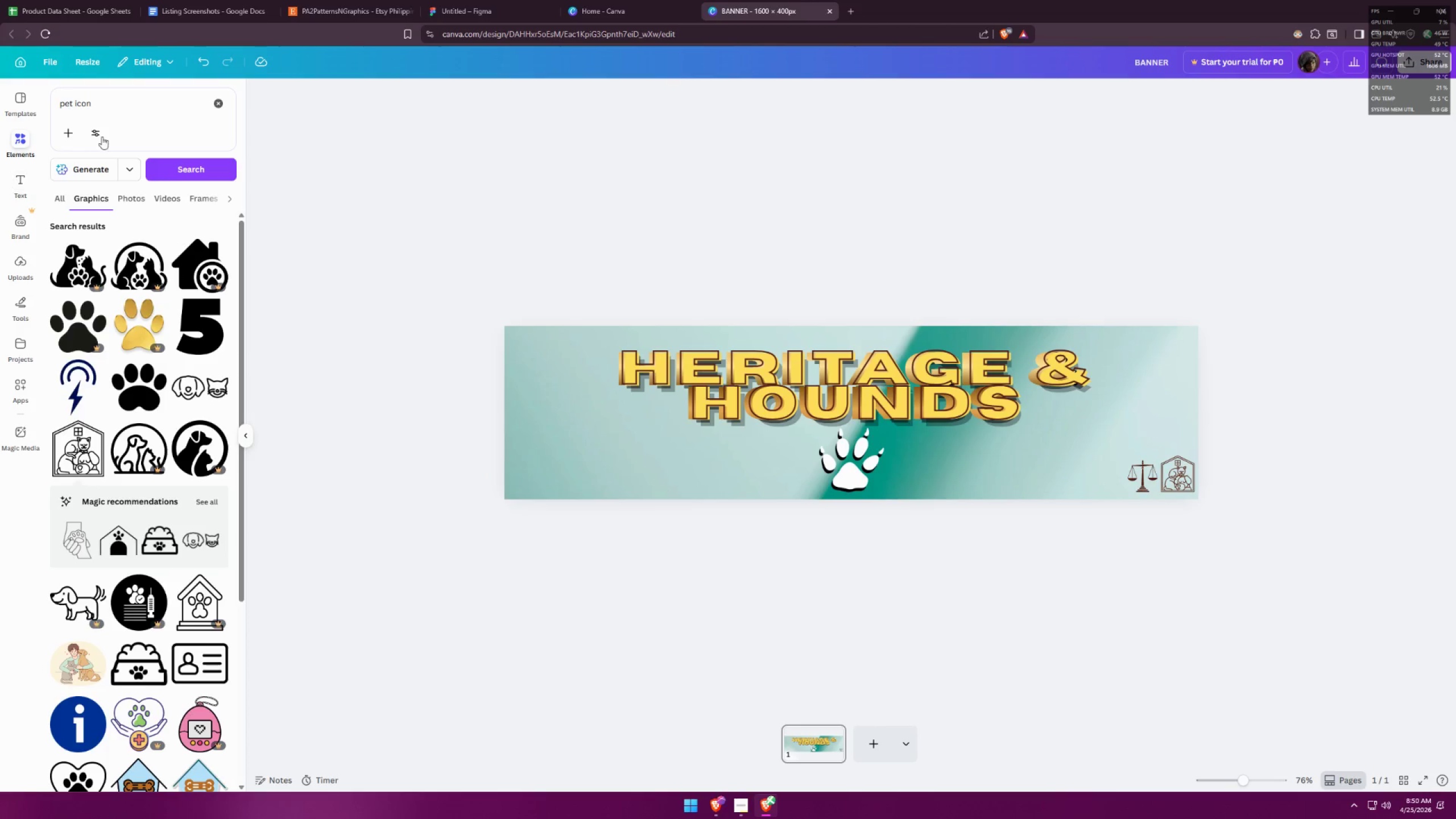 
left_click([123, 115])
 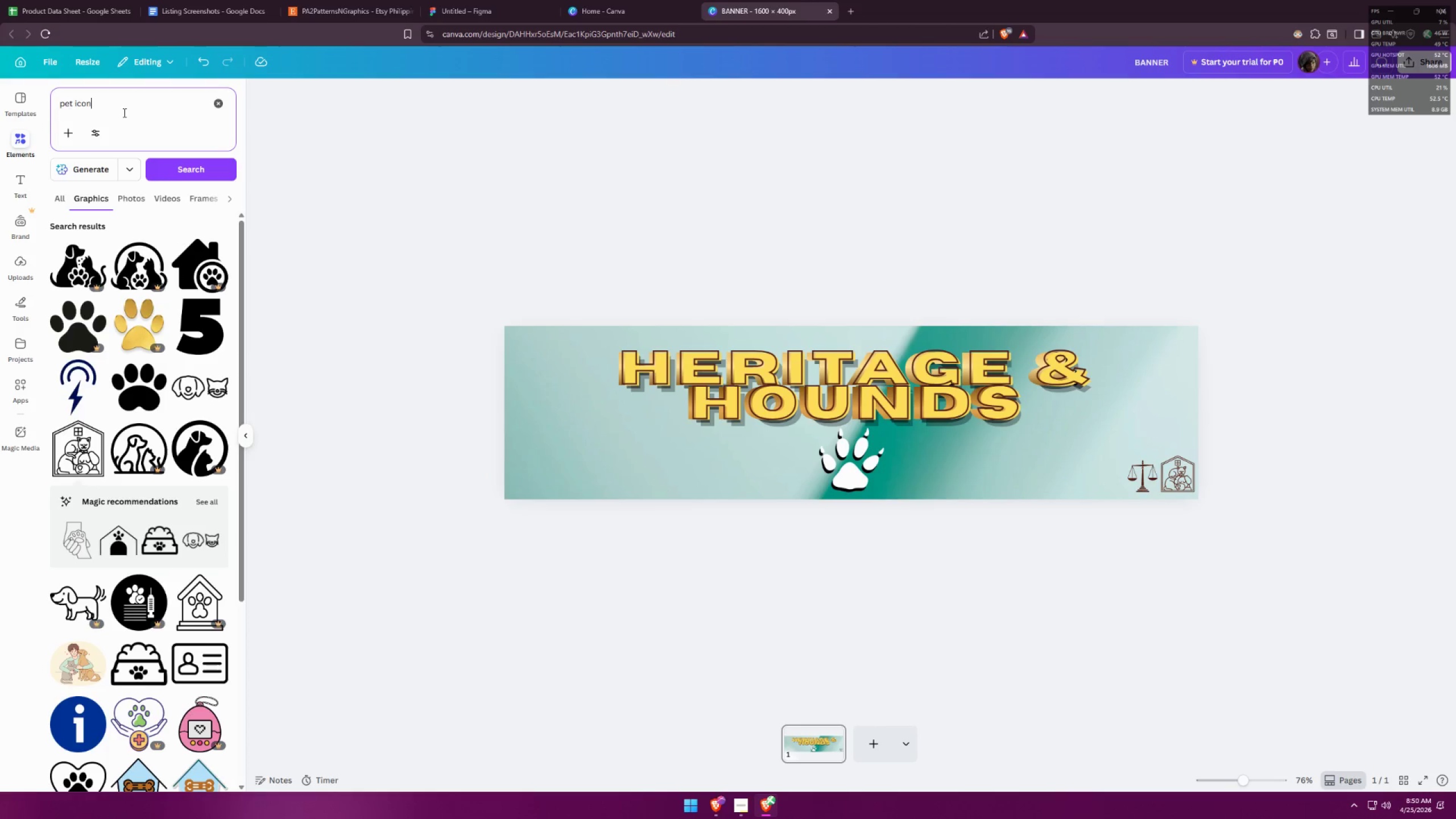 
left_click_drag(start_coordinate=[123, 113], to_coordinate=[34, 97])
 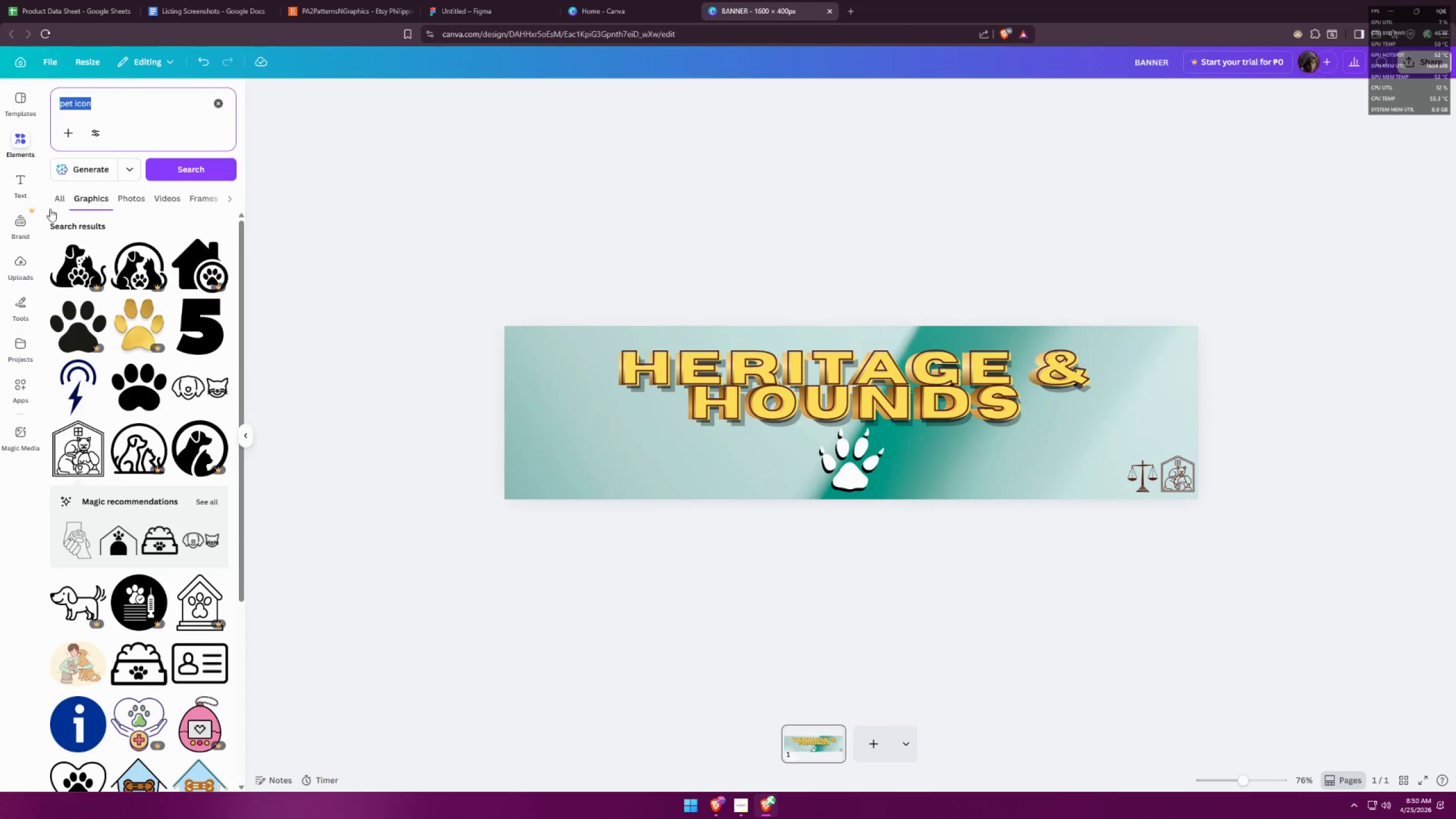 
left_click([15, 176])
 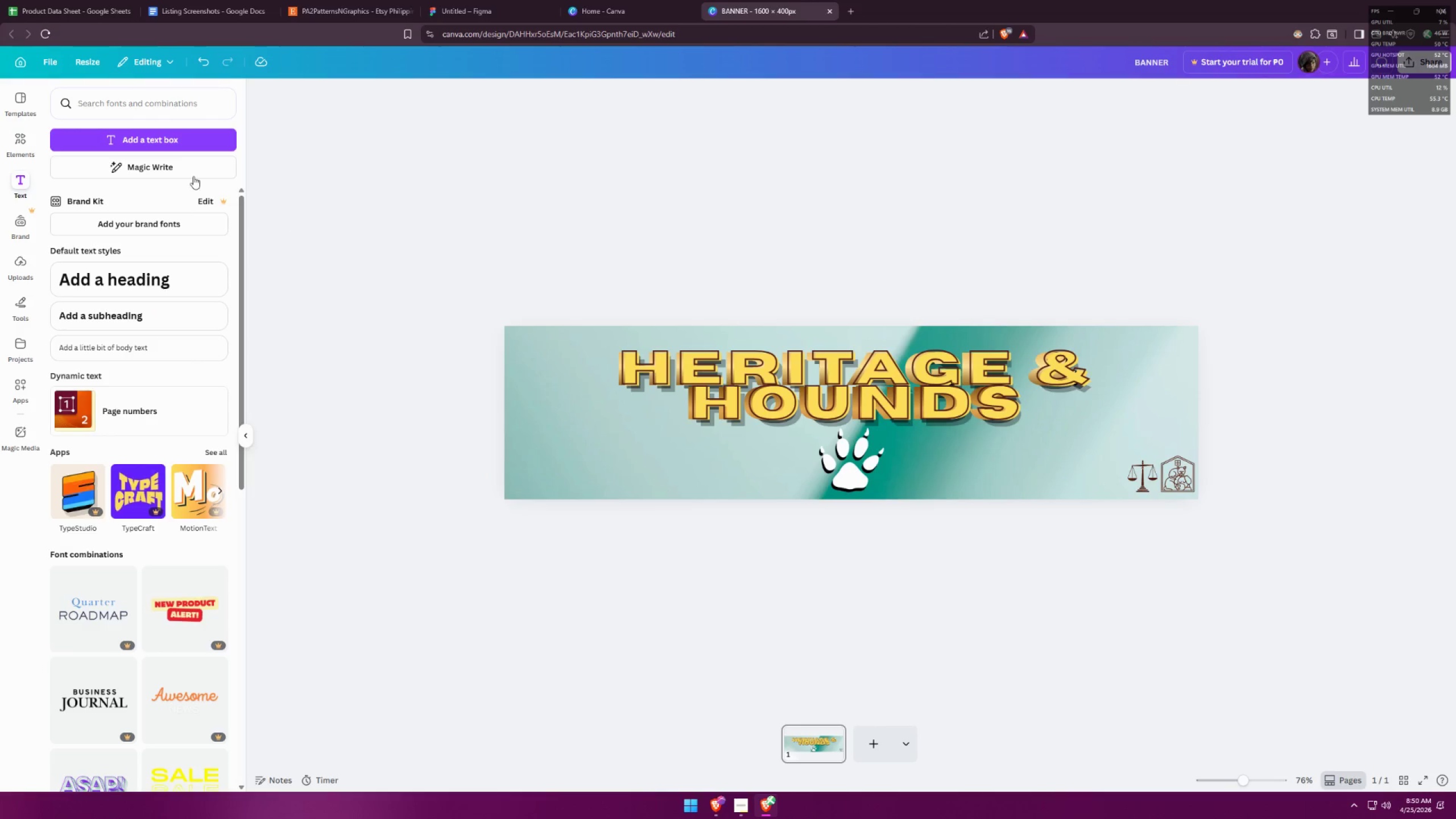 
left_click([157, 138])
 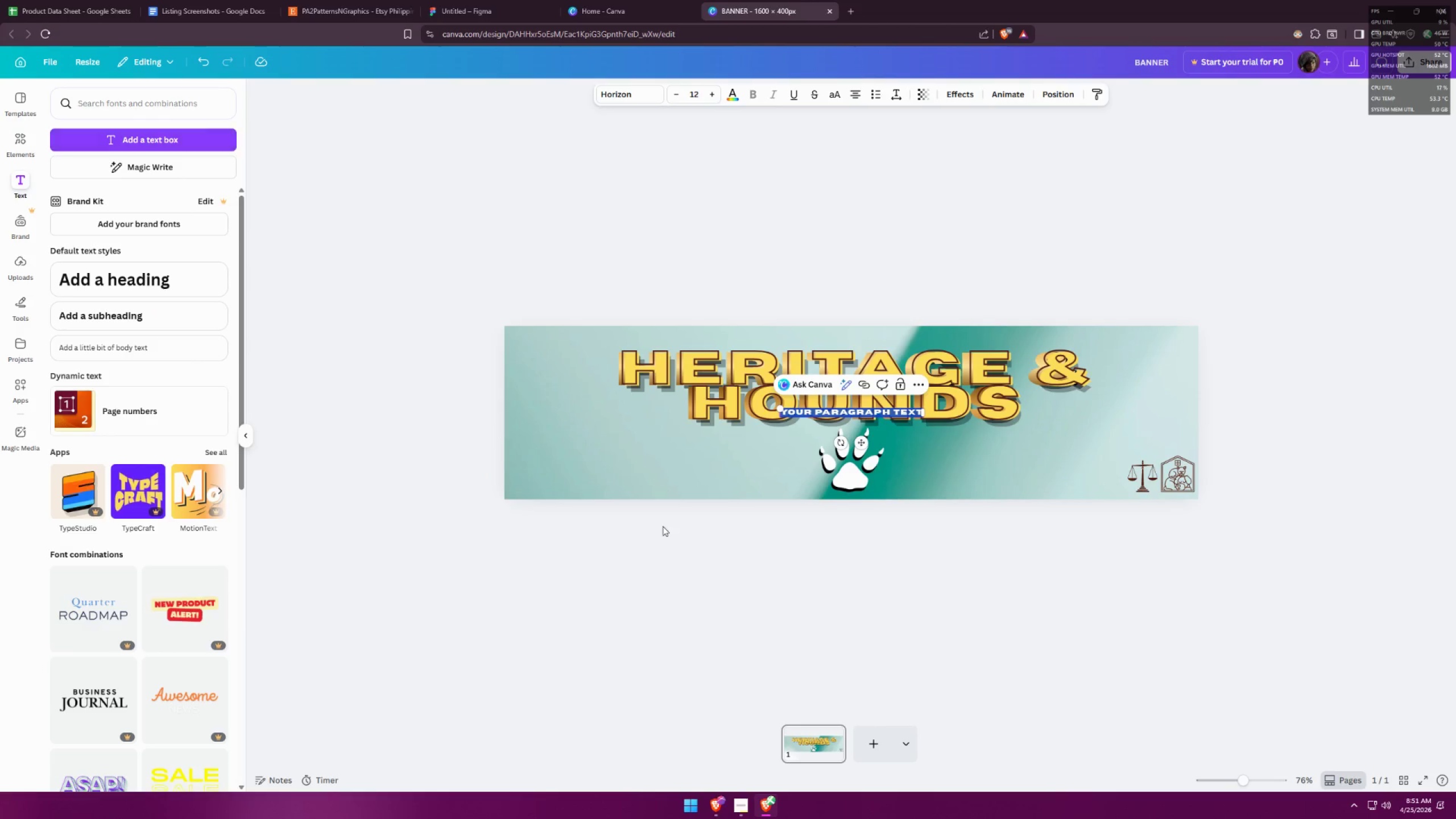 
key(Control+ControlLeft)
 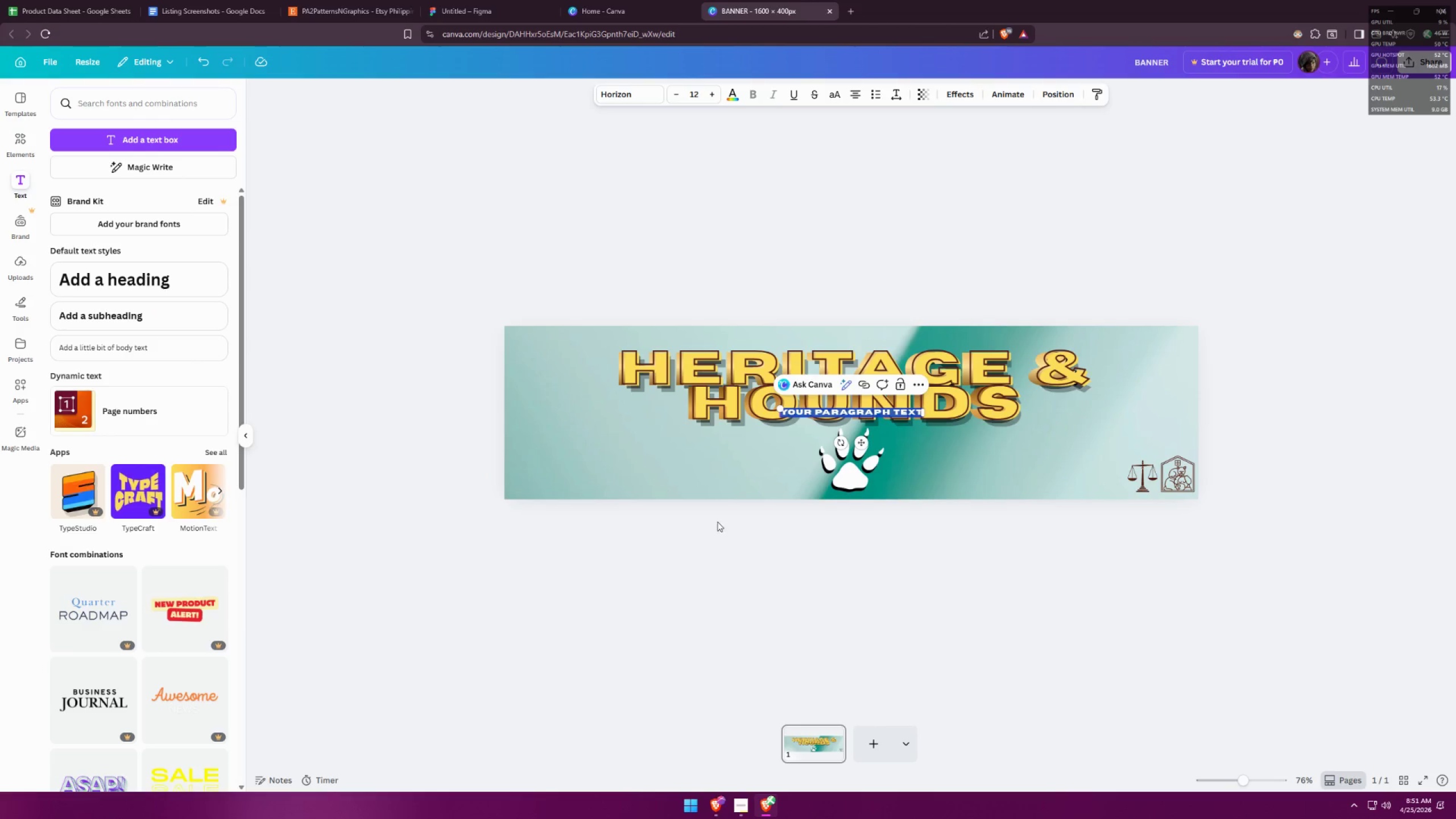 
key(Control+V)
 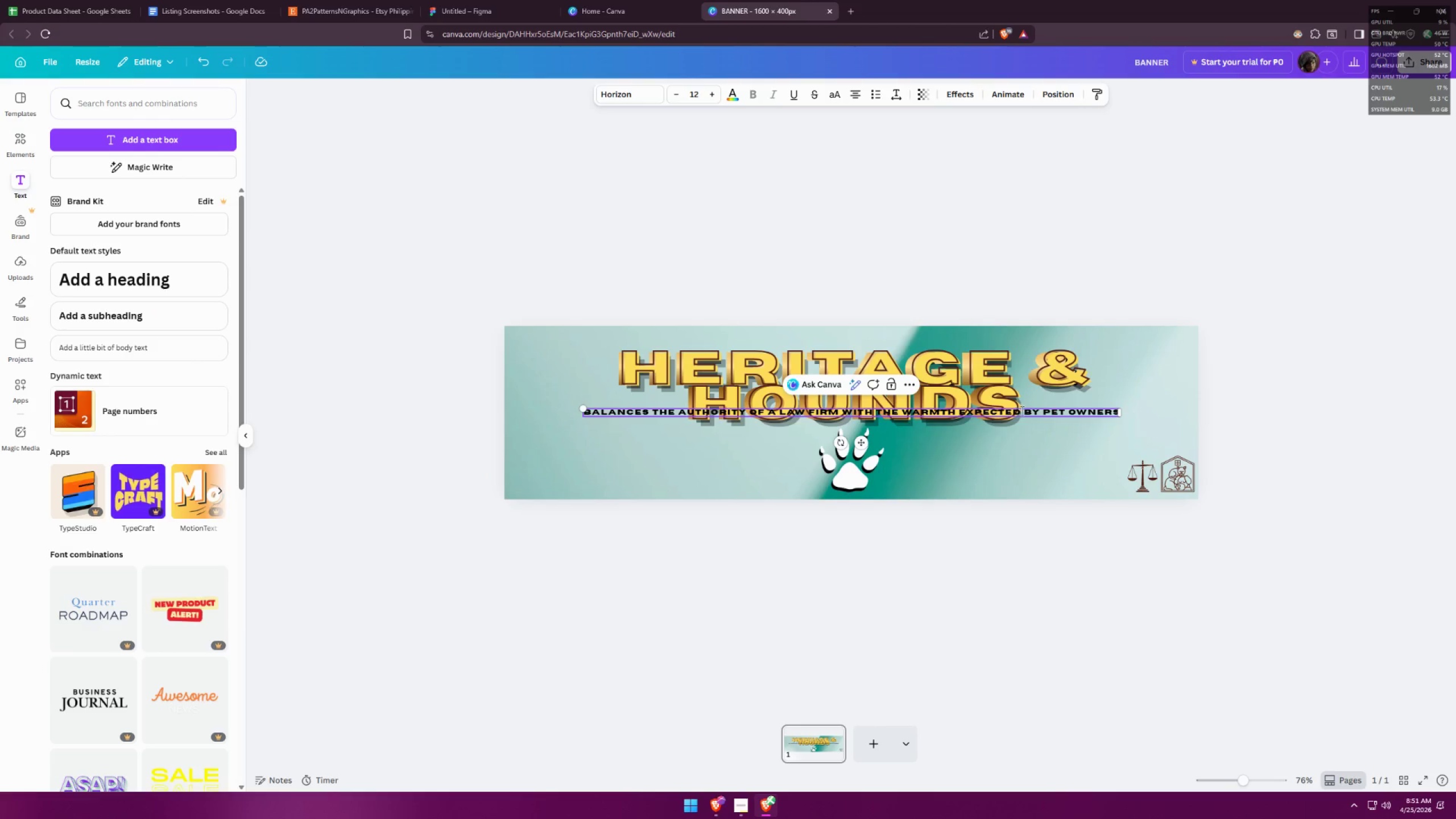 
left_click_drag(start_coordinate=[1019, 413], to_coordinate=[1020, 428])
 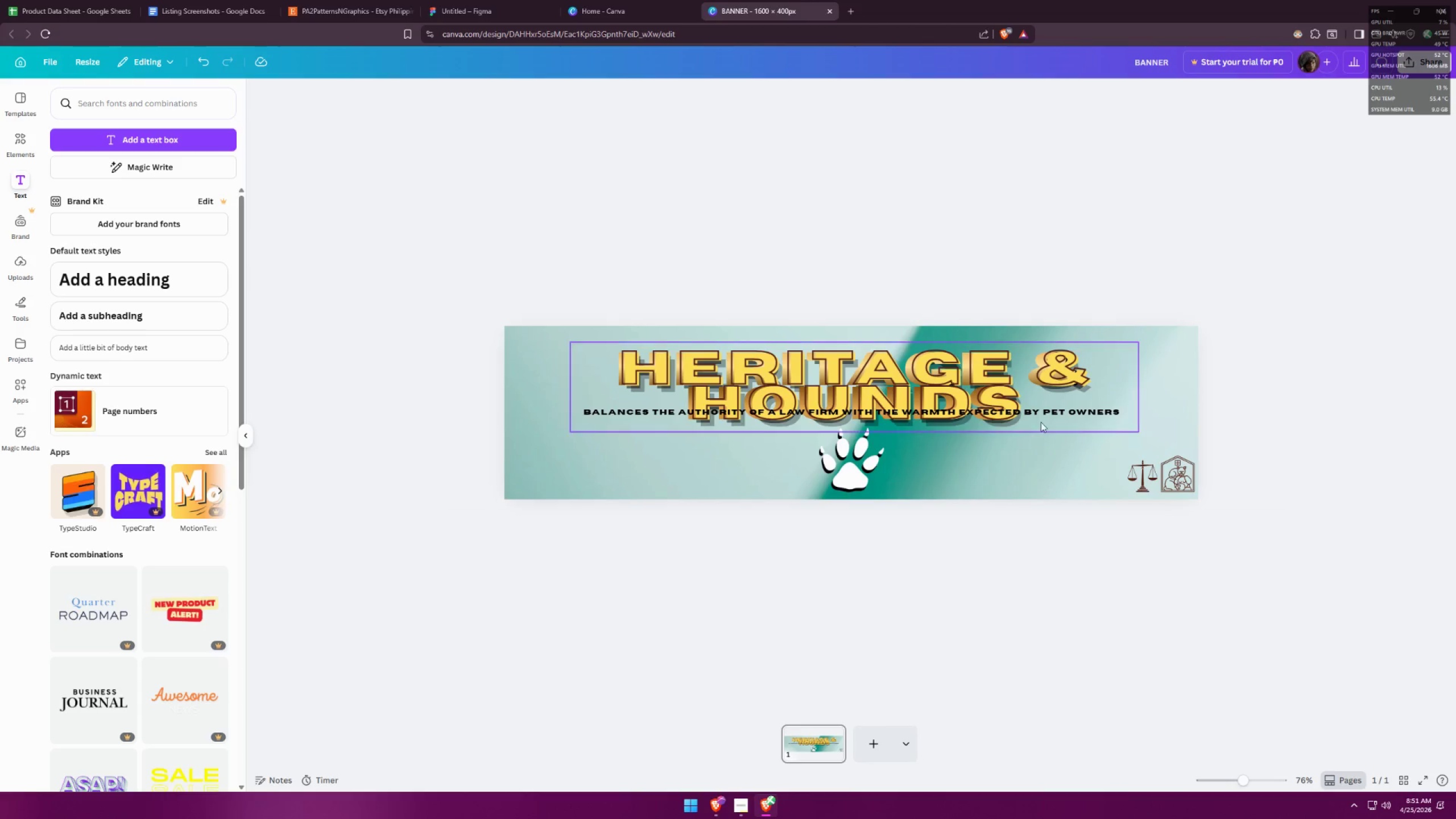 
left_click_drag(start_coordinate=[1051, 414], to_coordinate=[1052, 432])
 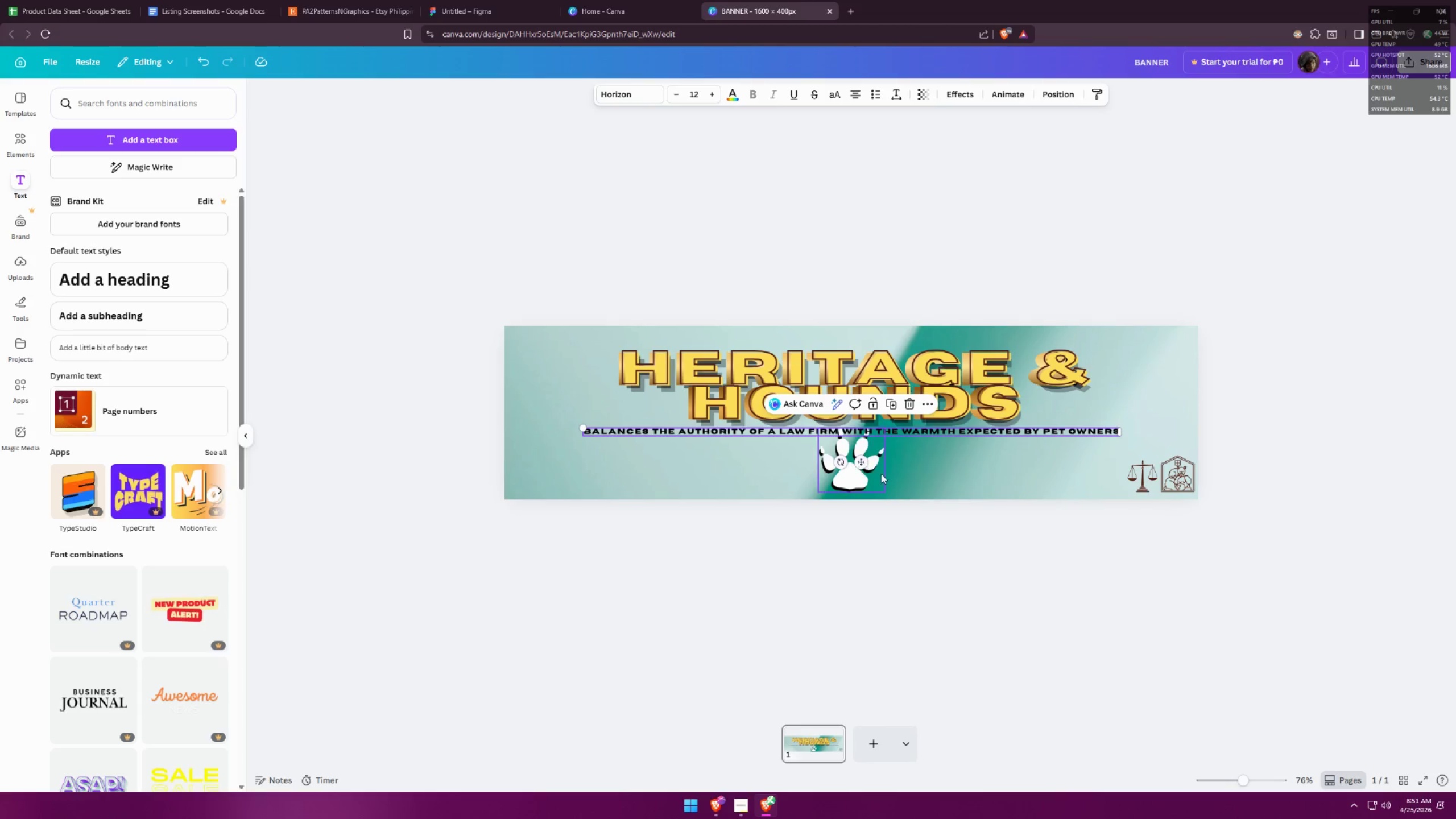 
left_click([856, 481])
 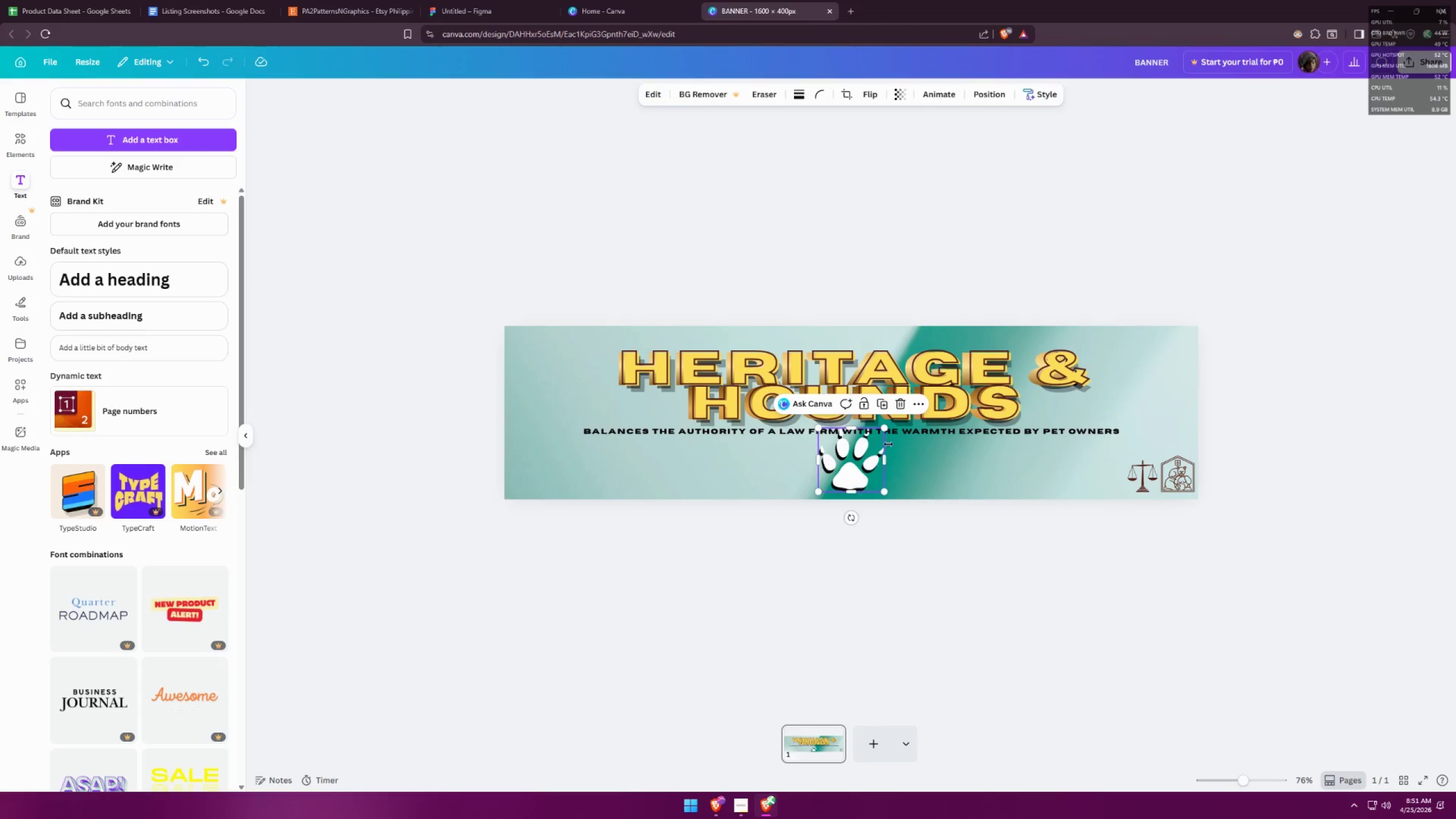 
hold_key(key=AltLeft, duration=1.14)
left_click_drag(start_coordinate=[885, 429], to_coordinate=[879, 440])
 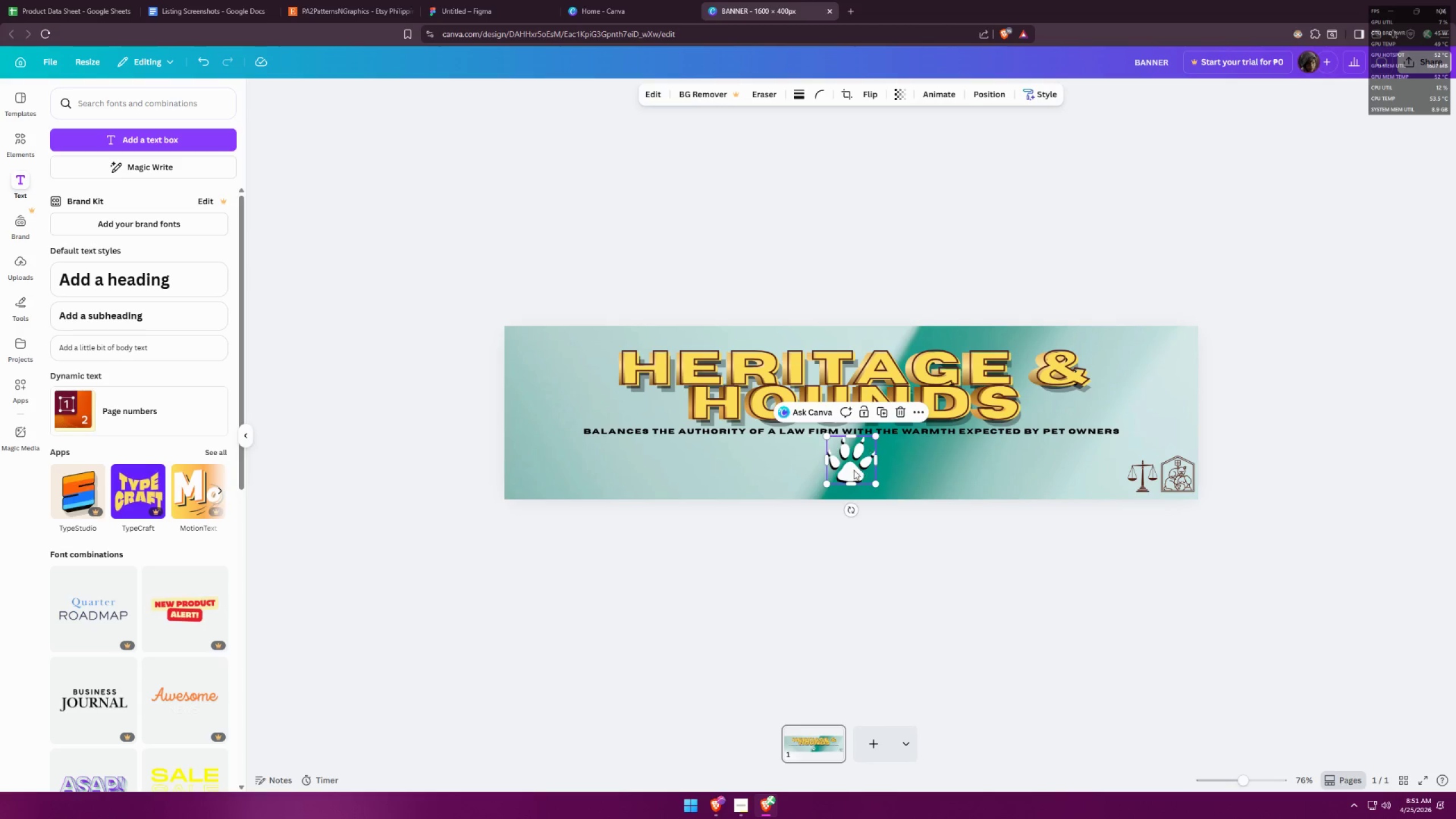 
left_click_drag(start_coordinate=[854, 470], to_coordinate=[856, 475])
 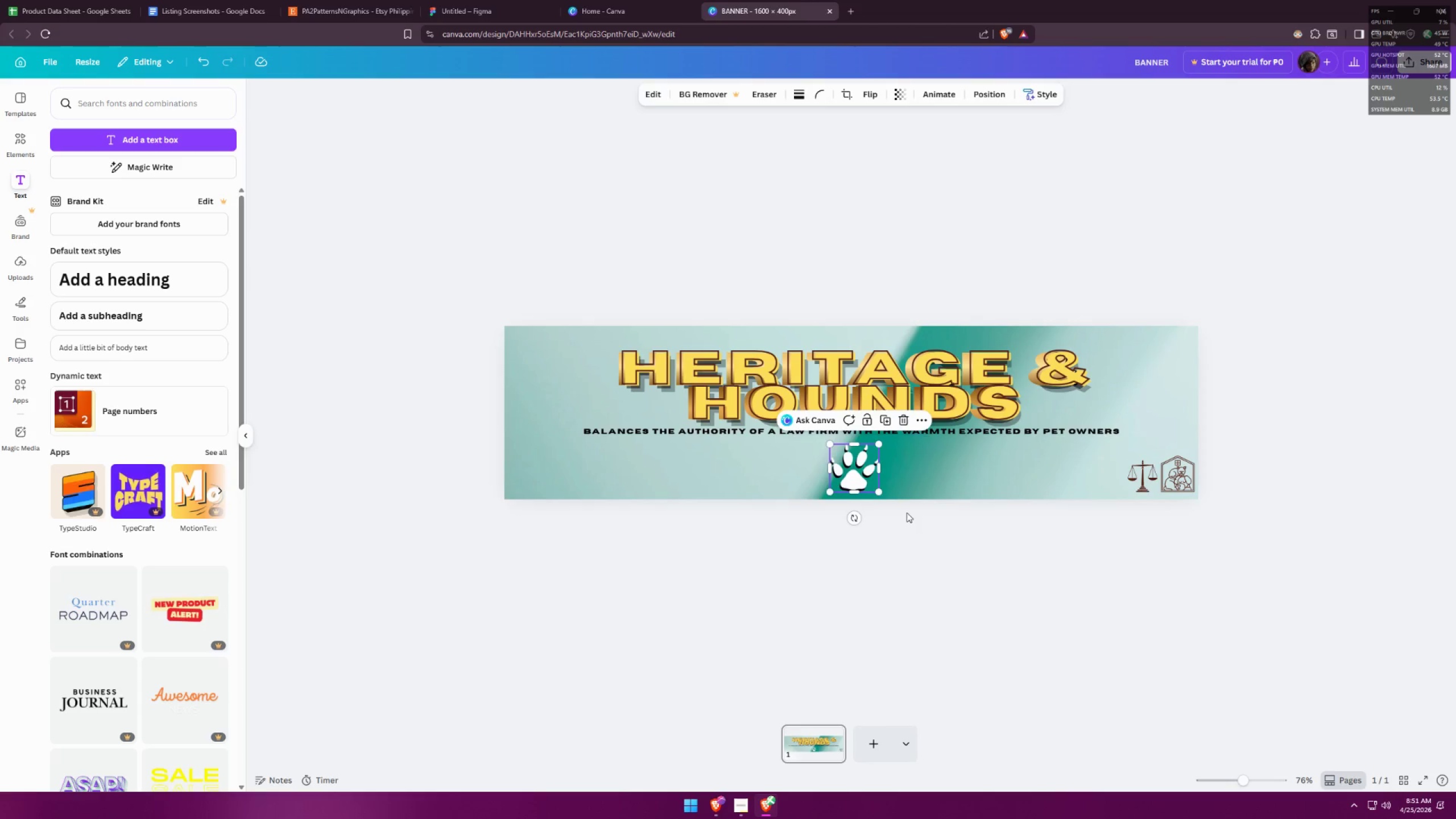 
left_click([930, 537])
 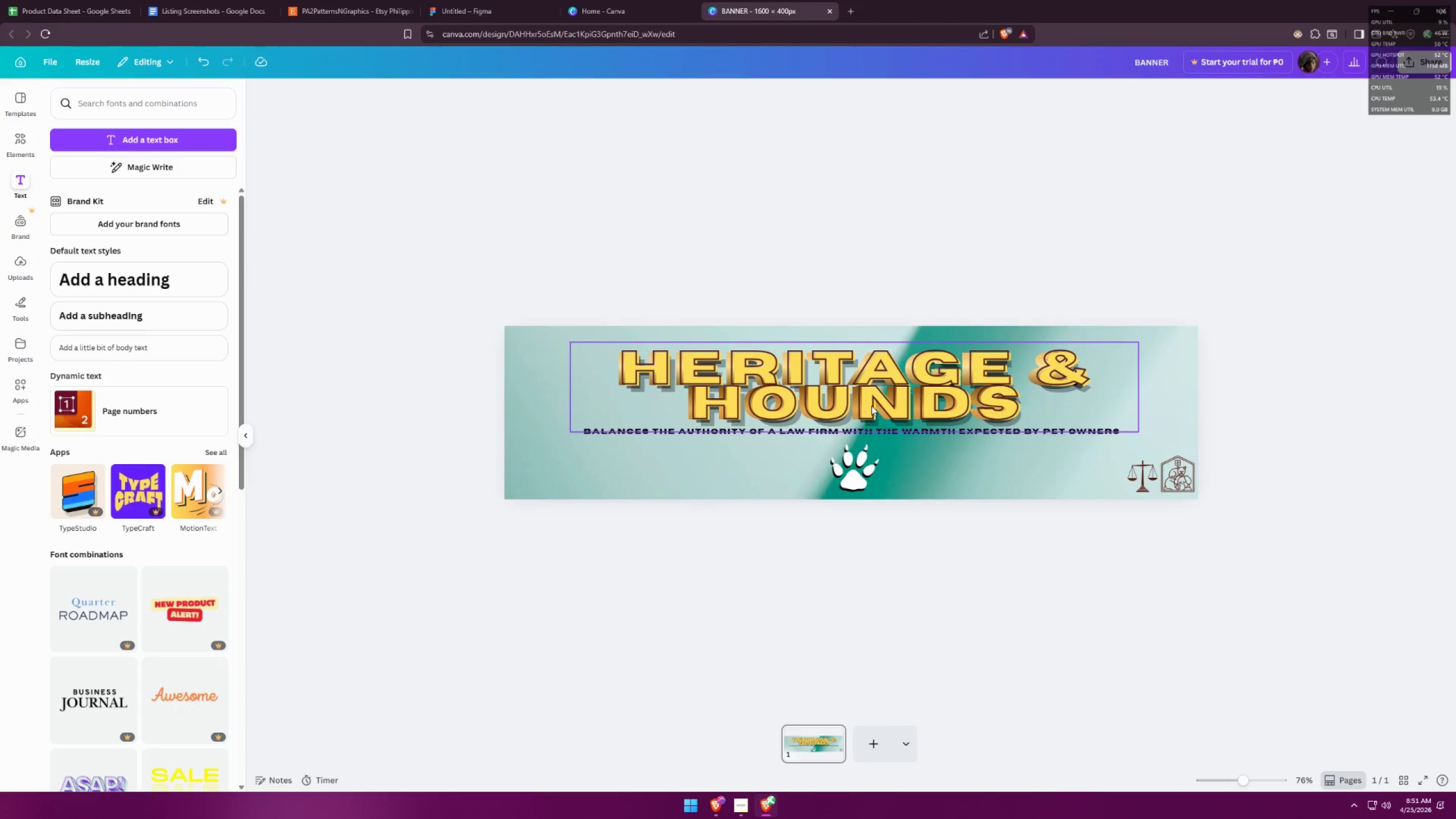 
left_click_drag(start_coordinate=[871, 403], to_coordinate=[872, 398])
 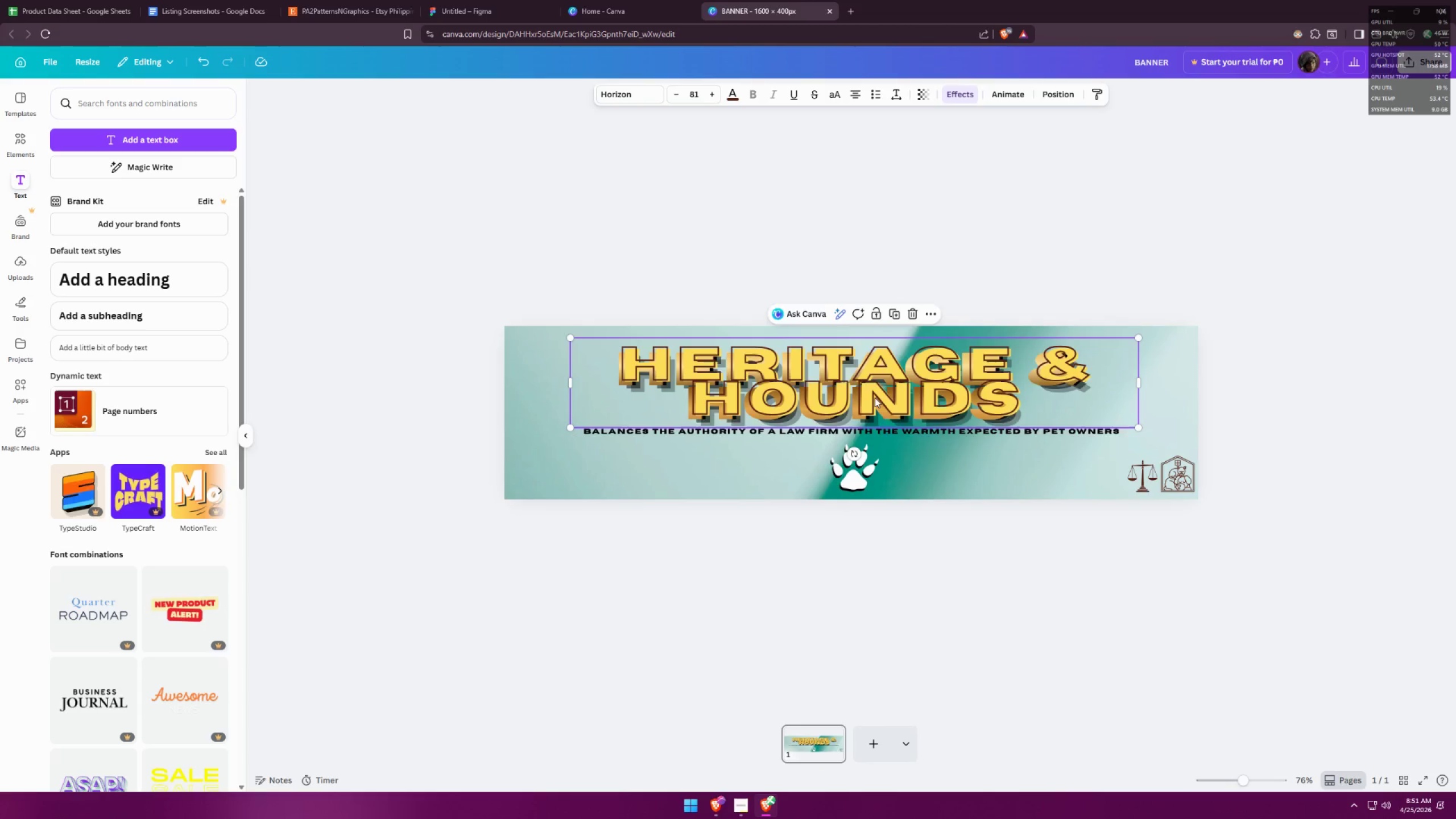 
key(Control+ControlLeft)
 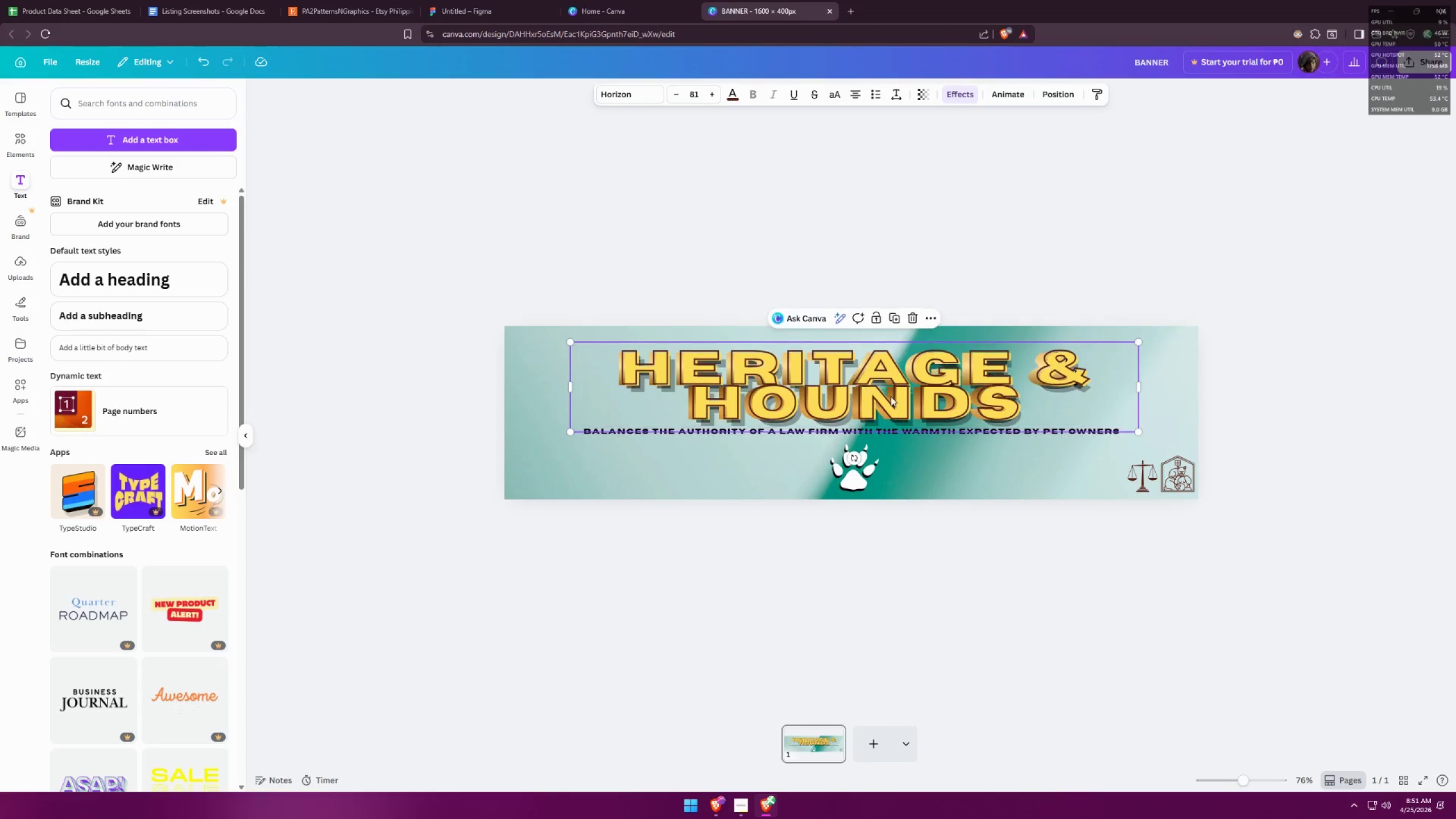 
key(Control+Z)
 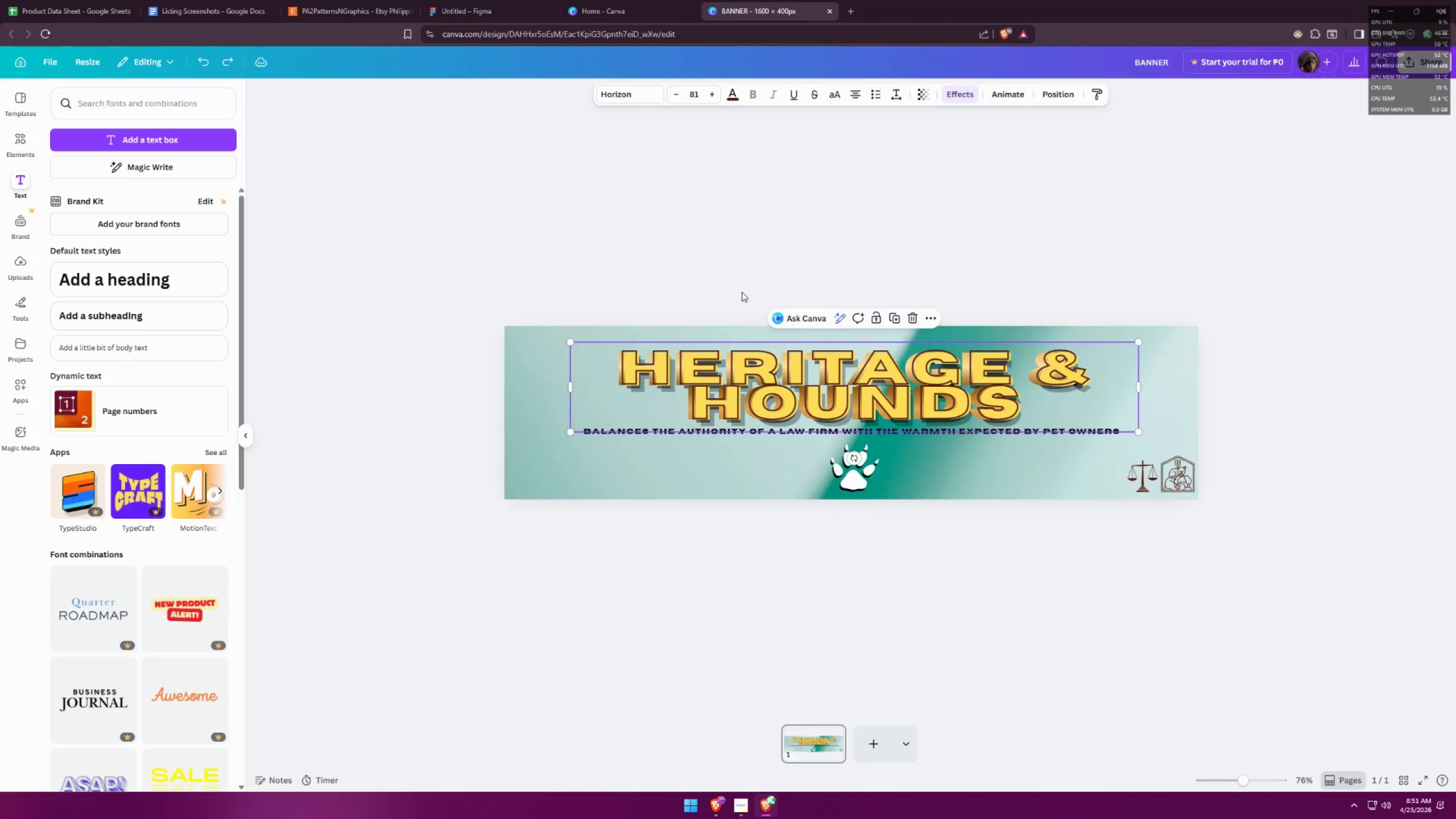 
left_click([725, 276])
 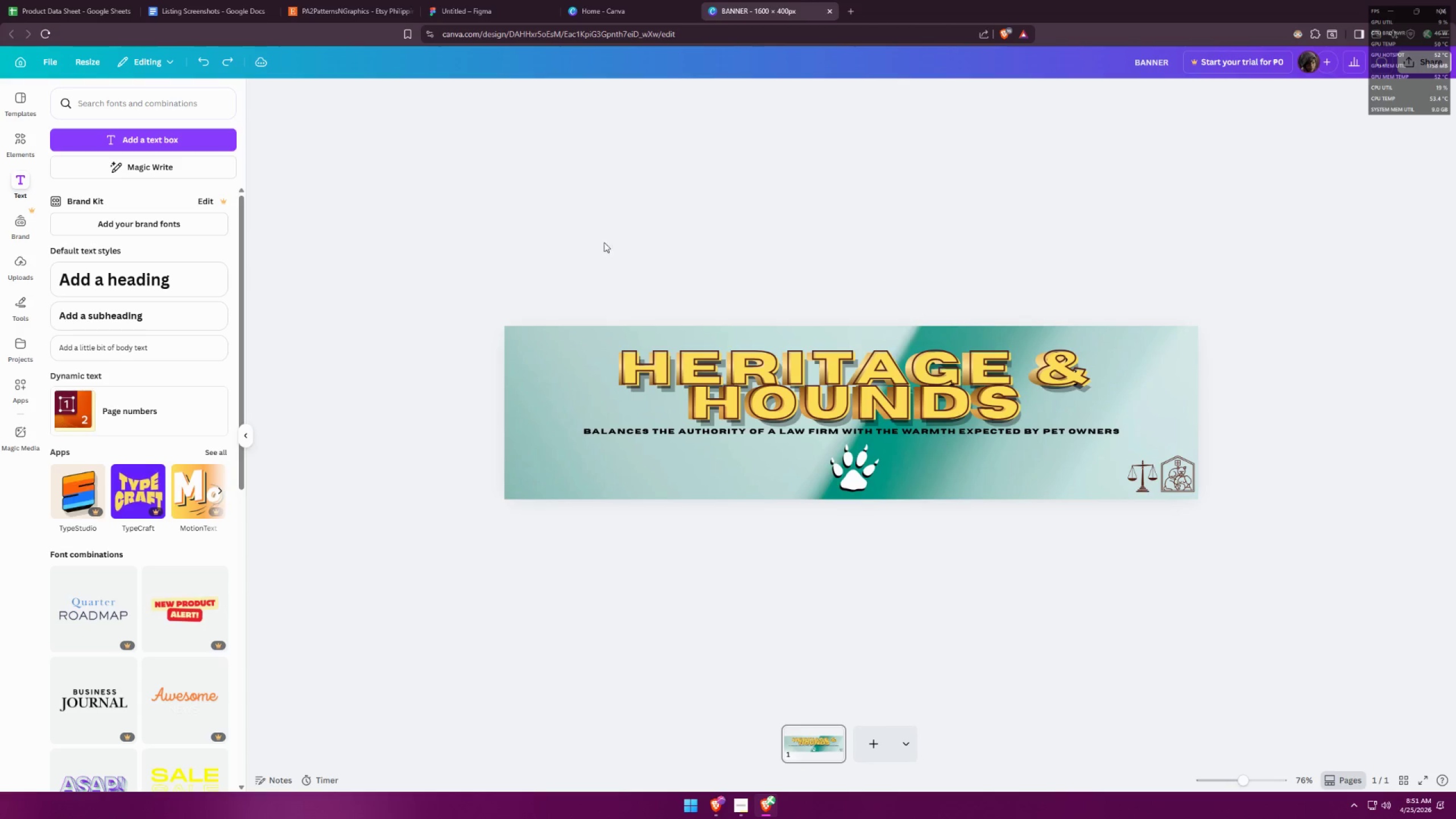 
left_click_drag(start_coordinate=[607, 245], to_coordinate=[1036, 406])
 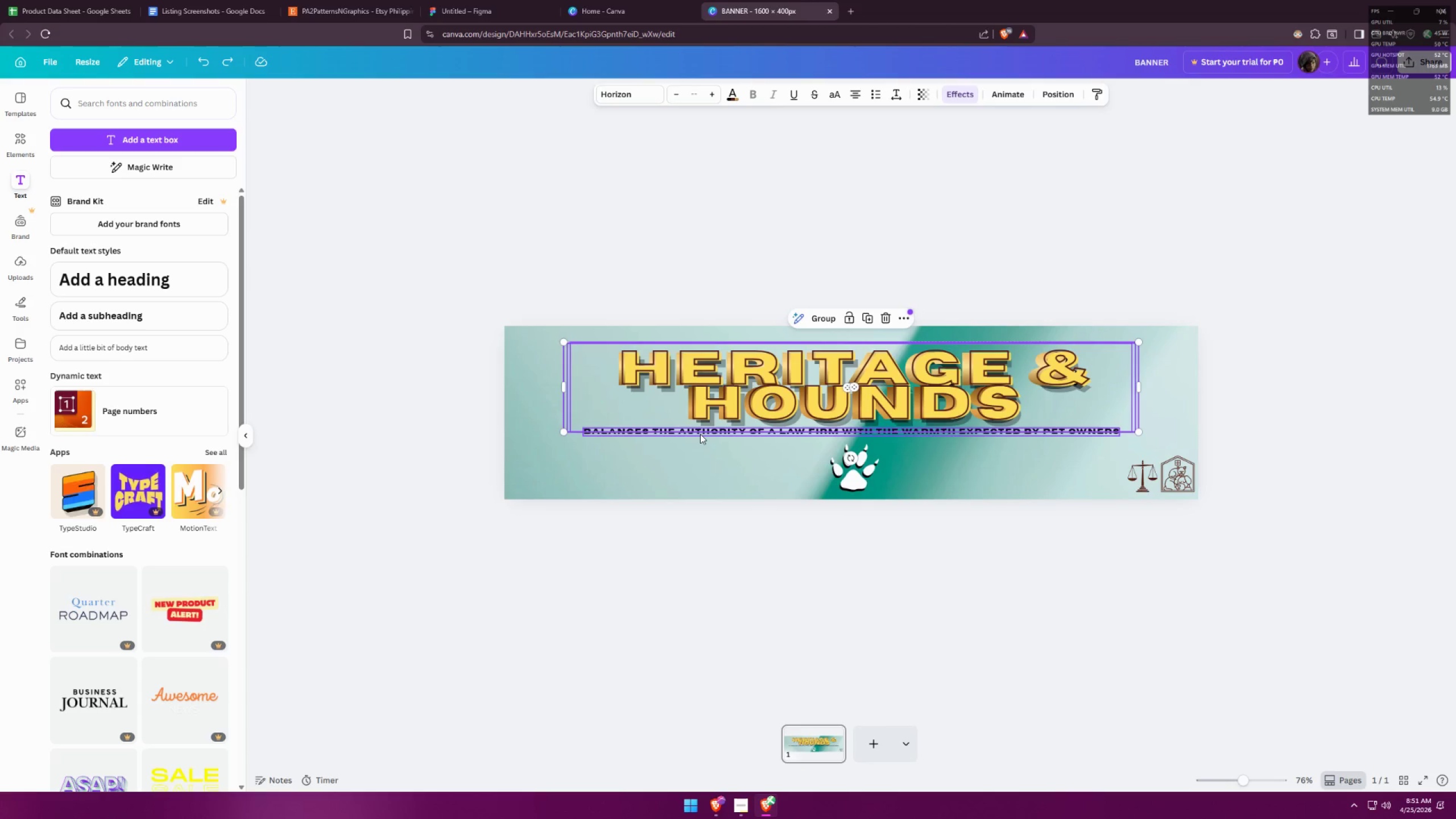 
hold_key(key=ShiftLeft, duration=0.31)
left_click([701, 433])
 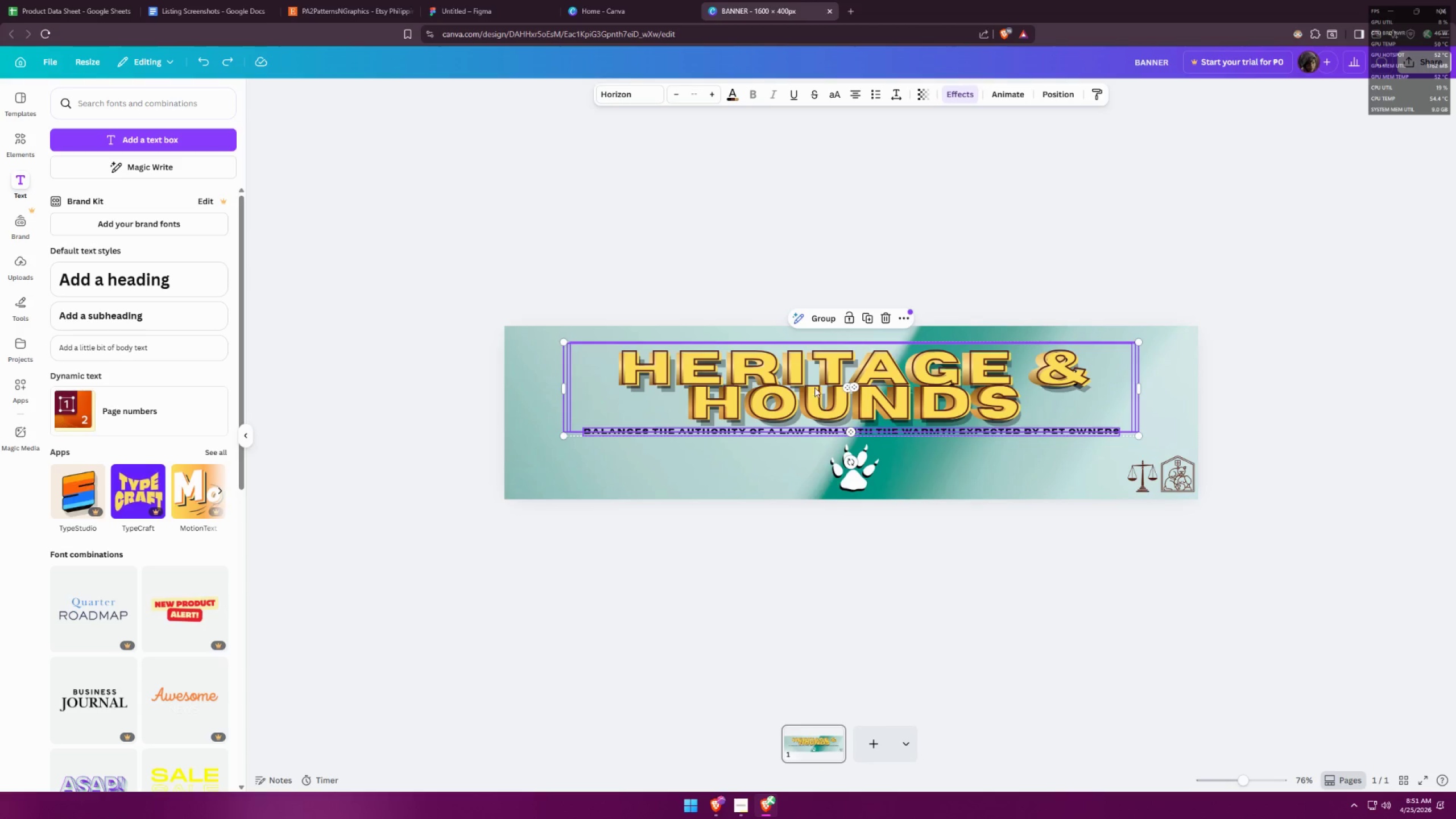 
hold_key(key=ShiftLeft, duration=0.55)
 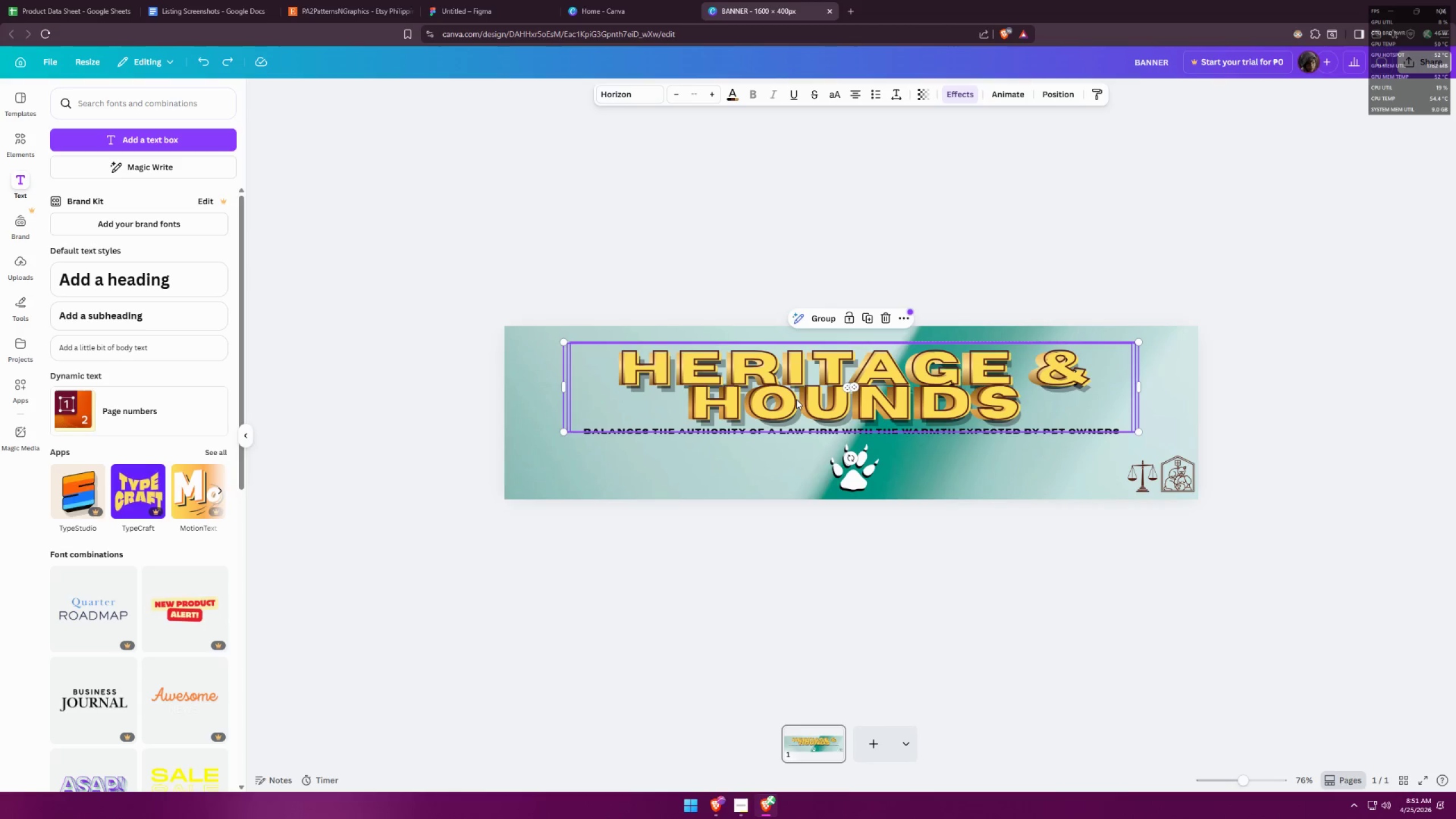 
left_click_drag(start_coordinate=[796, 399], to_coordinate=[797, 391])
 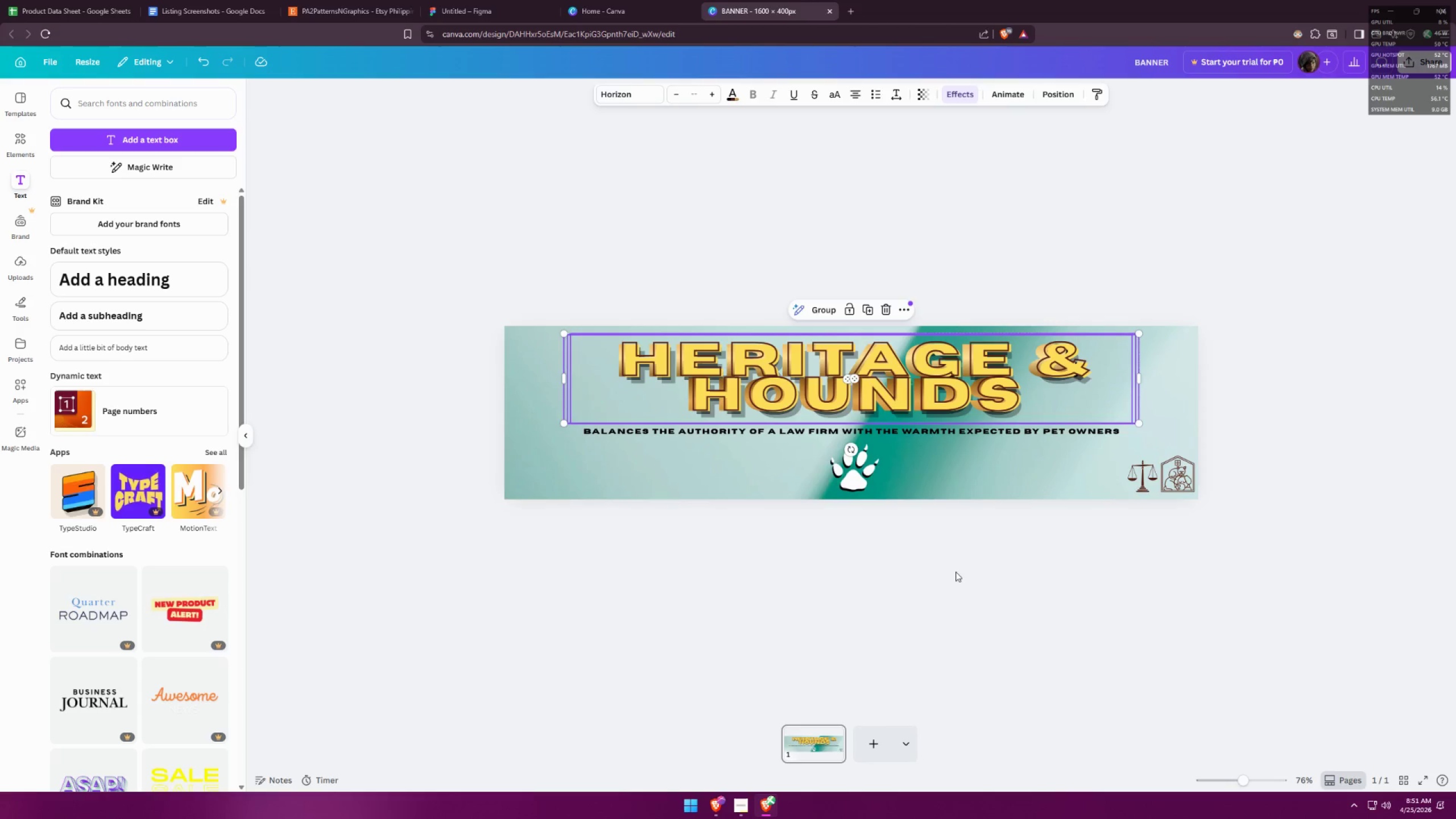 
left_click([958, 576])
 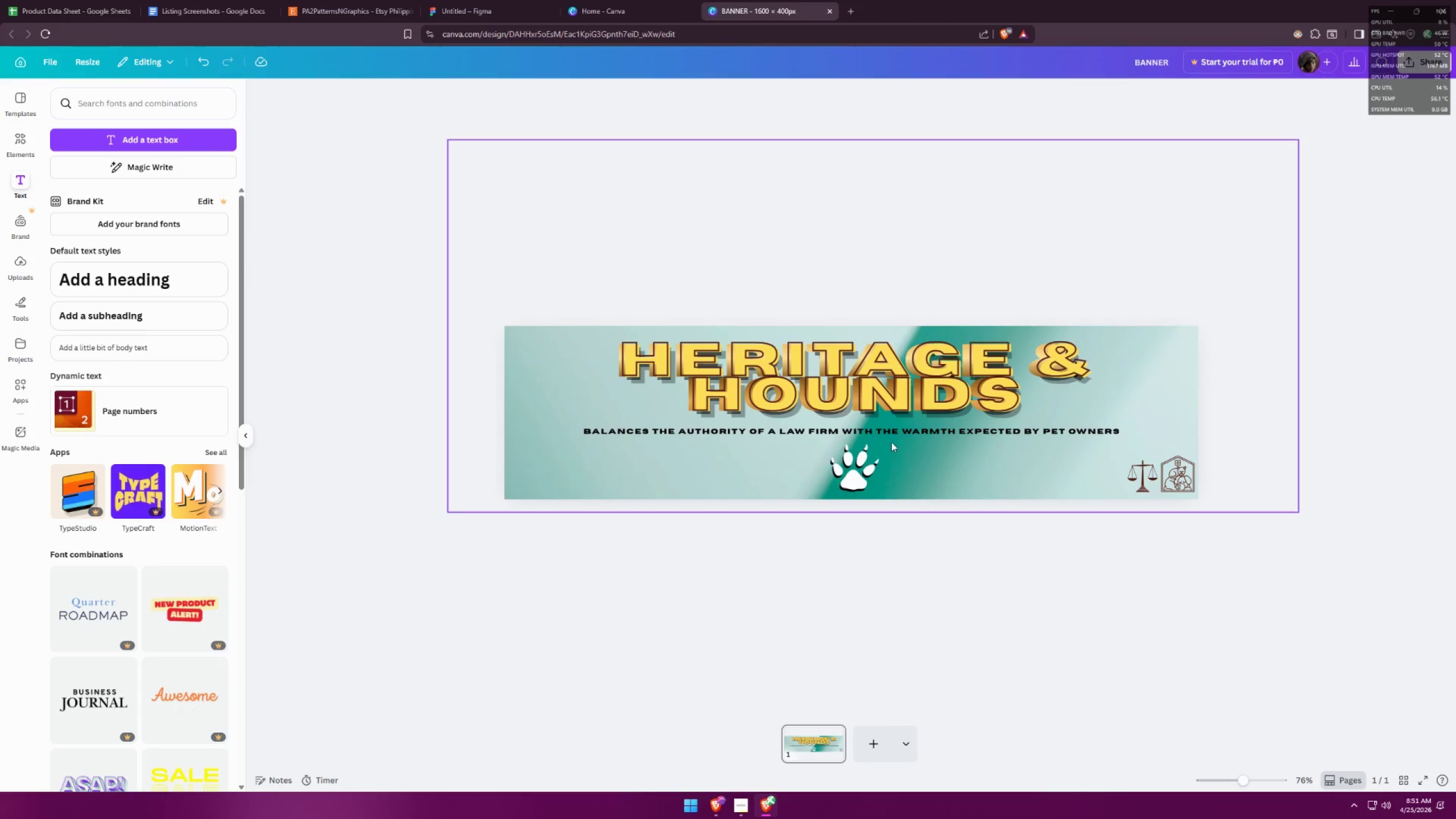 
left_click([868, 462])
 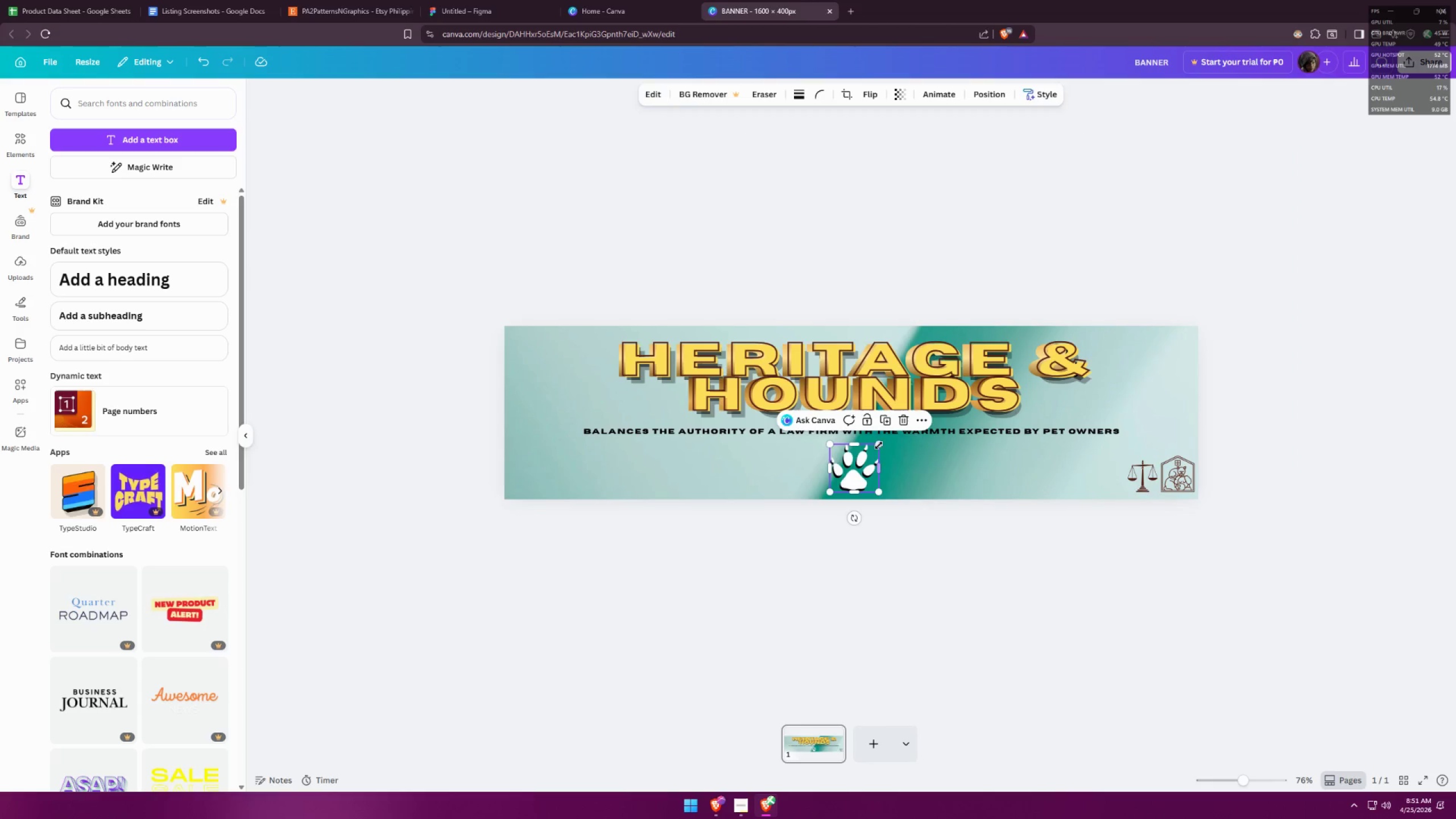 
hold_key(key=AltLeft, duration=0.8)
left_click_drag(start_coordinate=[880, 442], to_coordinate=[884, 440])
 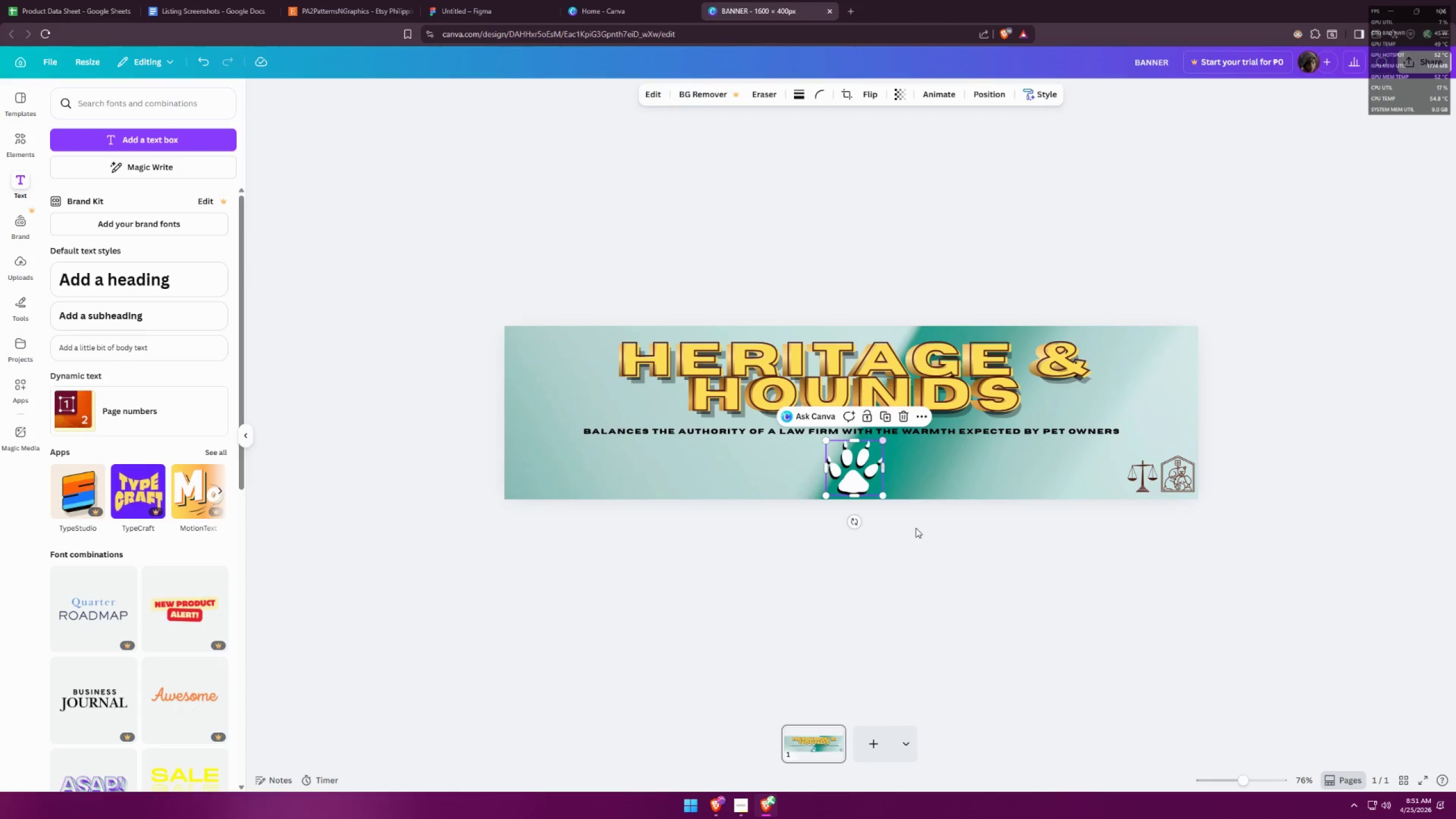 
left_click([921, 542])
 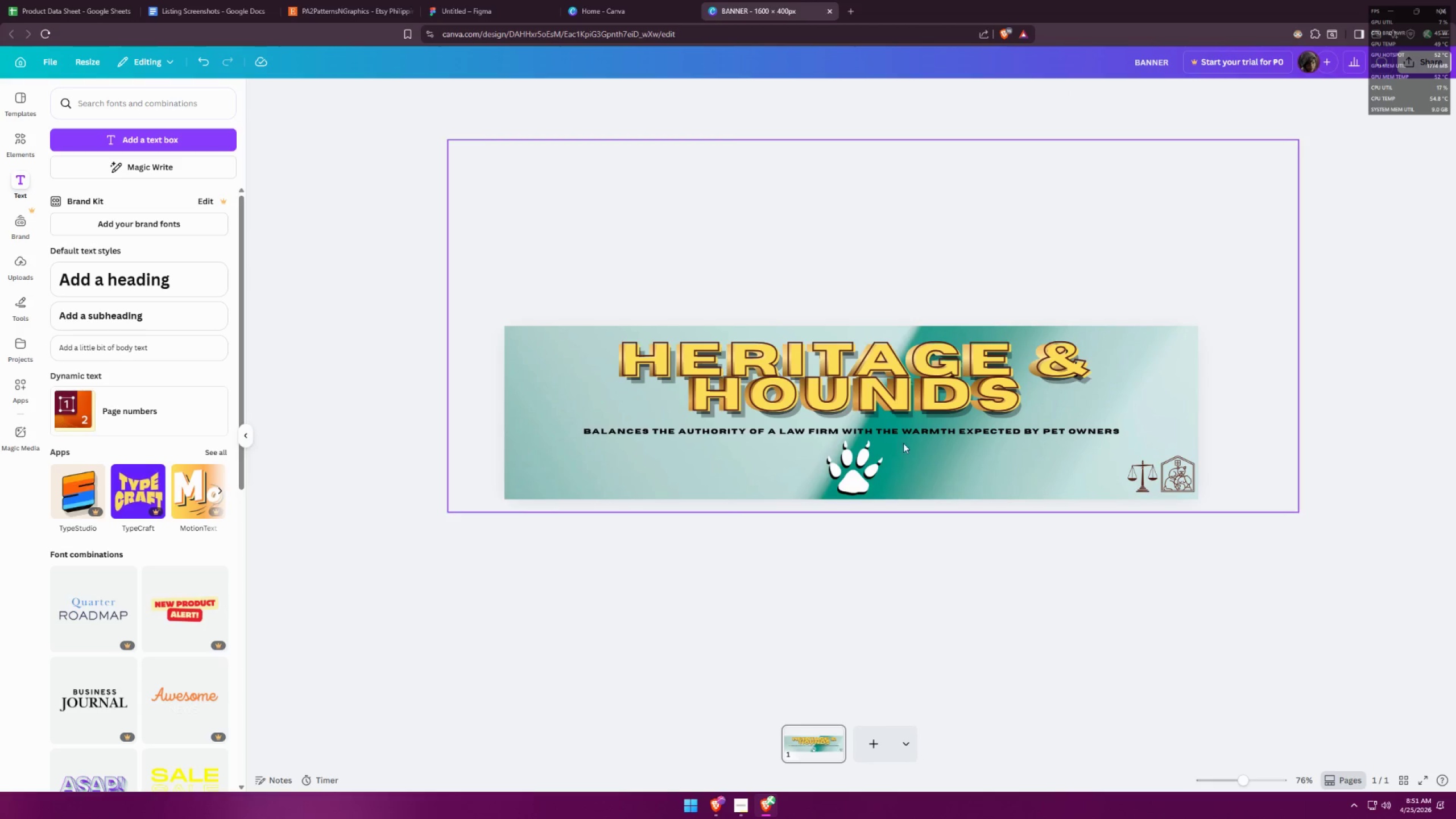 
left_click_drag(start_coordinate=[908, 431], to_coordinate=[909, 425])
 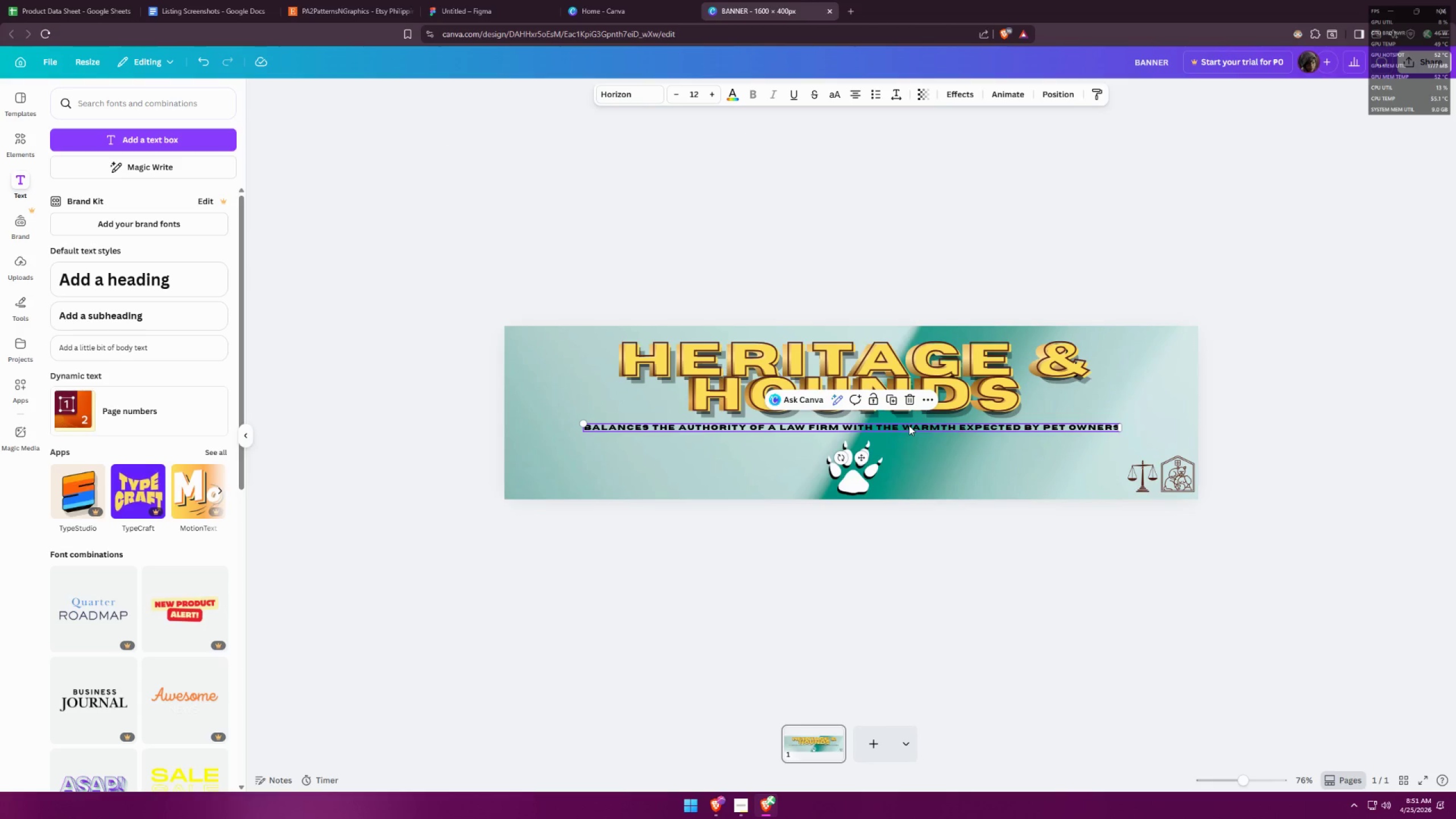 
left_click_drag(start_coordinate=[909, 425], to_coordinate=[908, 428])
 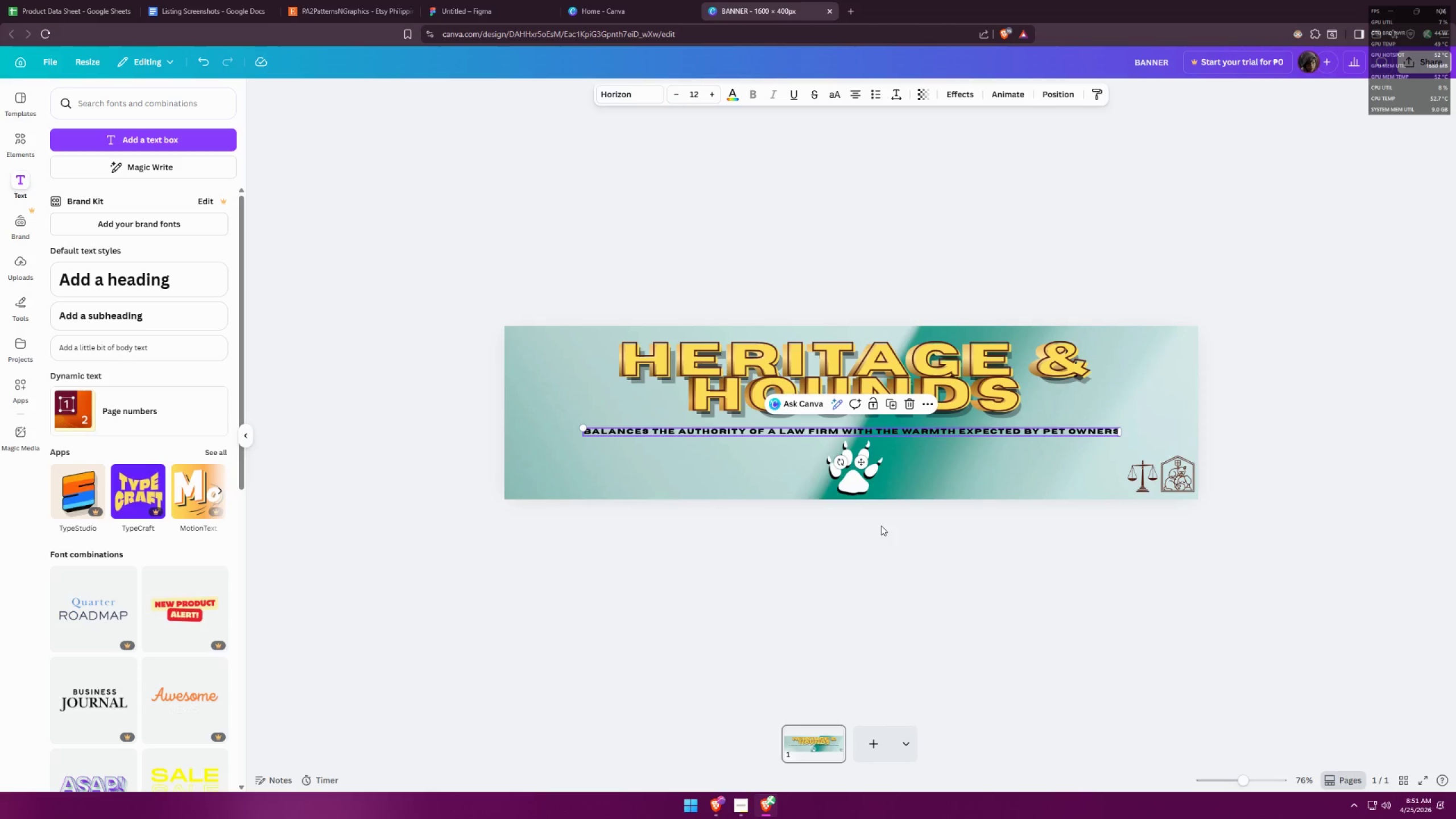 
left_click([888, 526])
 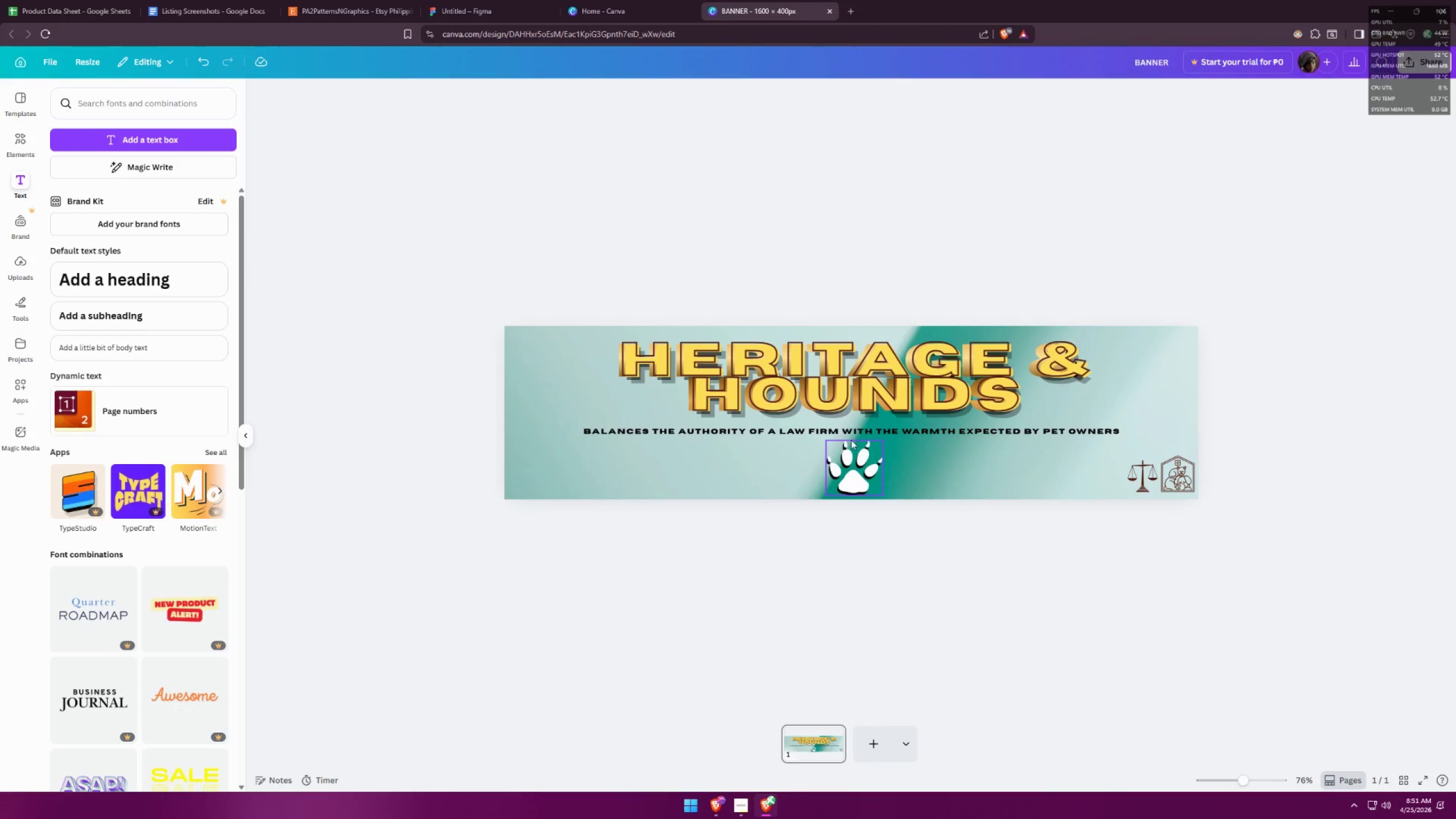 
left_click([854, 432])
 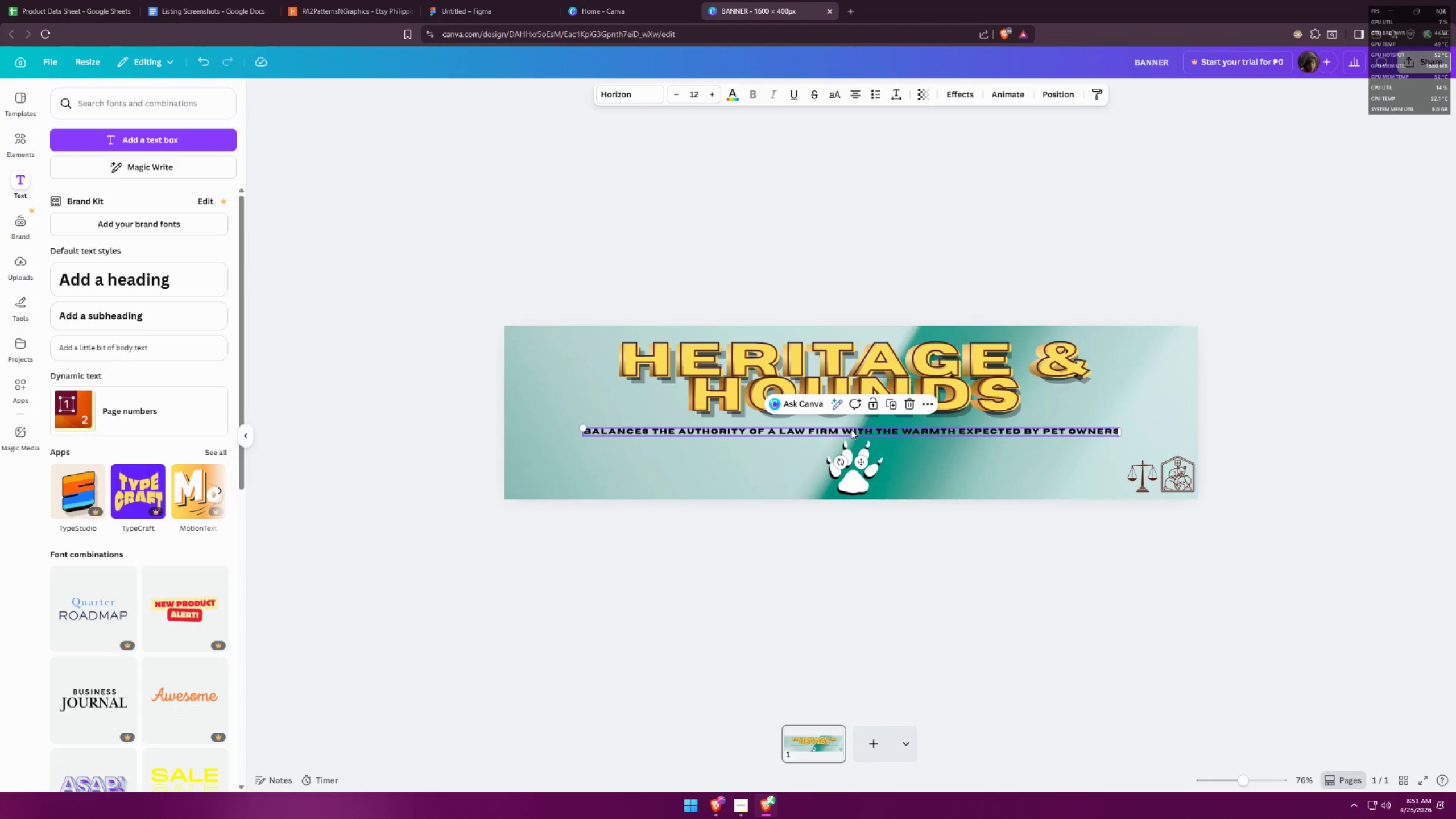 
key(ArrowUp)
 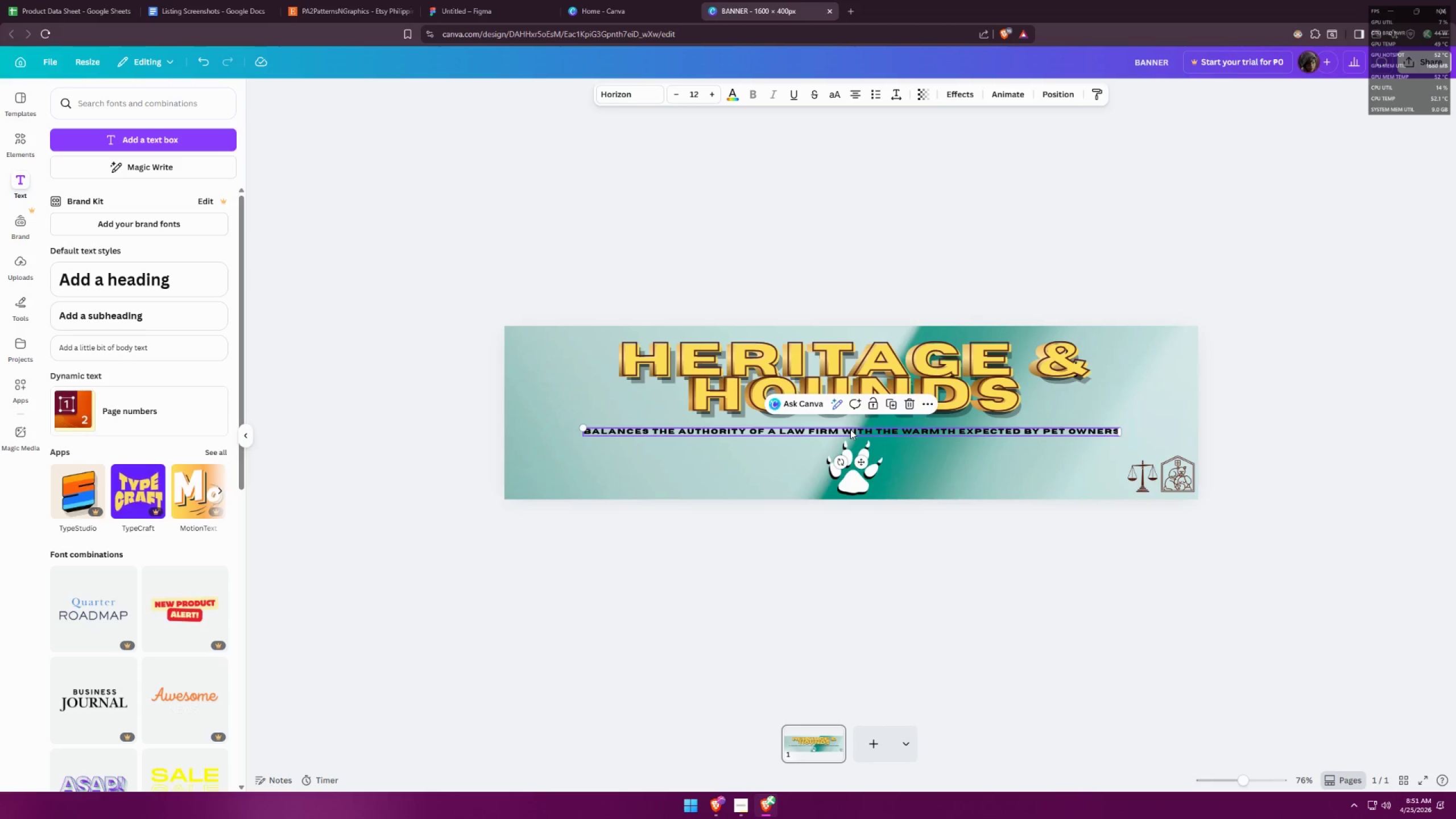 
key(ArrowUp)
 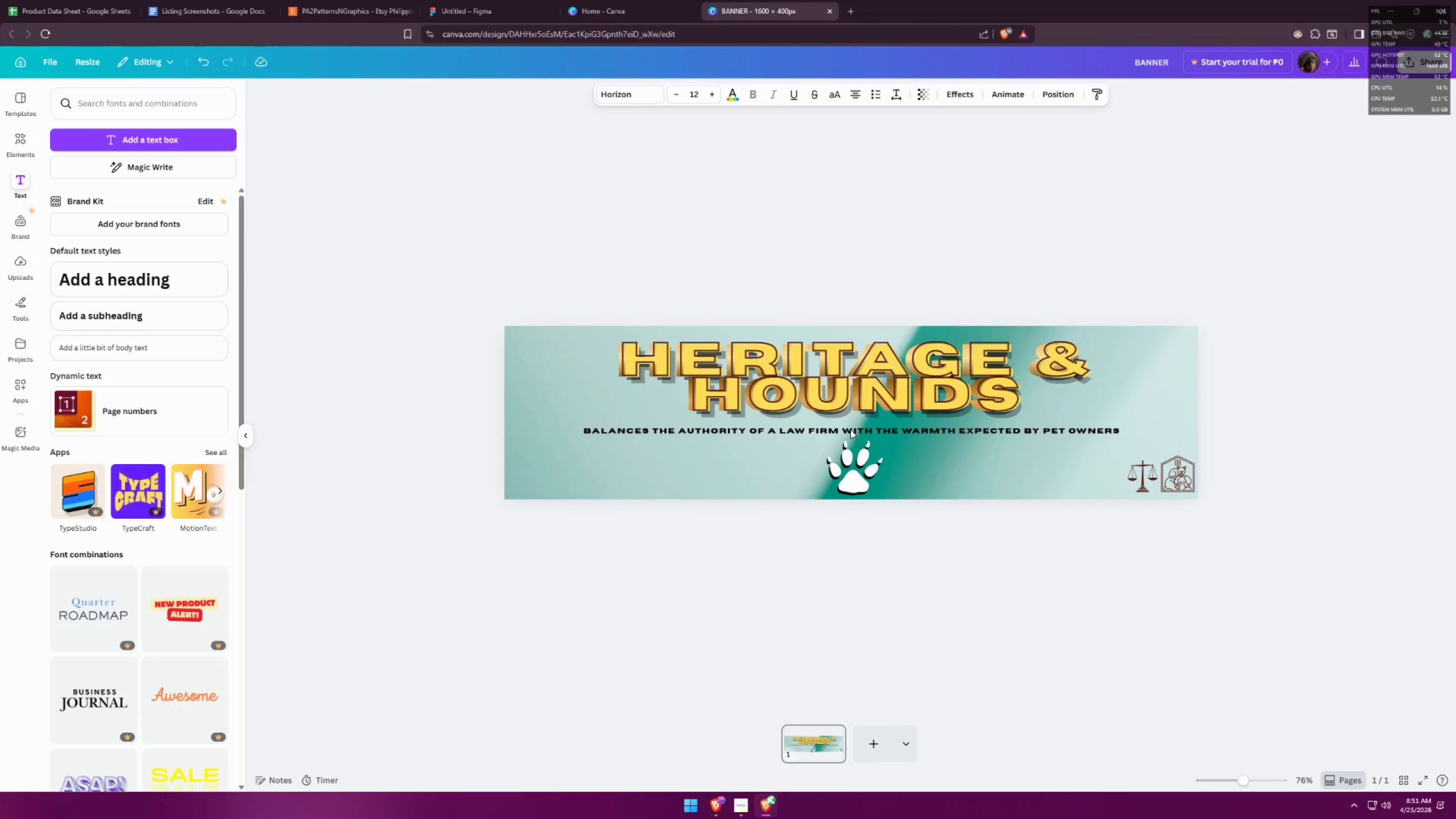 
key(ArrowUp)
 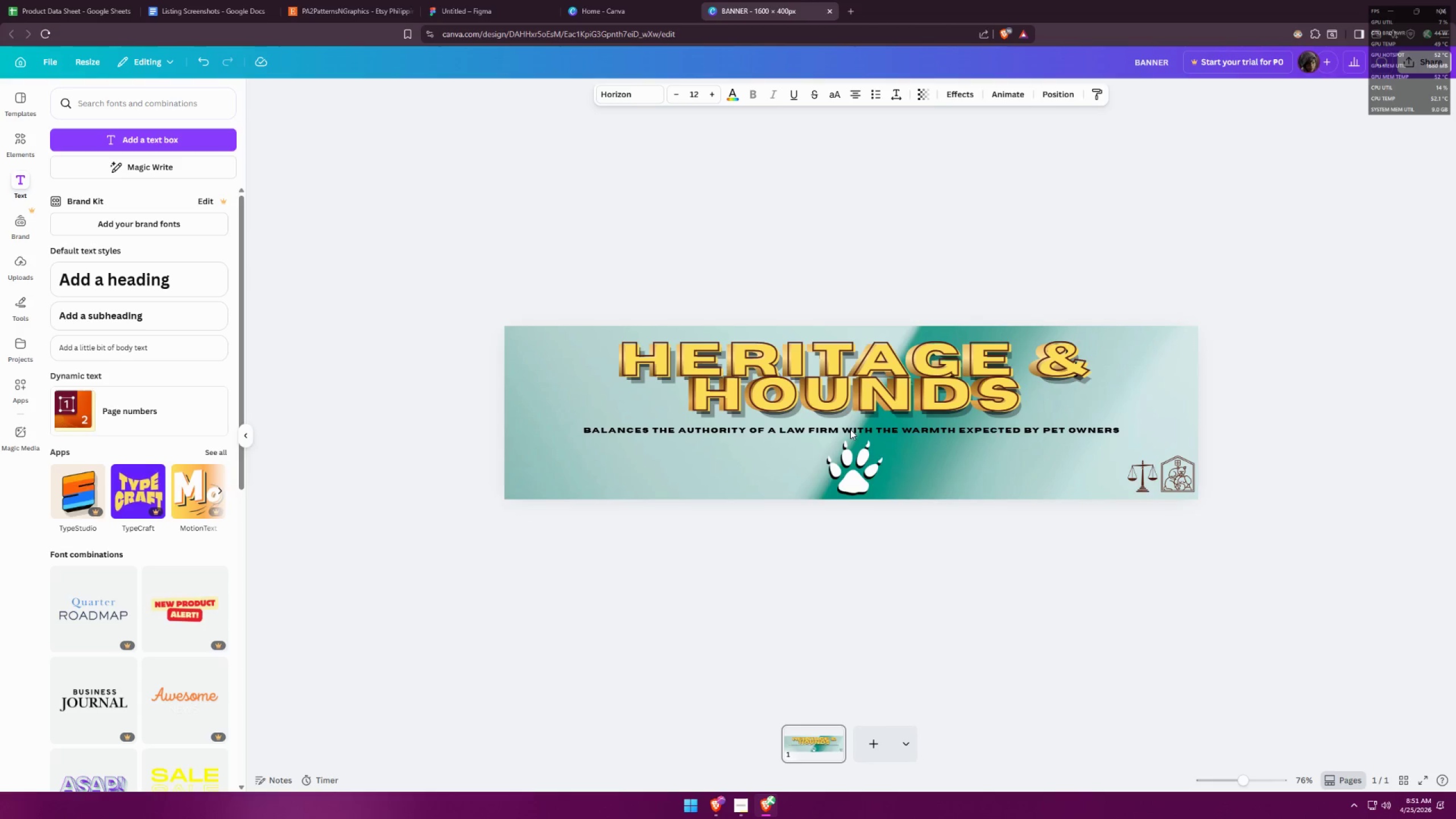 
key(ArrowUp)
 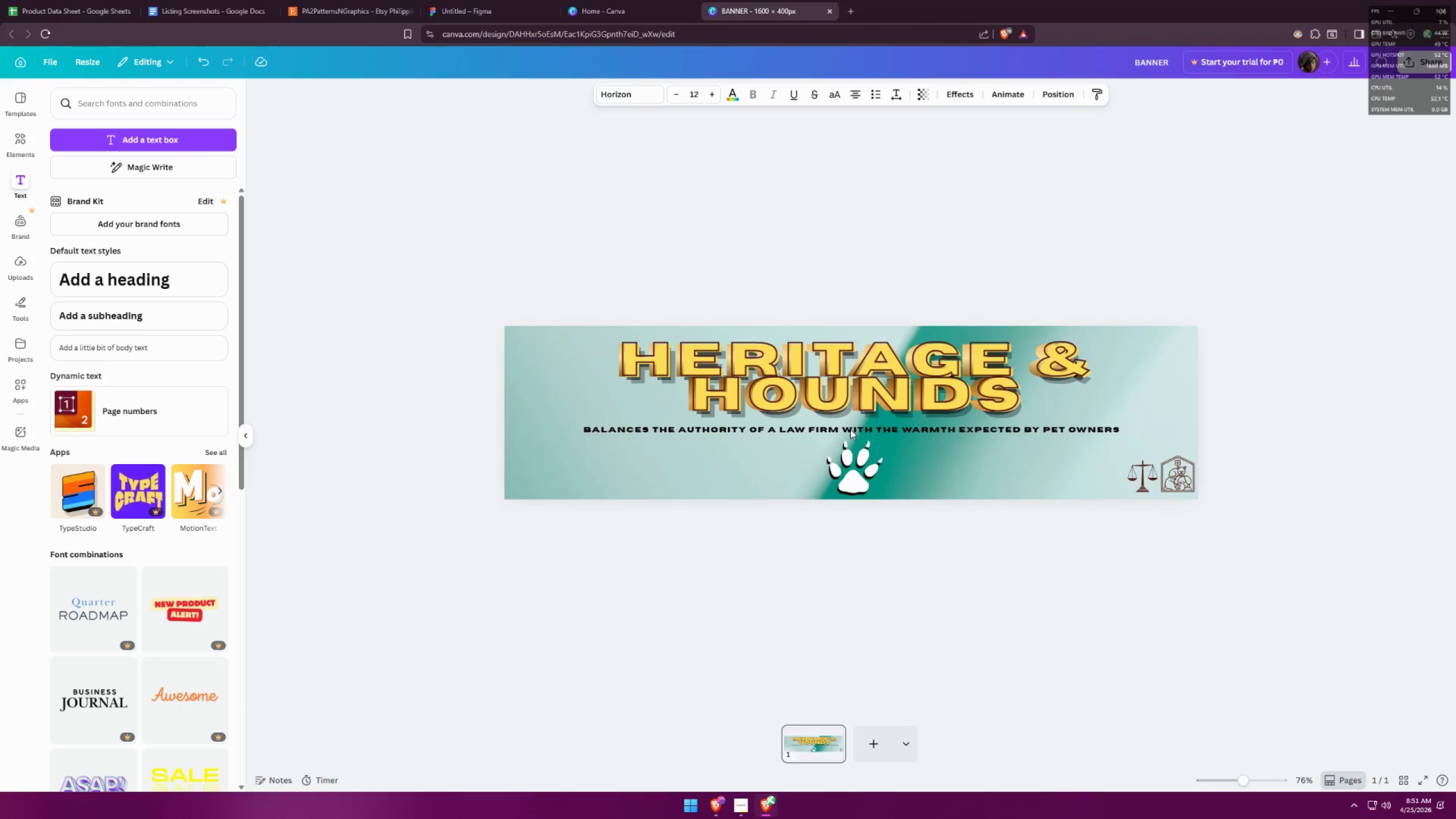 
key(ArrowUp)
 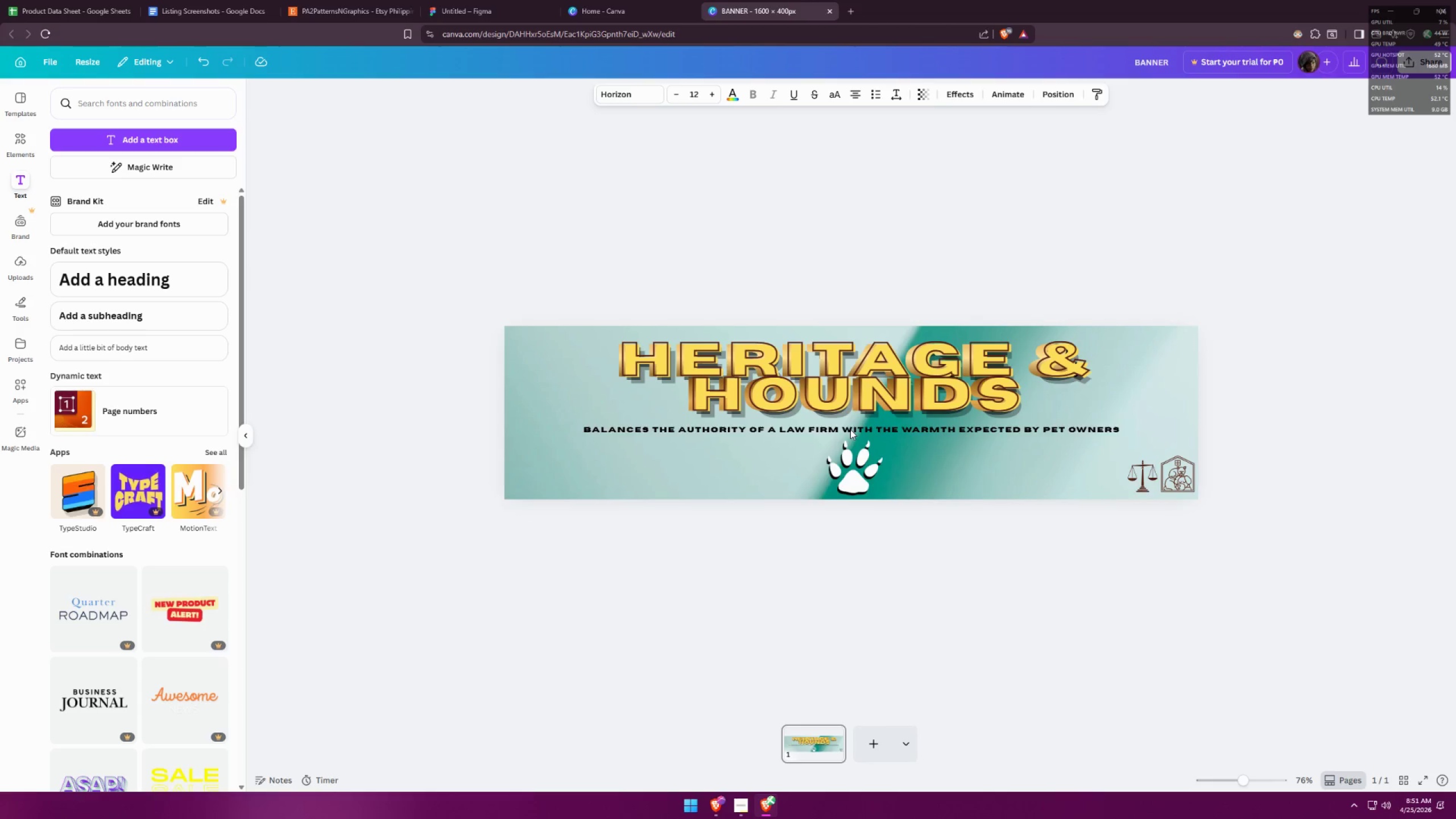 
key(ArrowUp)
 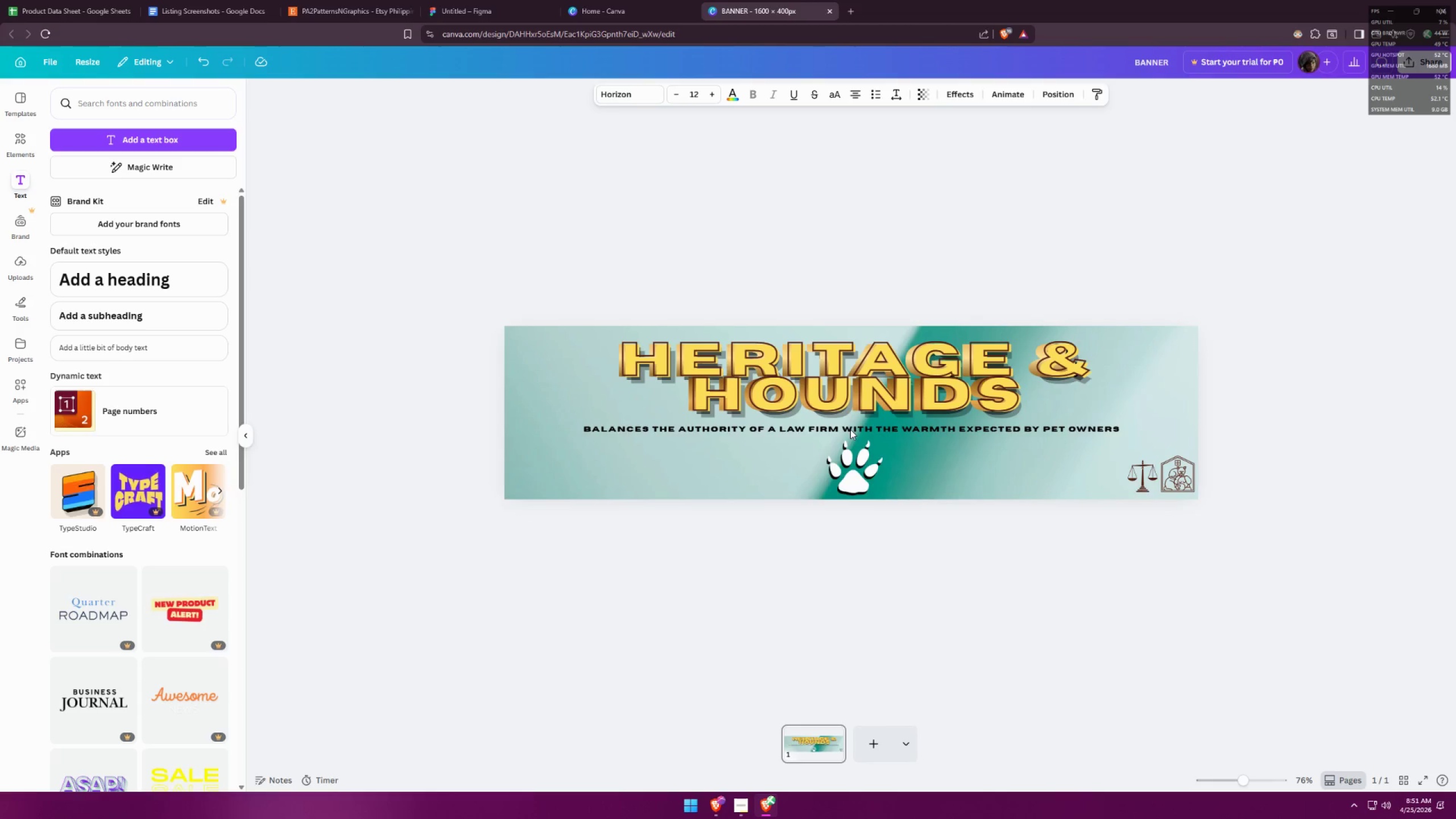 
key(ArrowUp)
 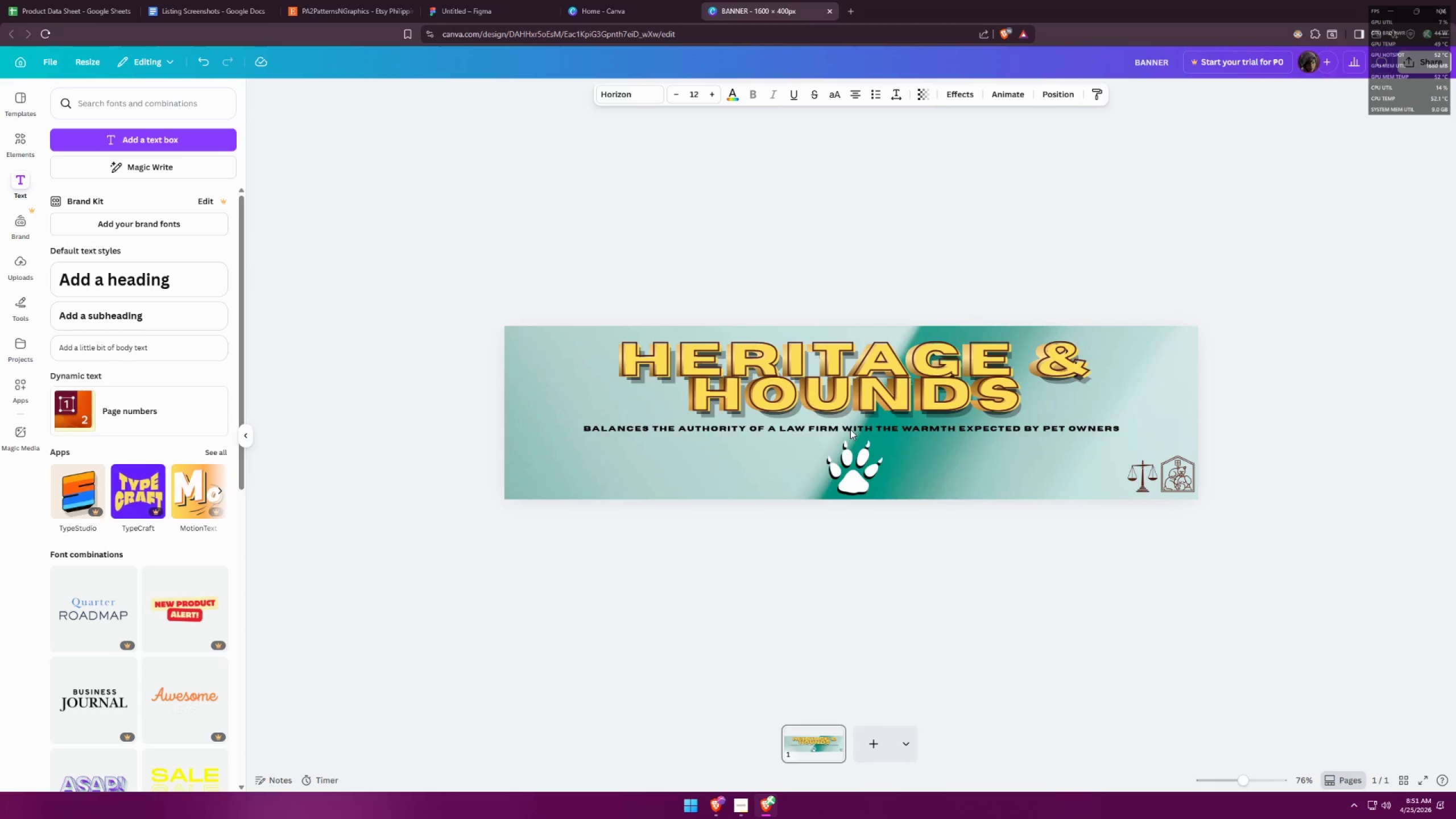 
key(ArrowUp)
 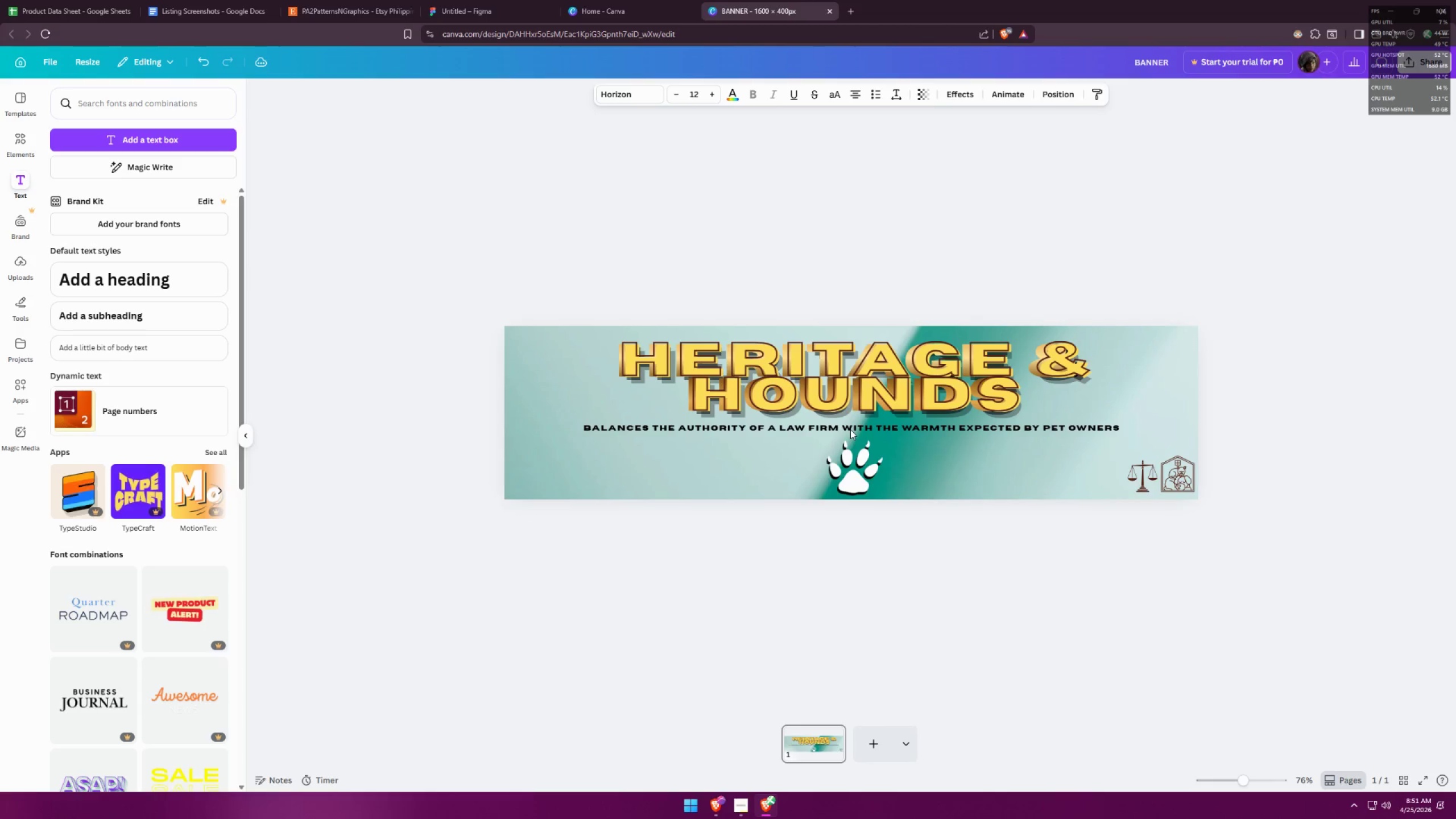 
key(ArrowUp)
 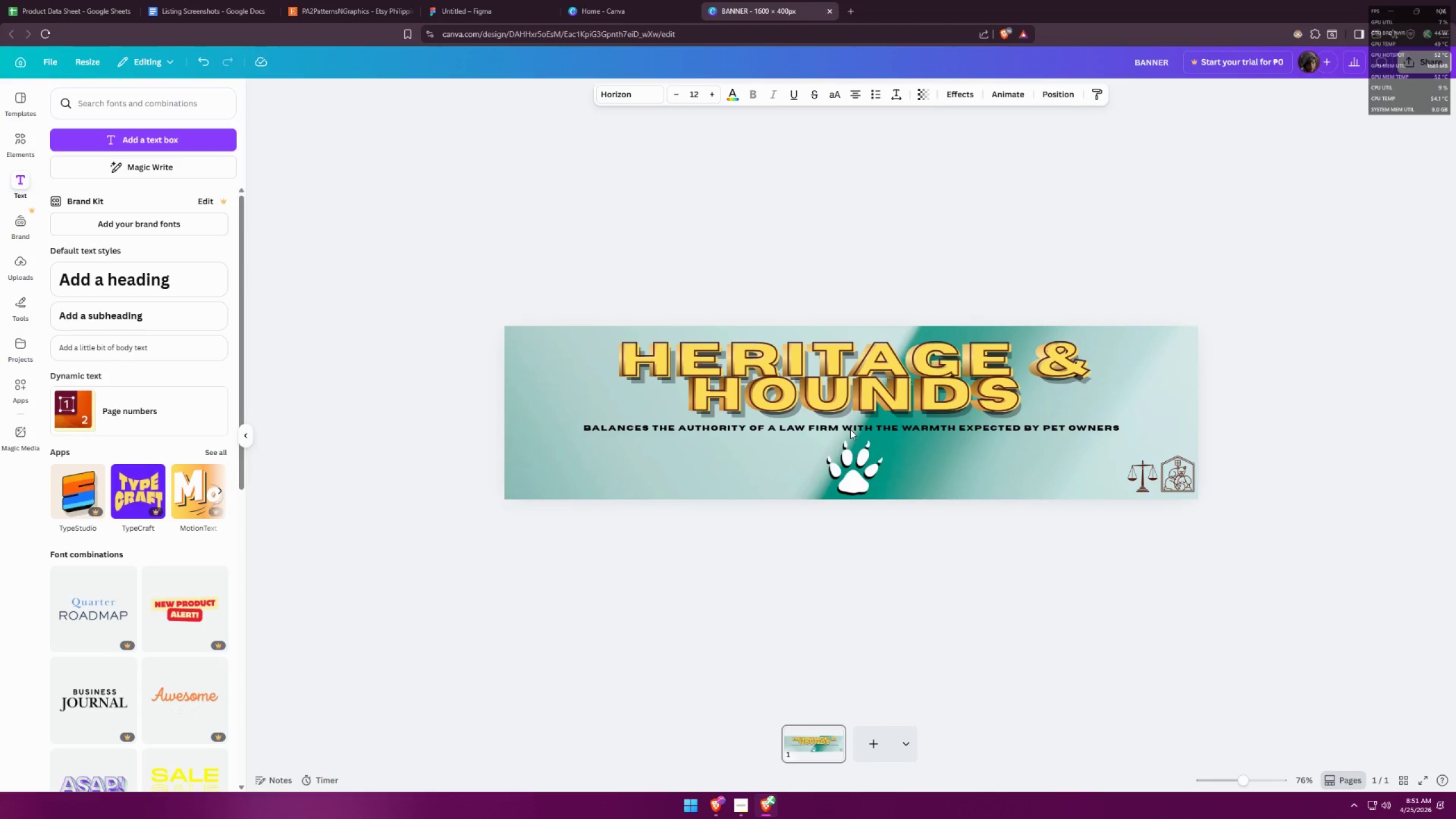 
left_click([931, 595])
 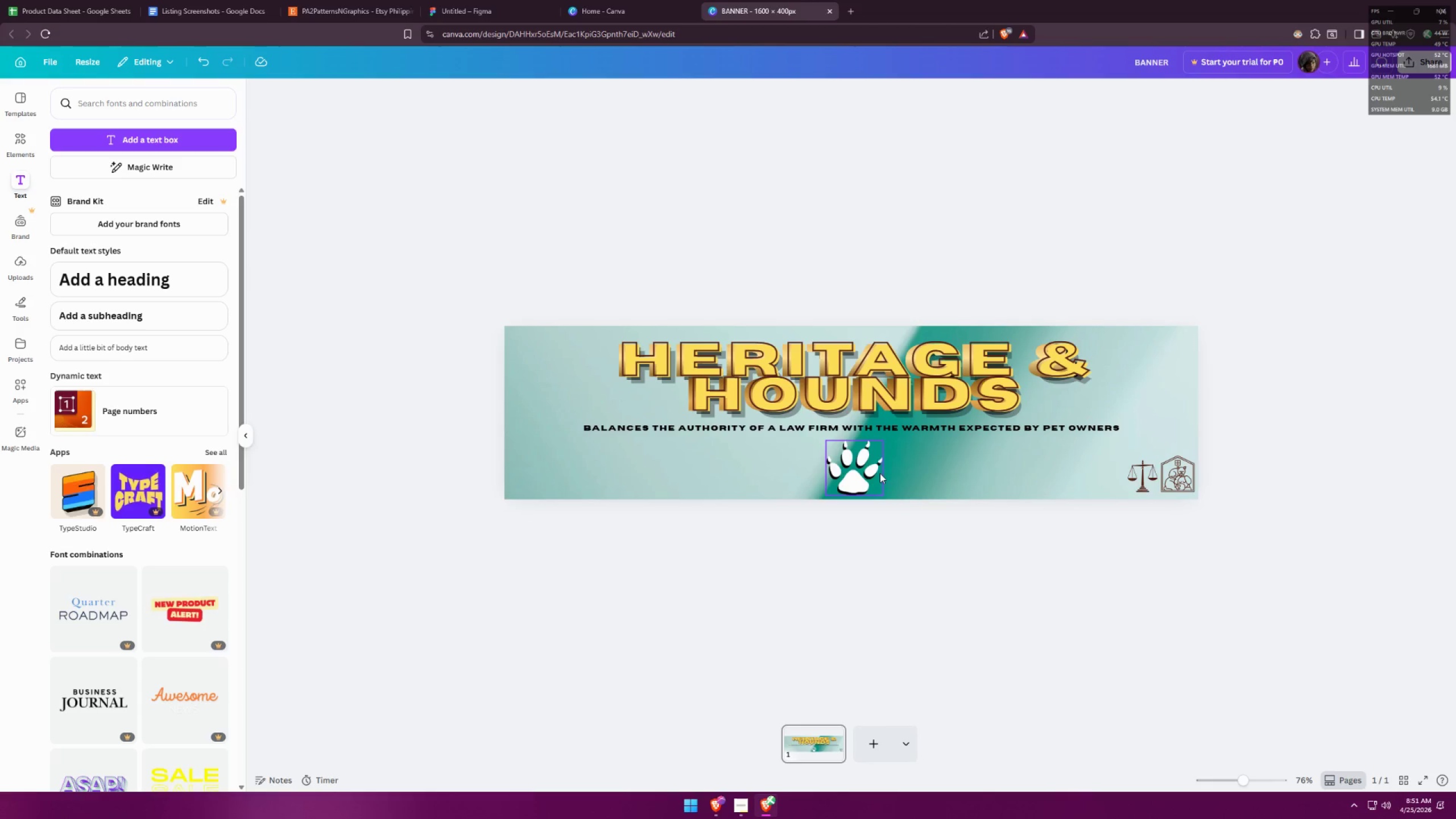 
left_click([879, 471])
 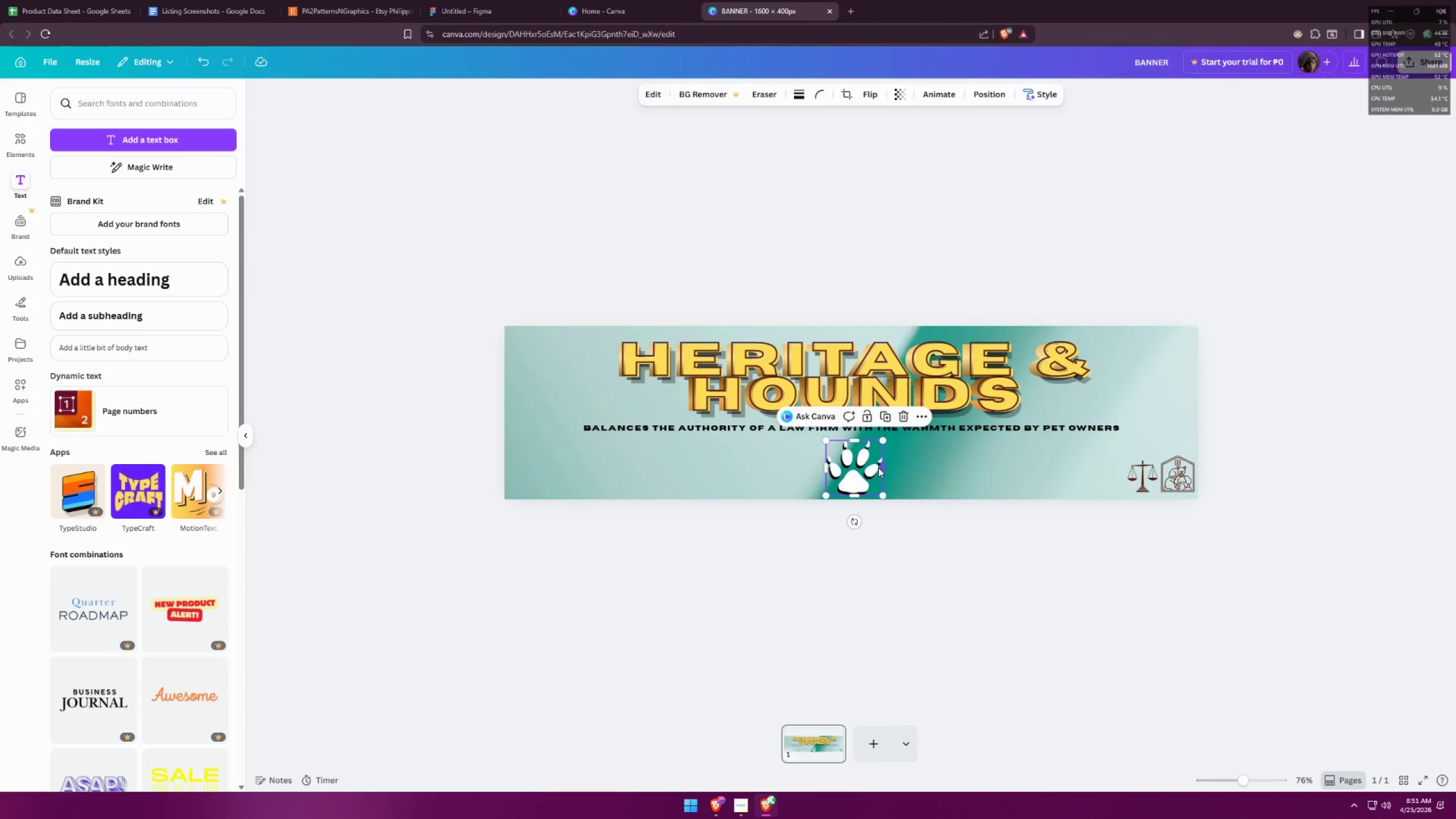 
hold_key(key=AltLeft, duration=0.55)
 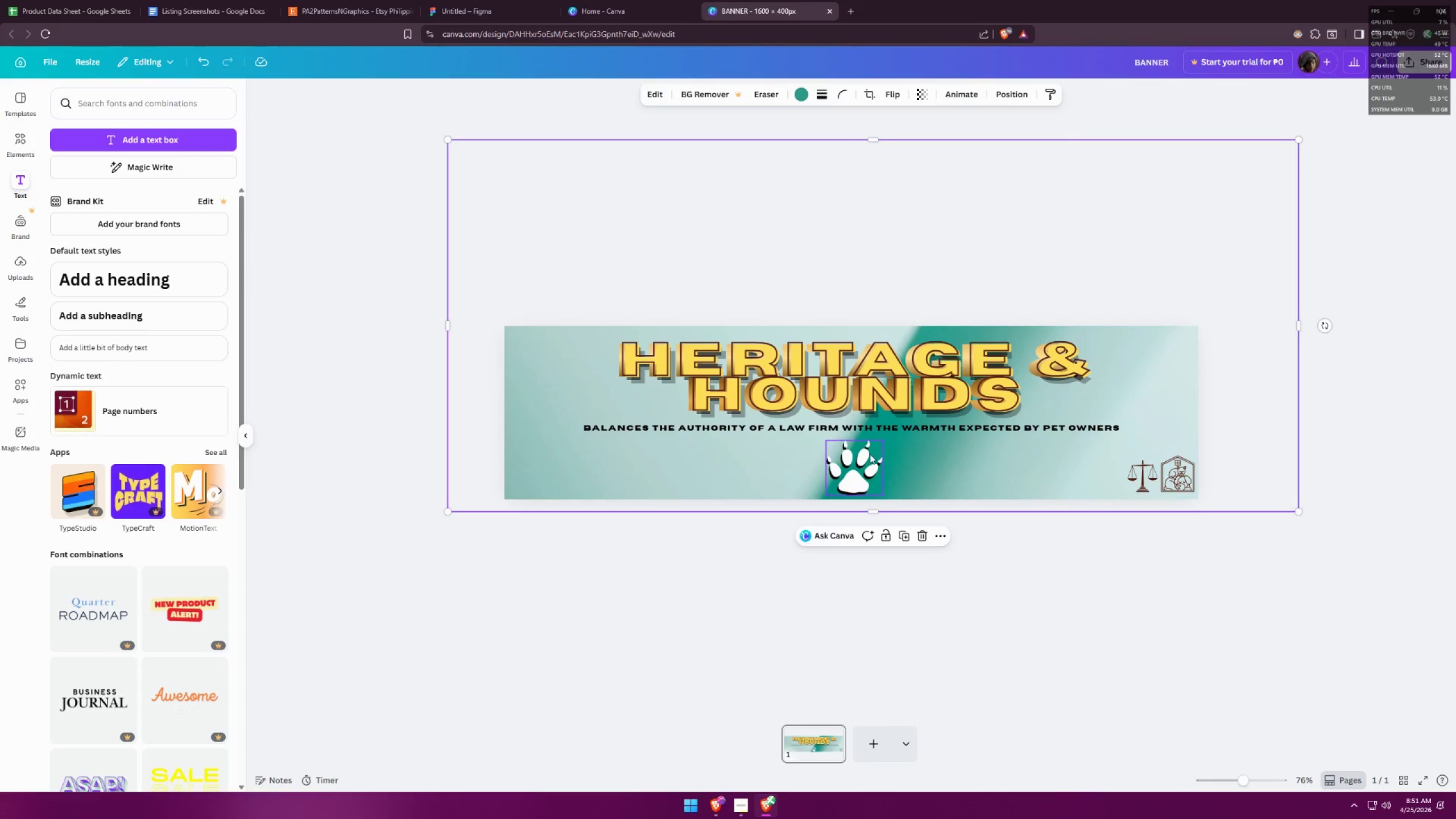 
left_click([864, 458])
 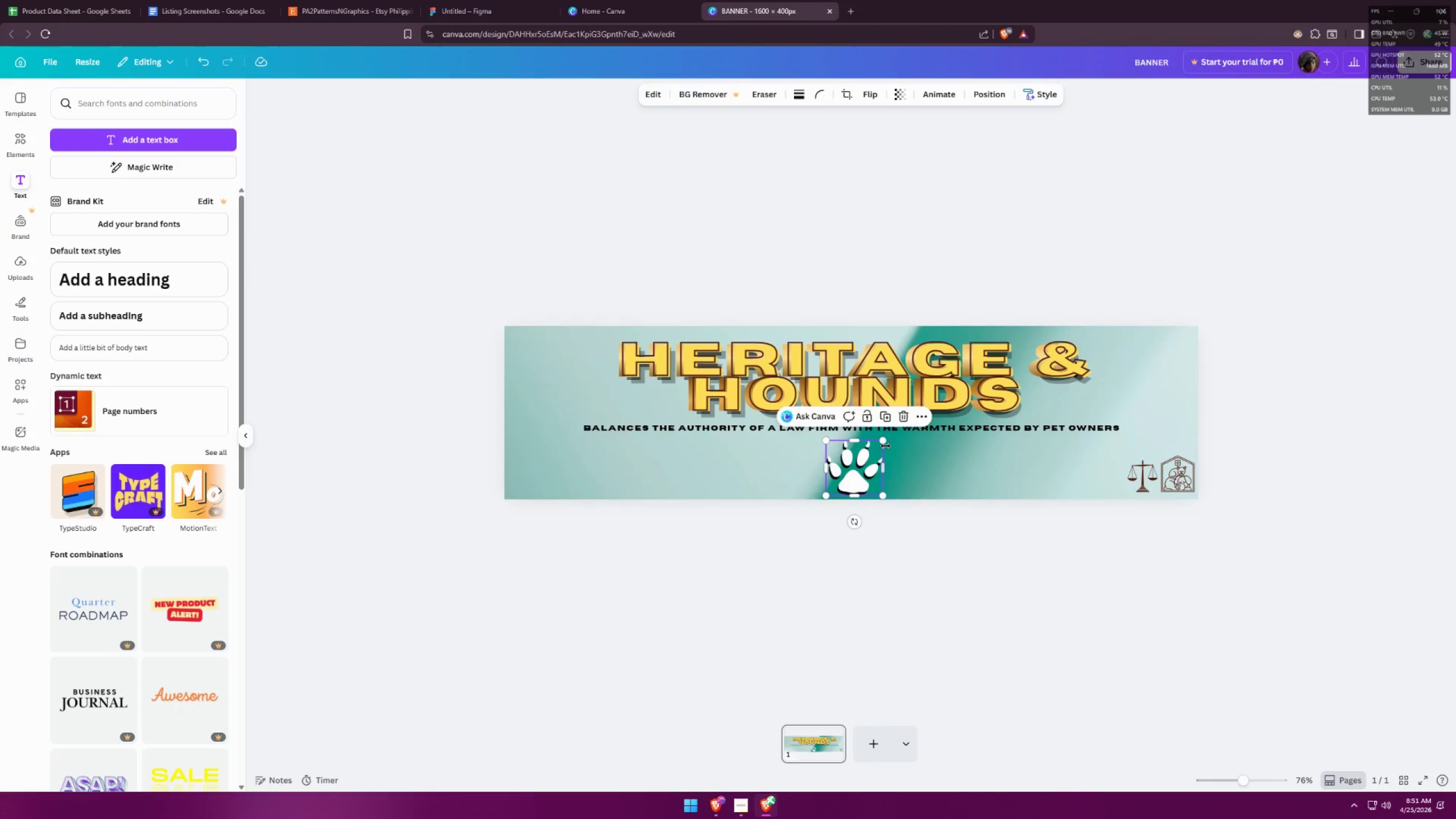 
hold_key(key=AltLeft, duration=1.05)
left_click_drag(start_coordinate=[880, 439], to_coordinate=[886, 436])
 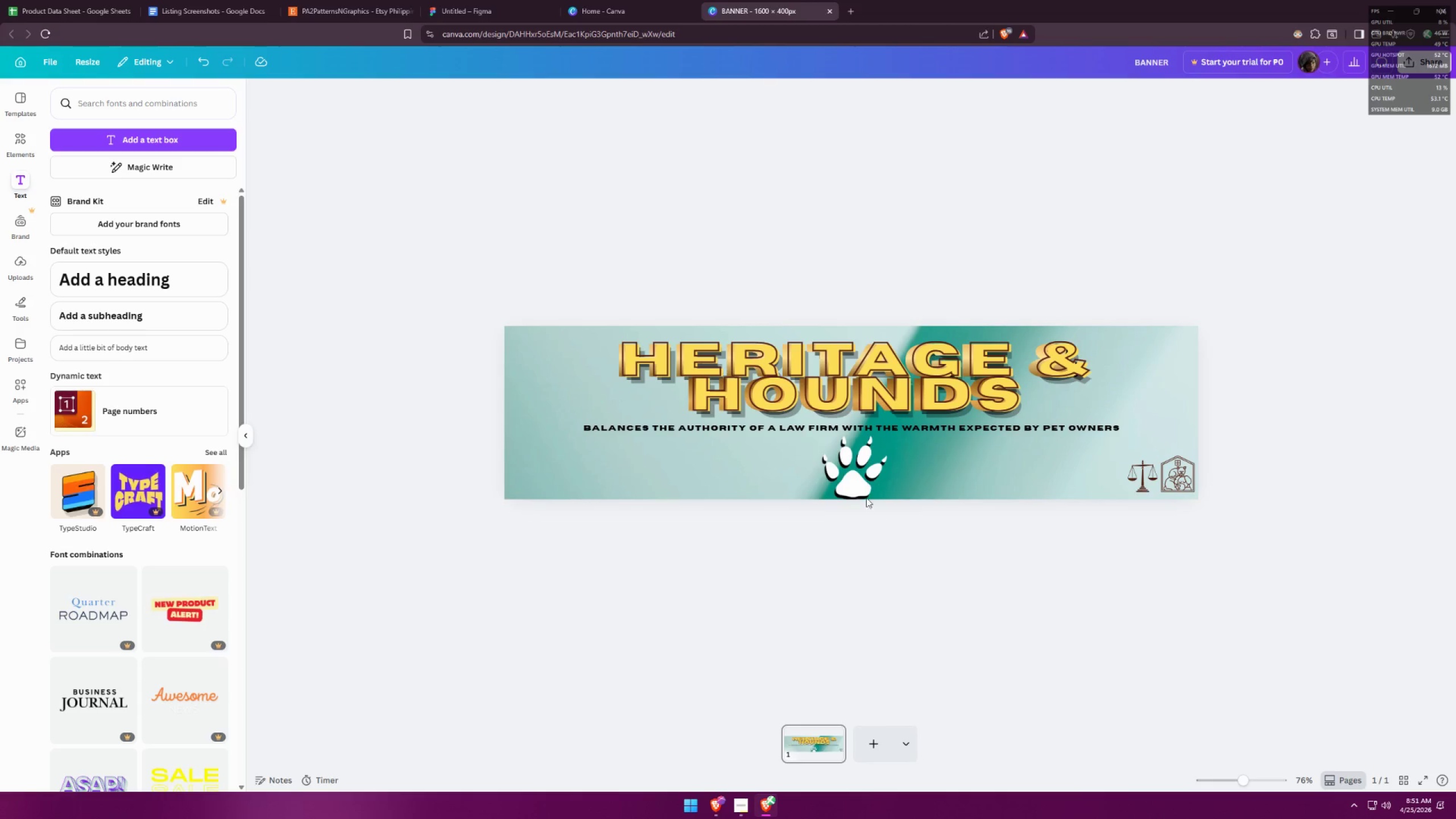 
left_click_drag(start_coordinate=[851, 478], to_coordinate=[849, 473])
 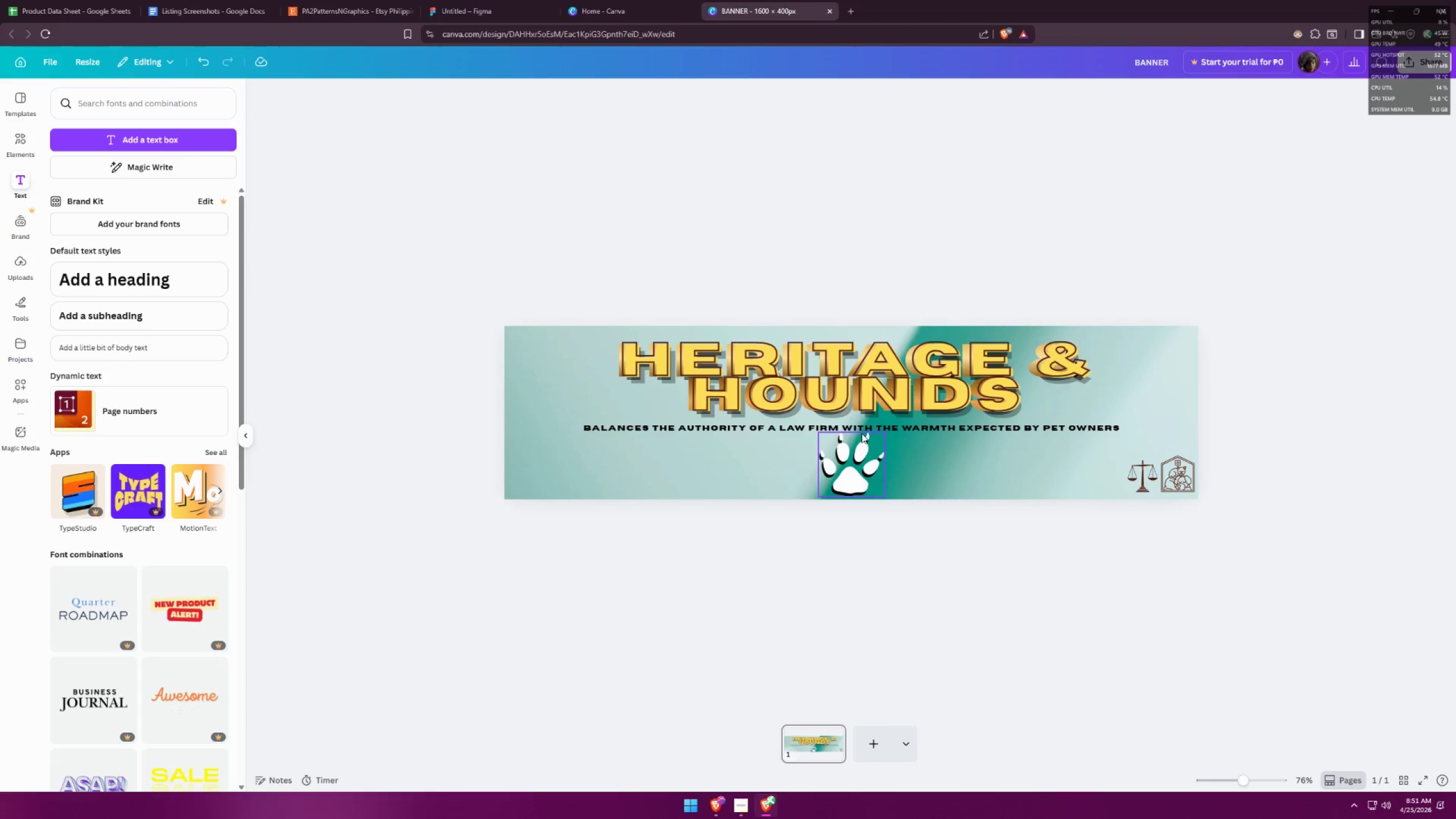 
left_click([867, 425])
 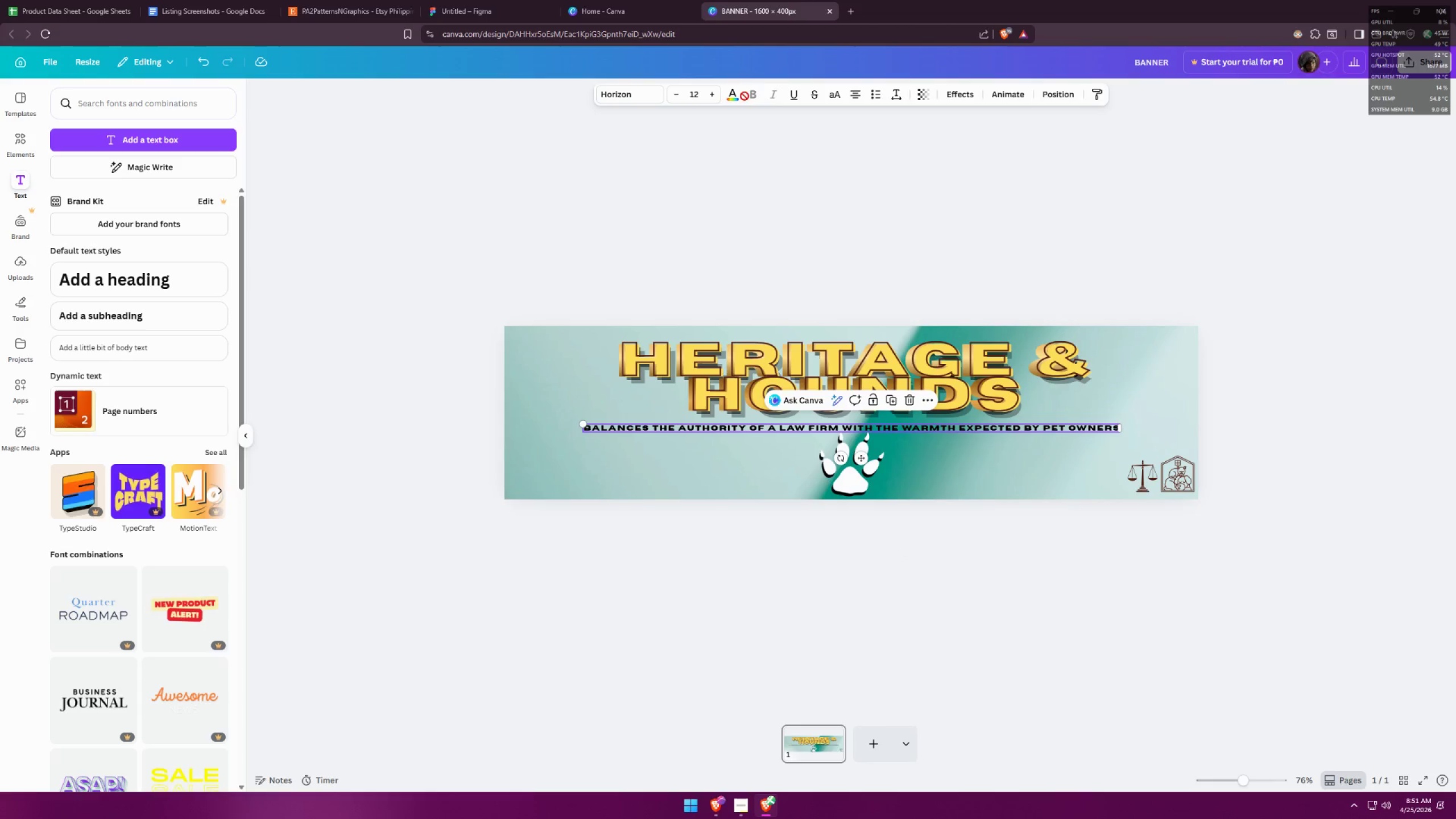 
left_click([728, 94])
 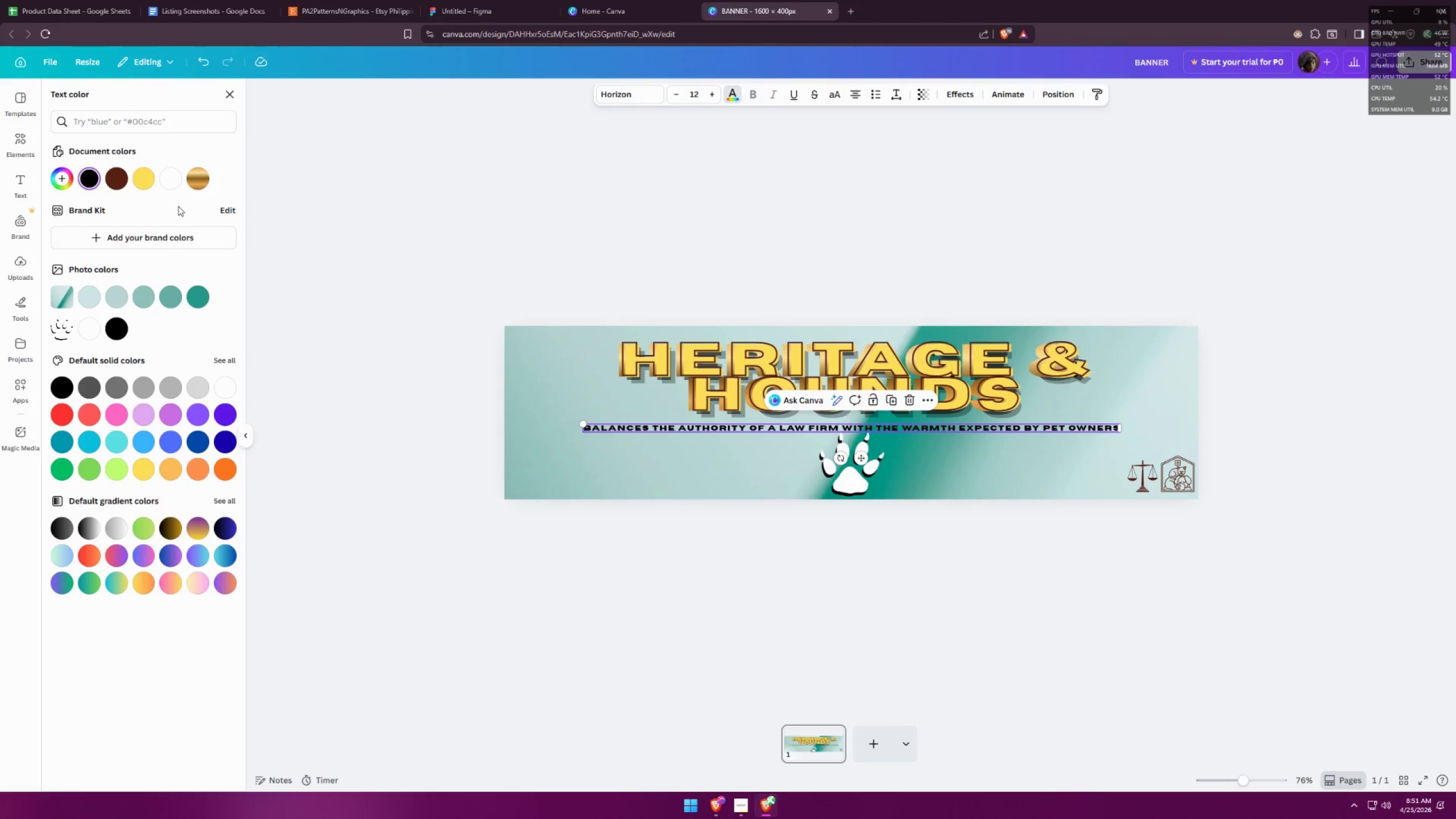 
left_click([163, 177])
 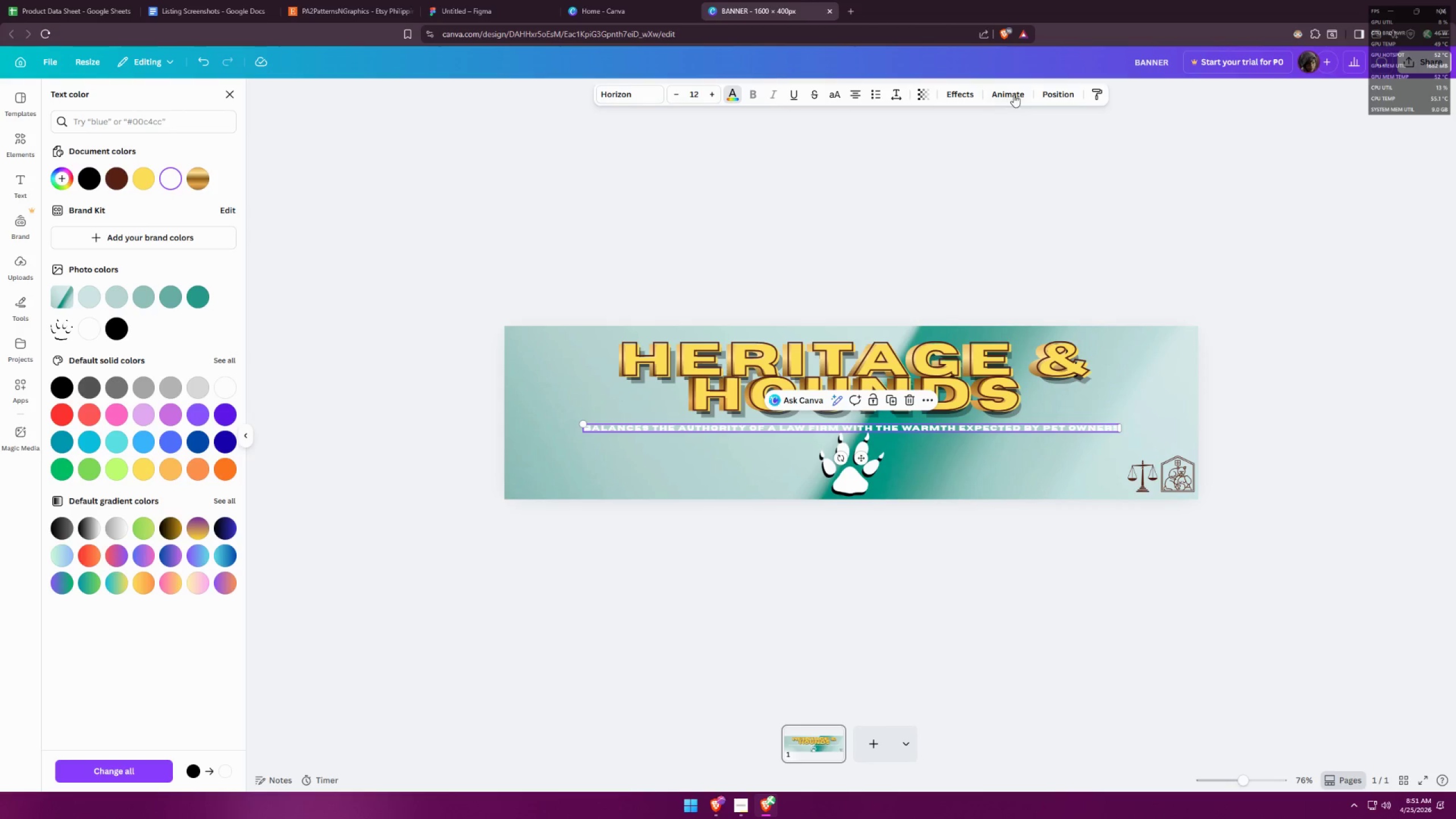 
double_click([957, 96])
 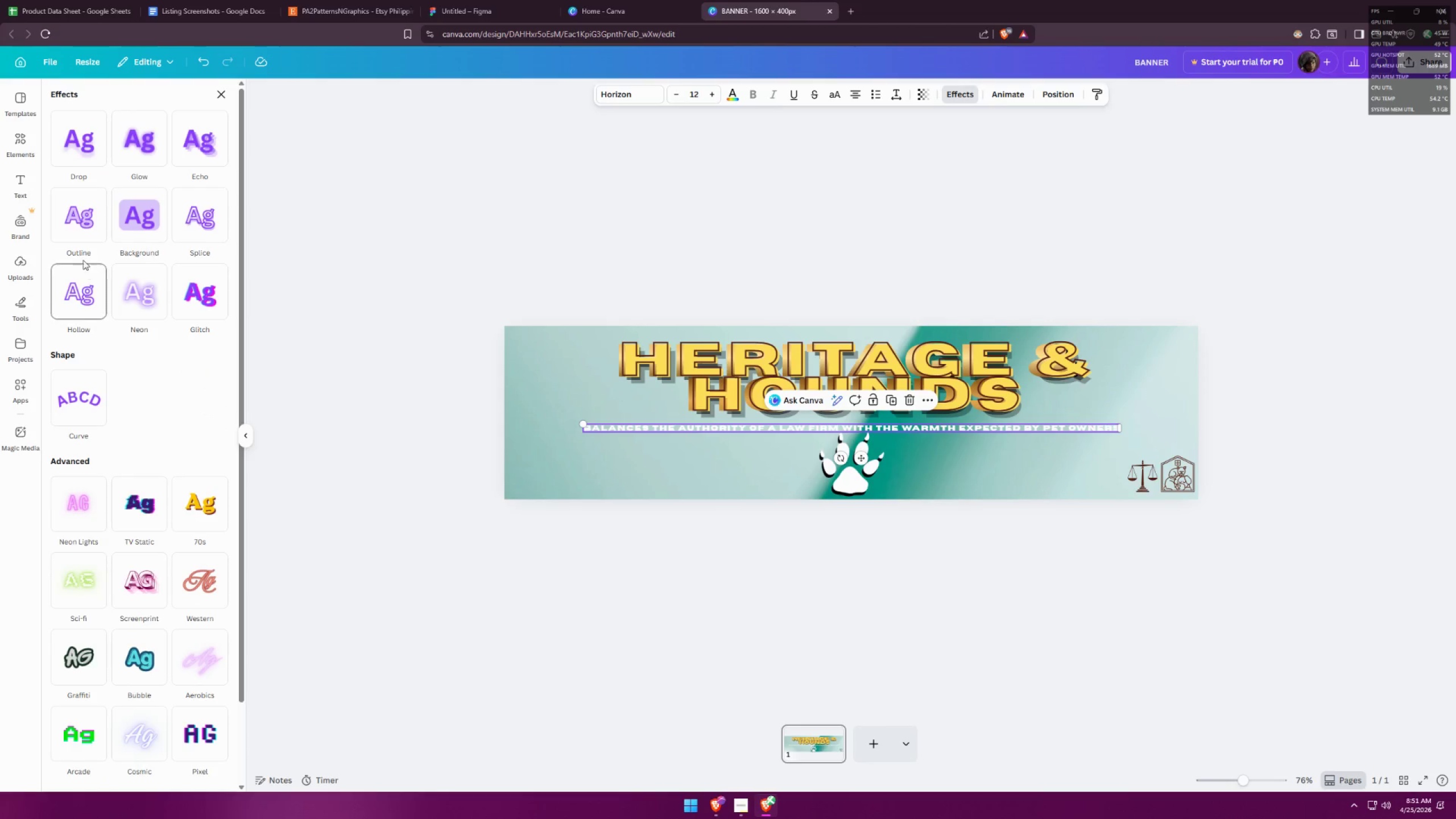 
left_click([82, 222])
 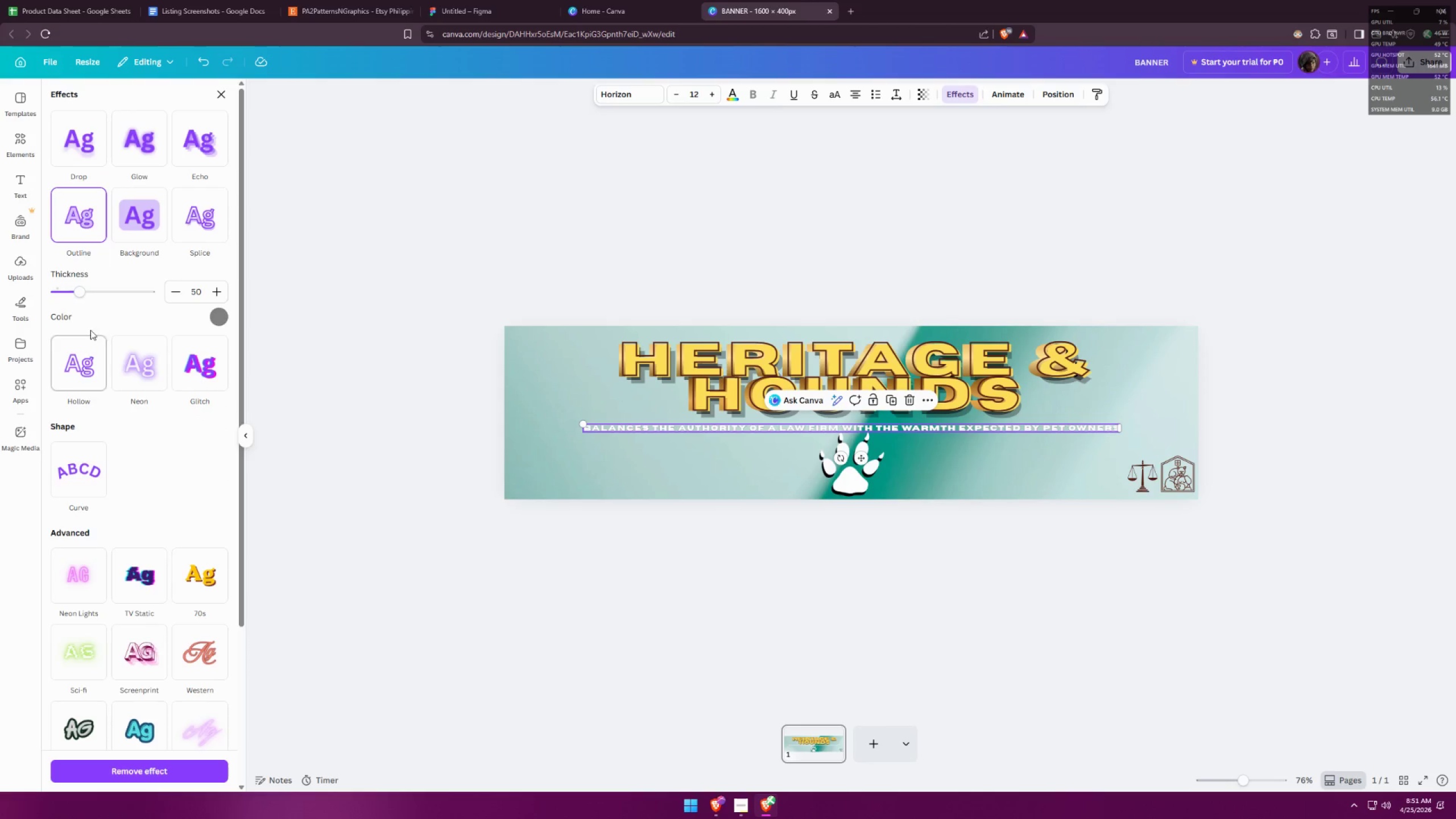 
left_click_drag(start_coordinate=[81, 293], to_coordinate=[227, 300])
 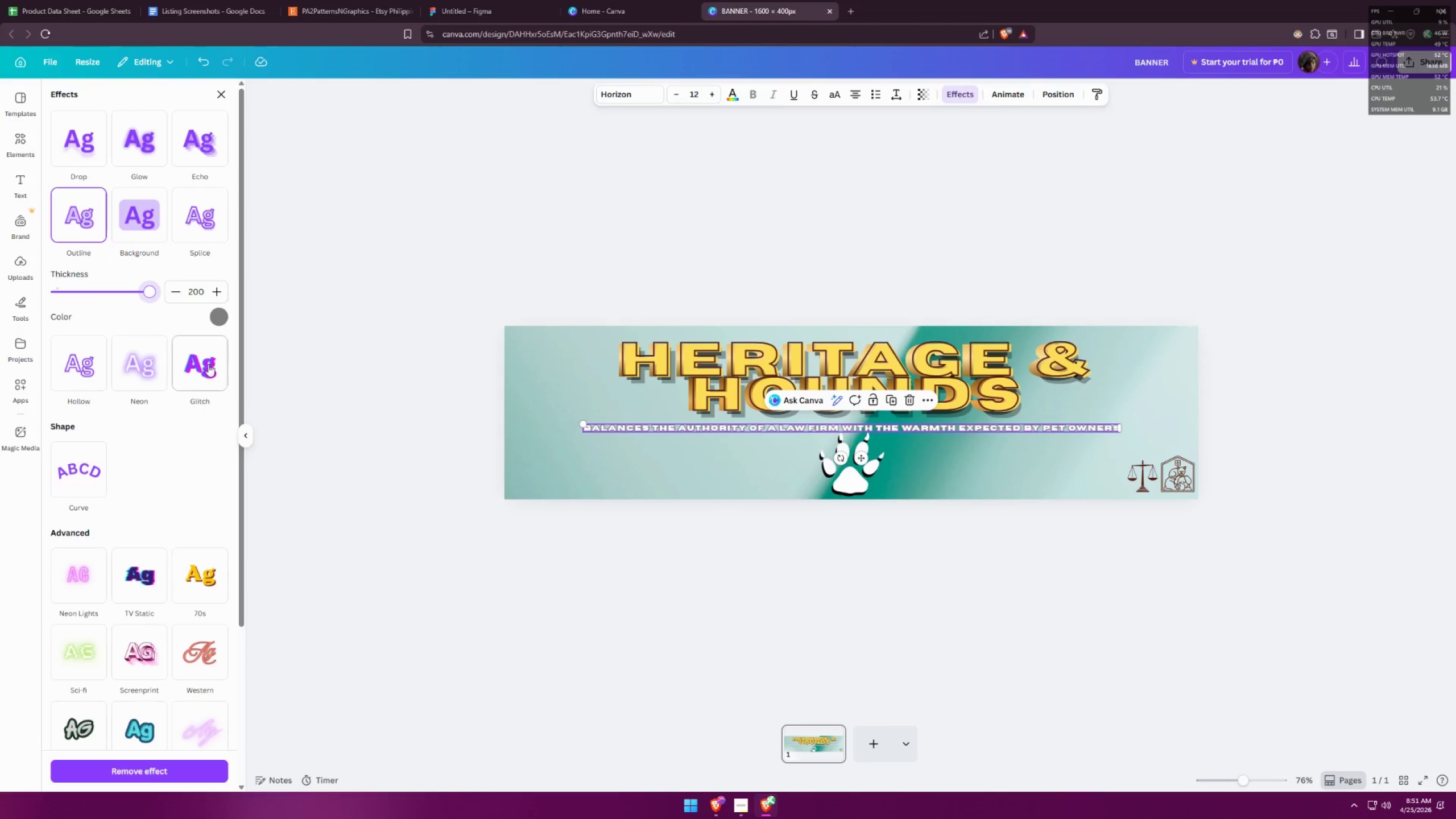 
double_click([403, 581])
 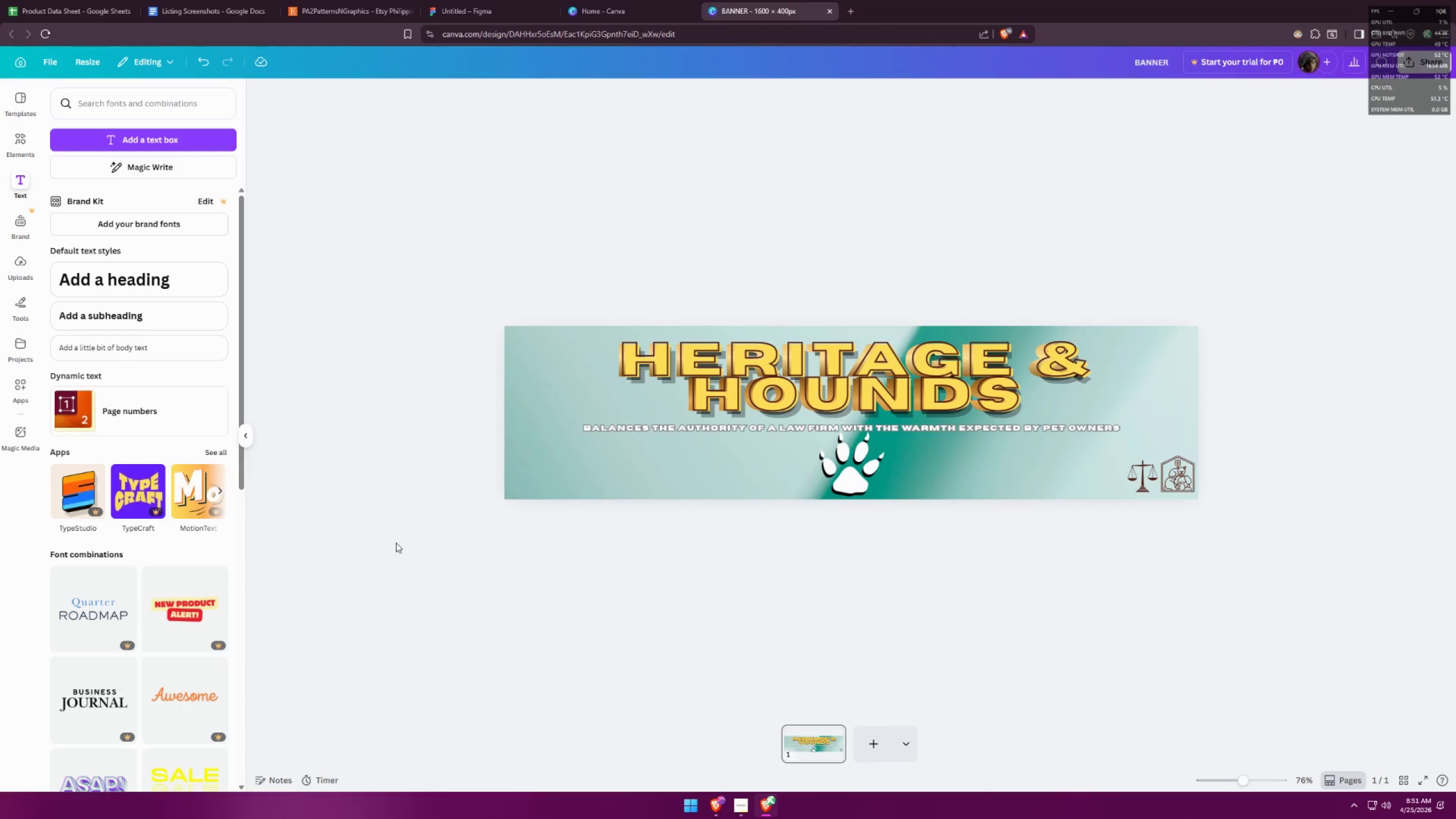 
wait(6.27)
 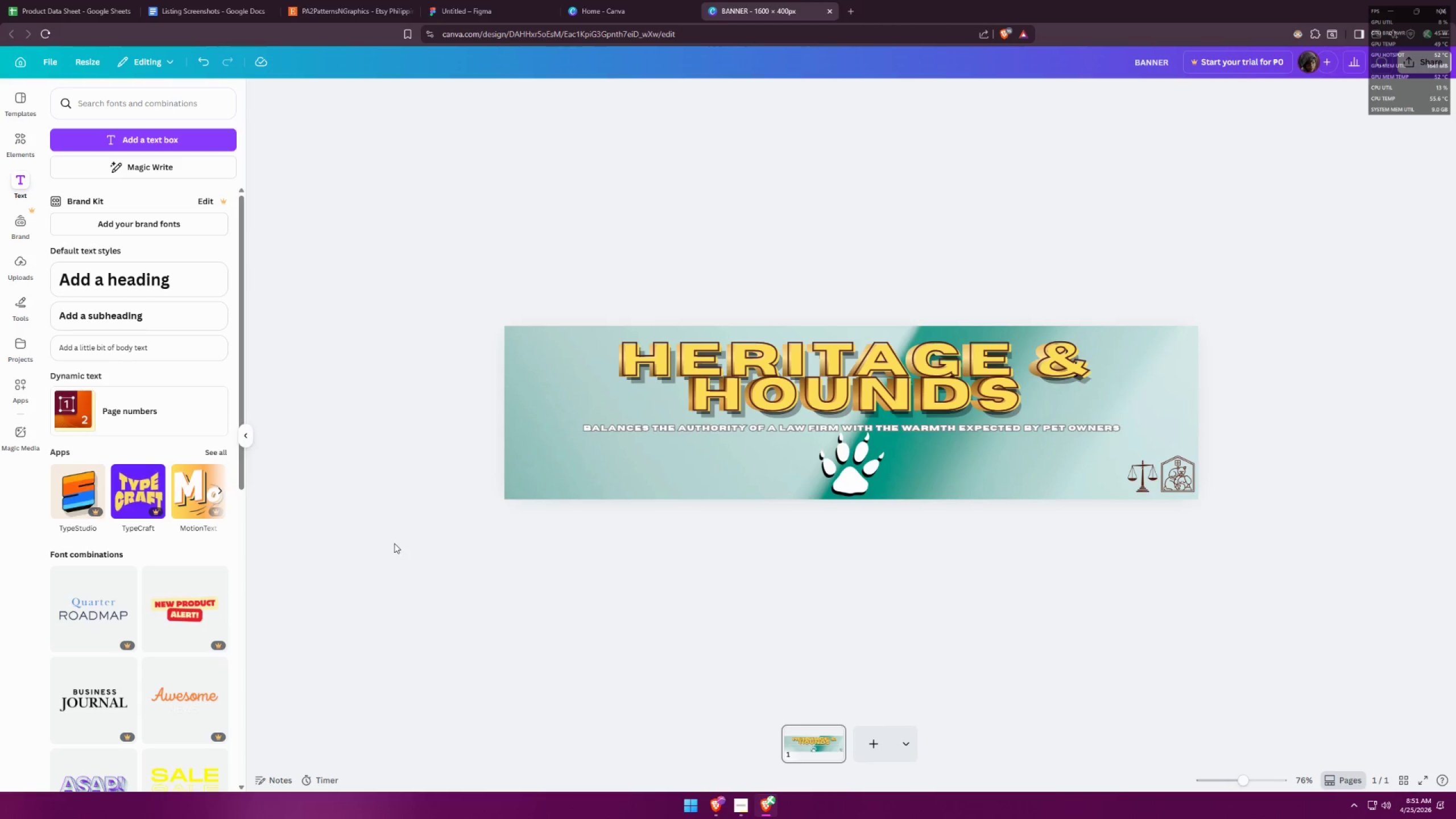 
hold_key(key=ControlLeft, duration=1.5)
hold_key(key=ControlLeft, duration=1.5)
scroll: coordinate [875, 518], scroll_direction: up, amount: 5.0
 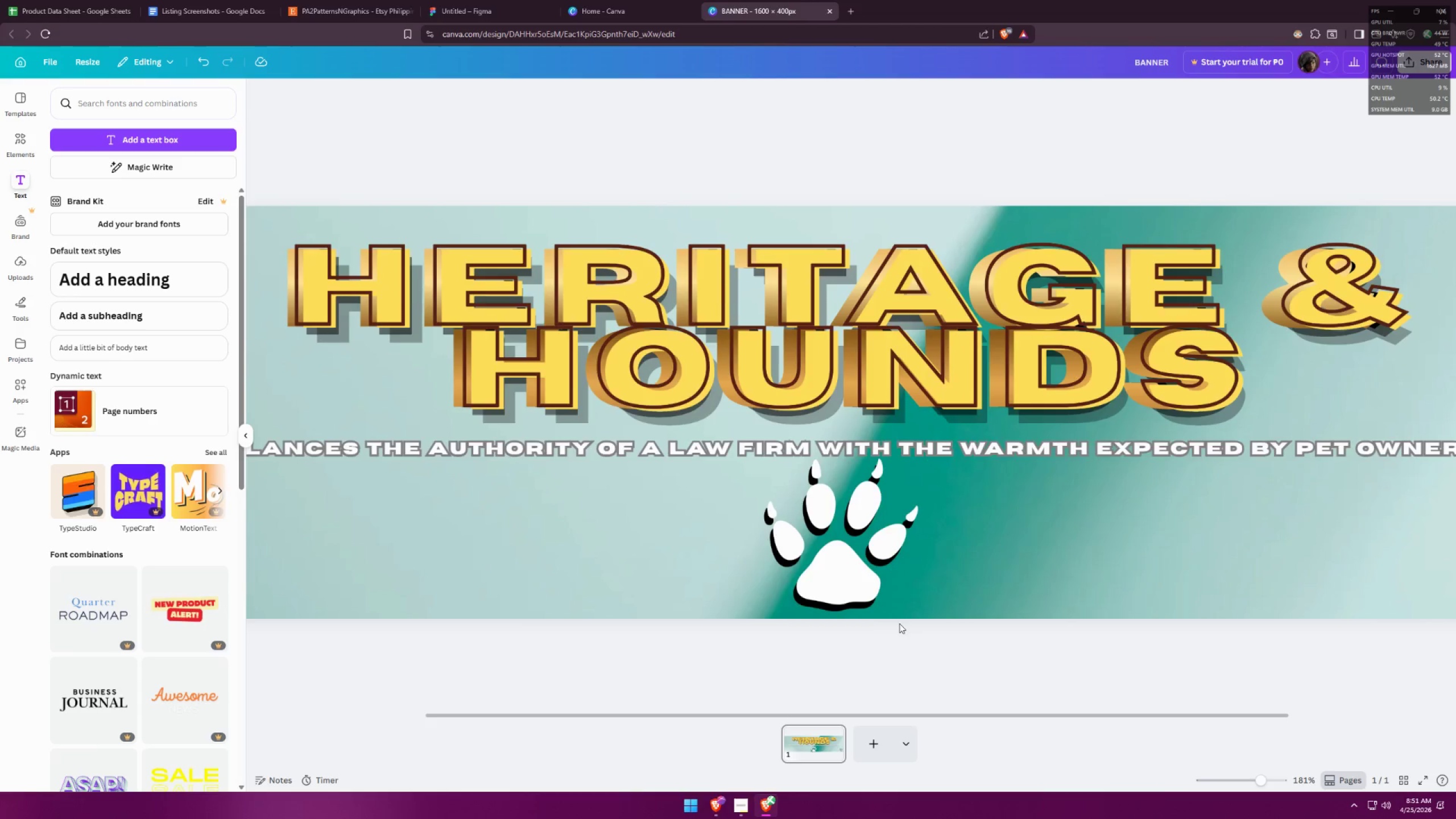 
scroll: coordinate [824, 606], scroll_direction: down, amount: 1.0
 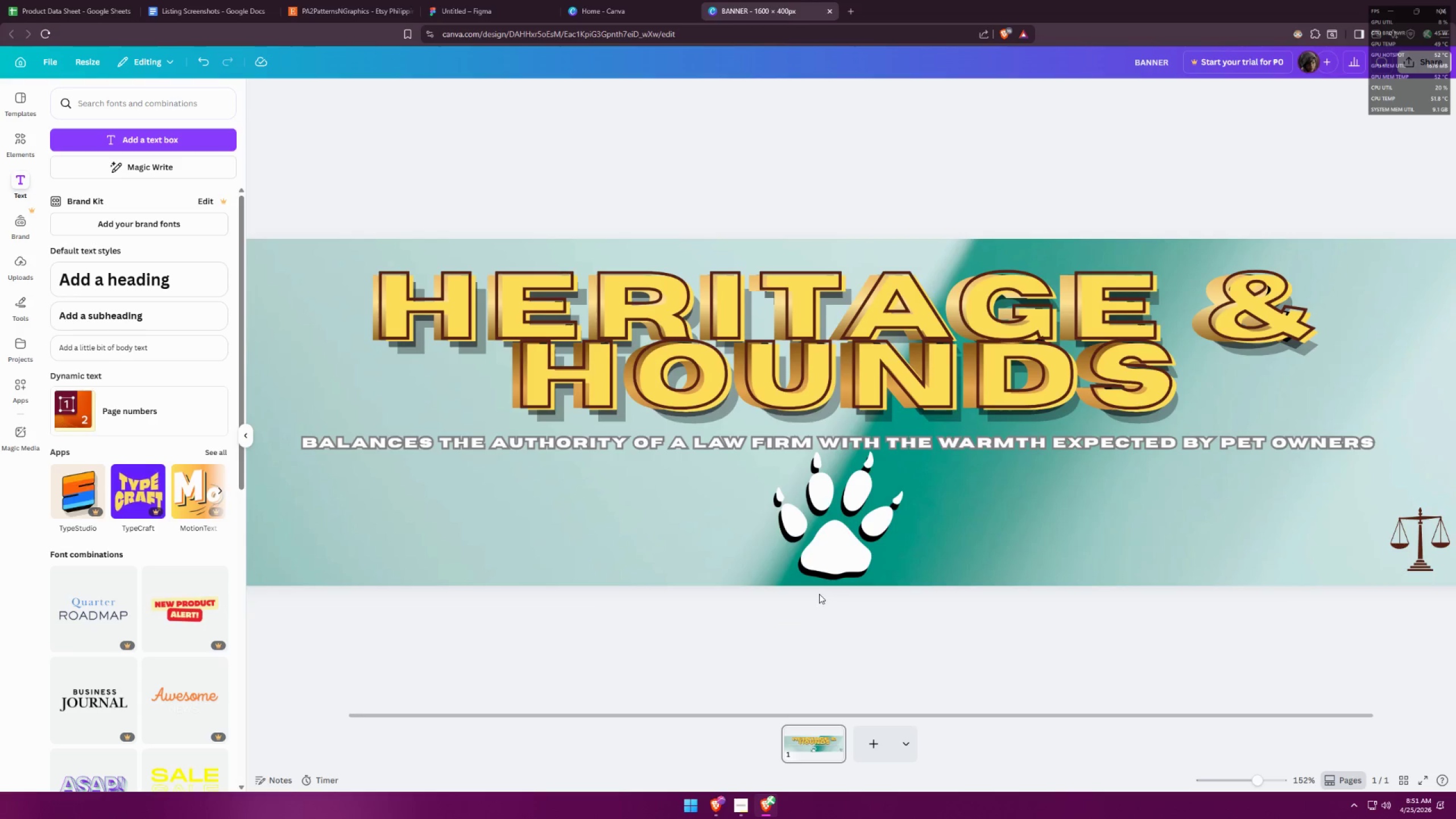 
hold_key(key=ControlLeft, duration=0.41)
scroll: coordinate [819, 593], scroll_direction: down, amount: 2.0
 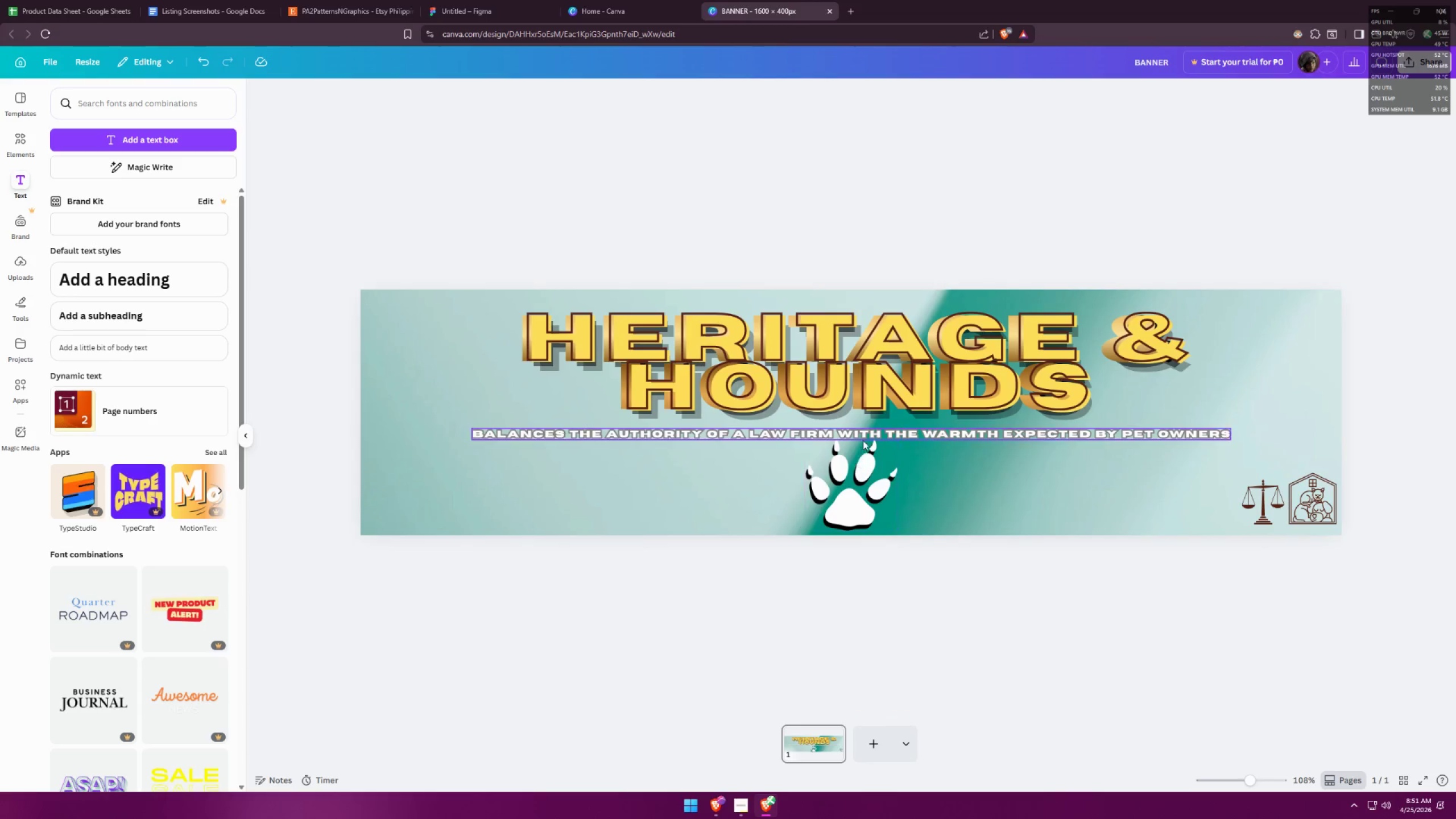 
left_click([866, 432])
 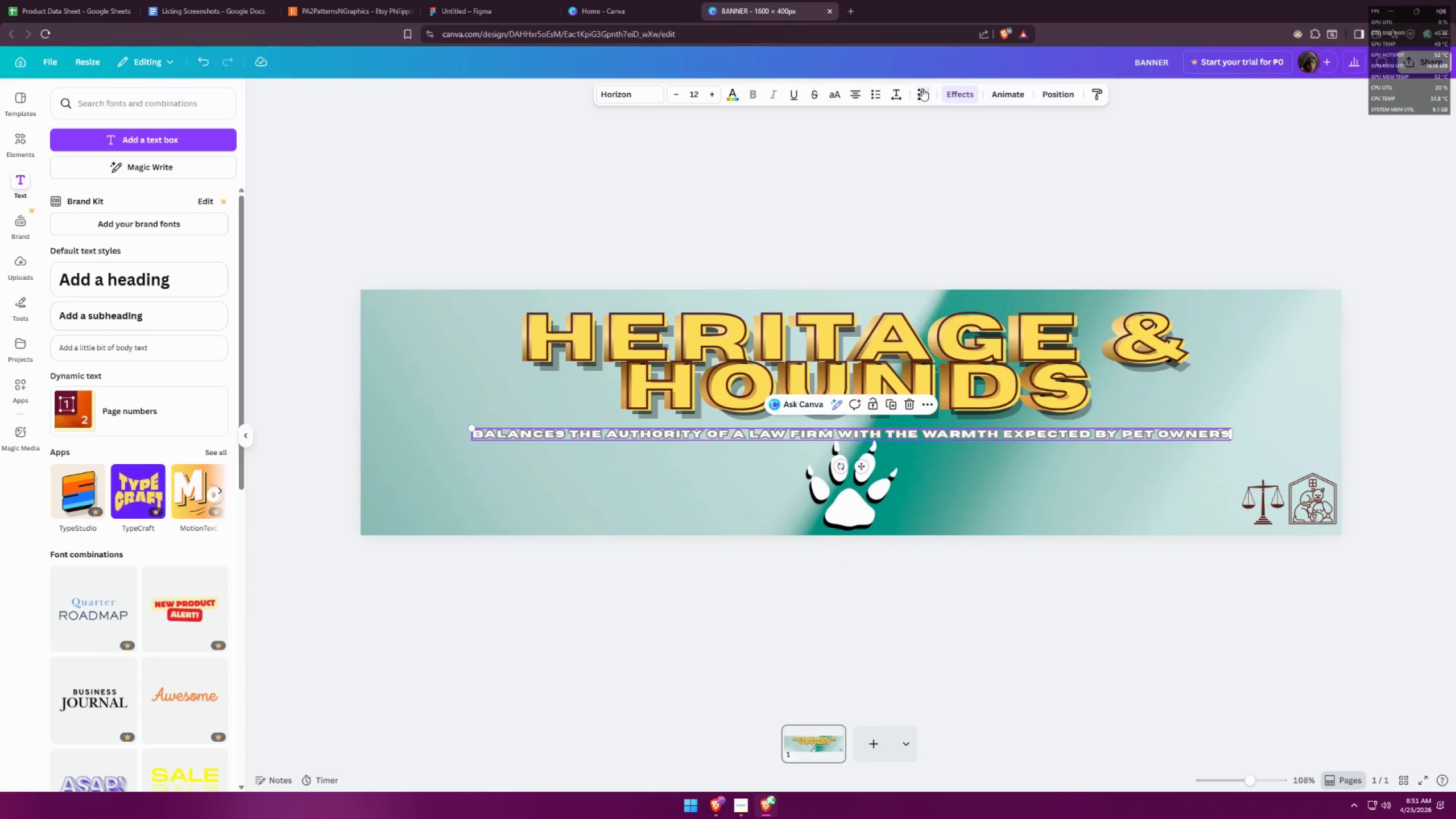 
left_click([949, 92])
 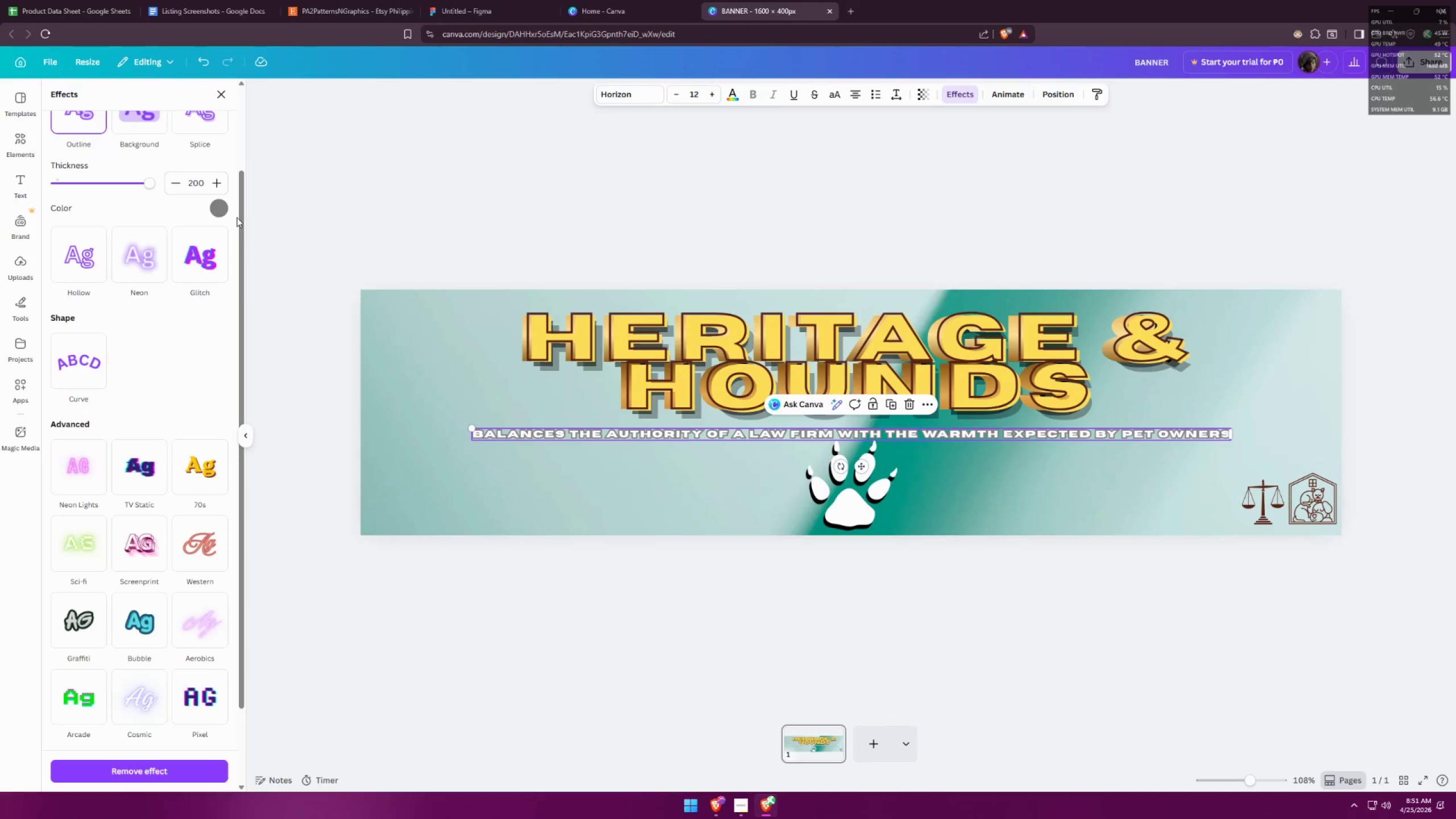 
left_click([225, 206])
 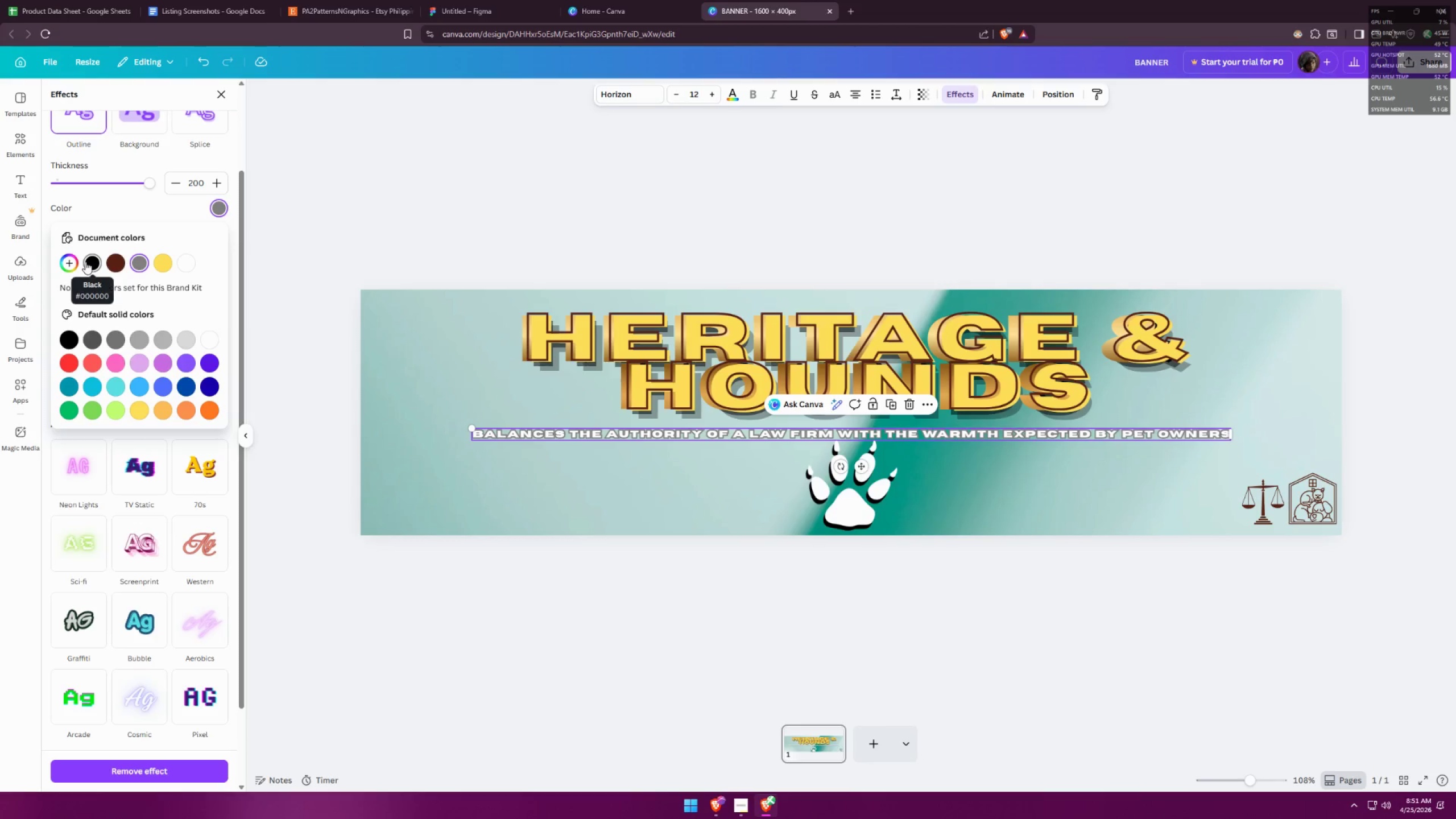 
left_click([100, 259])
 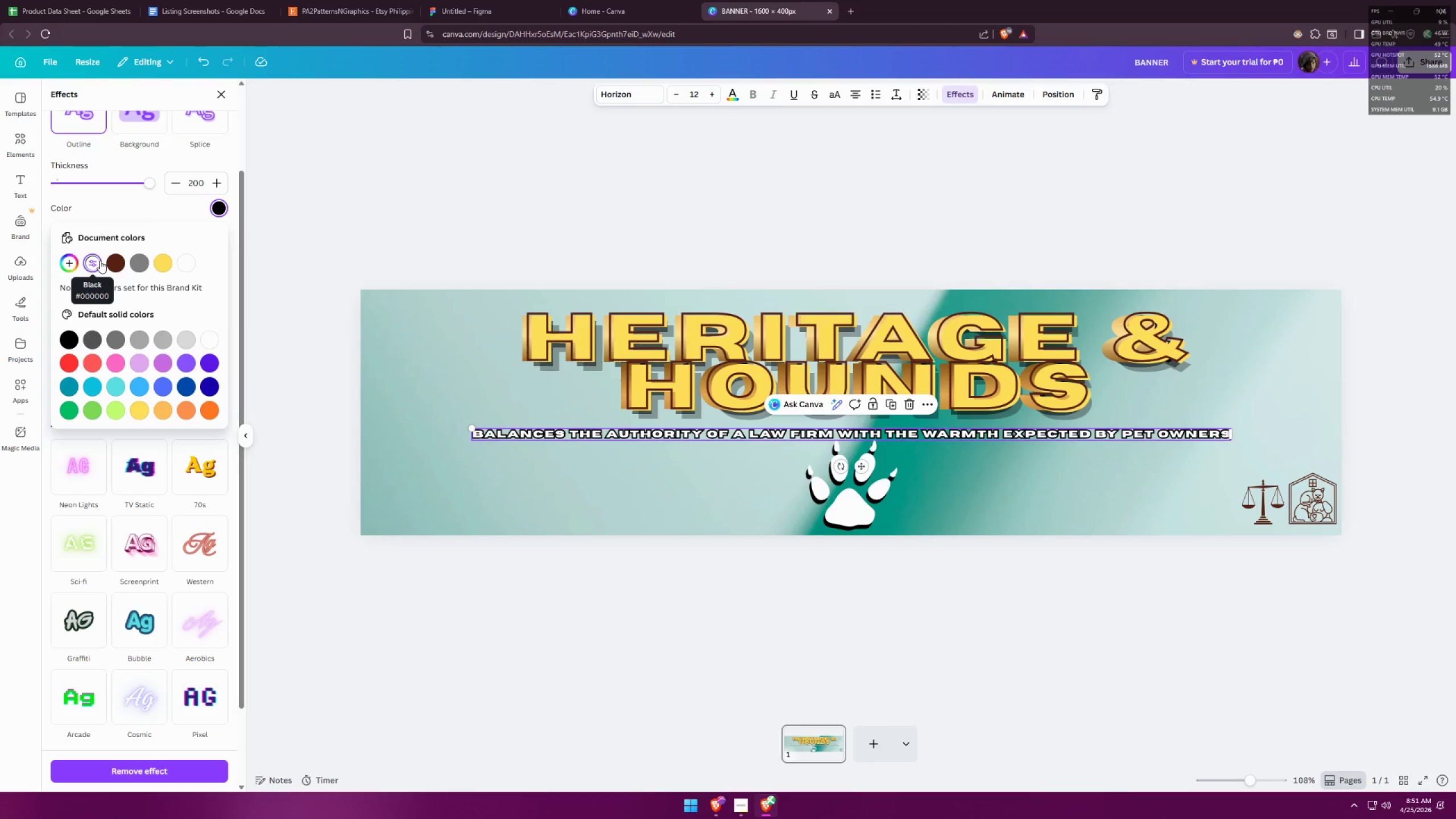 
left_click([111, 261])
 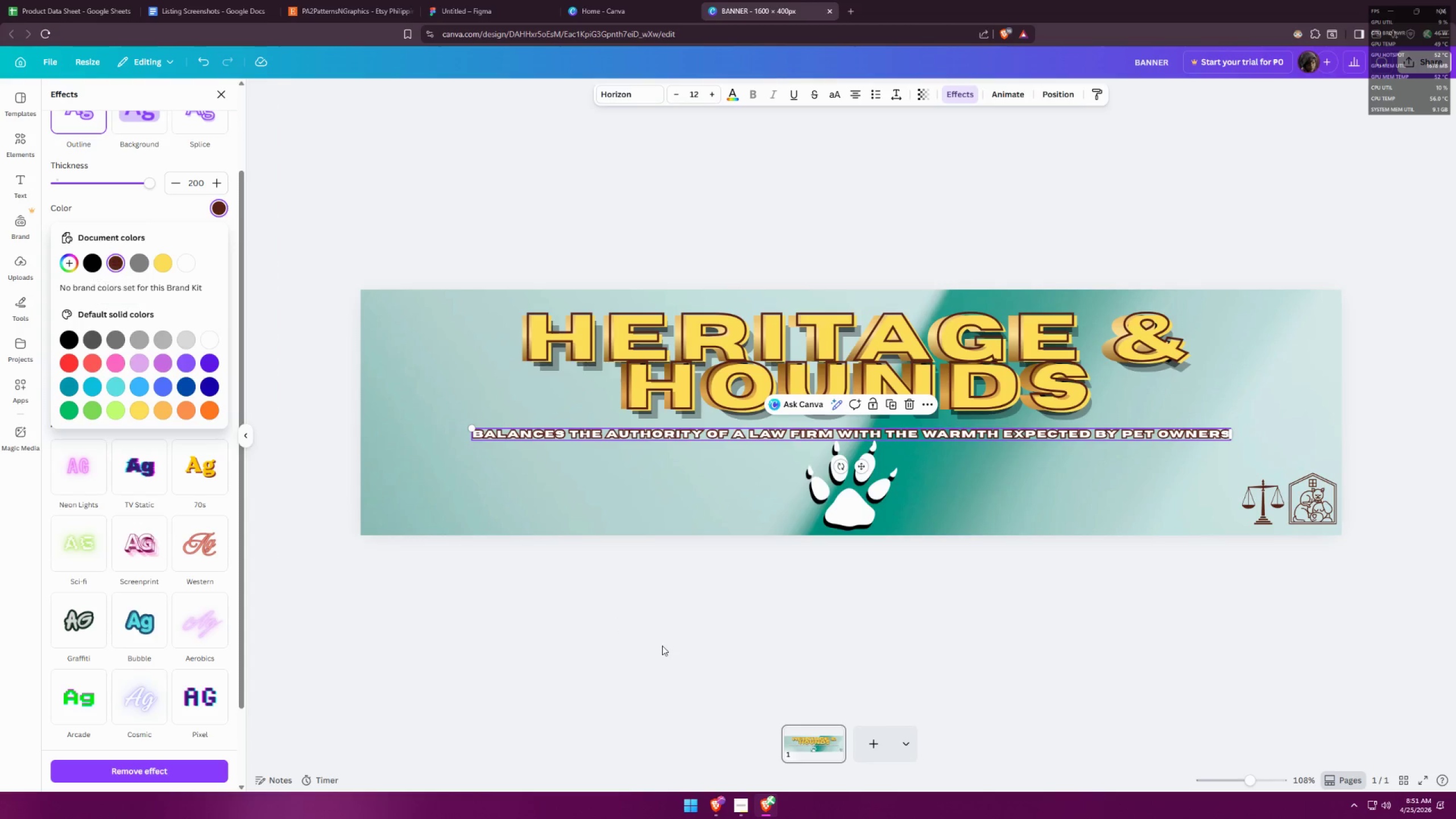 
double_click([662, 646])
 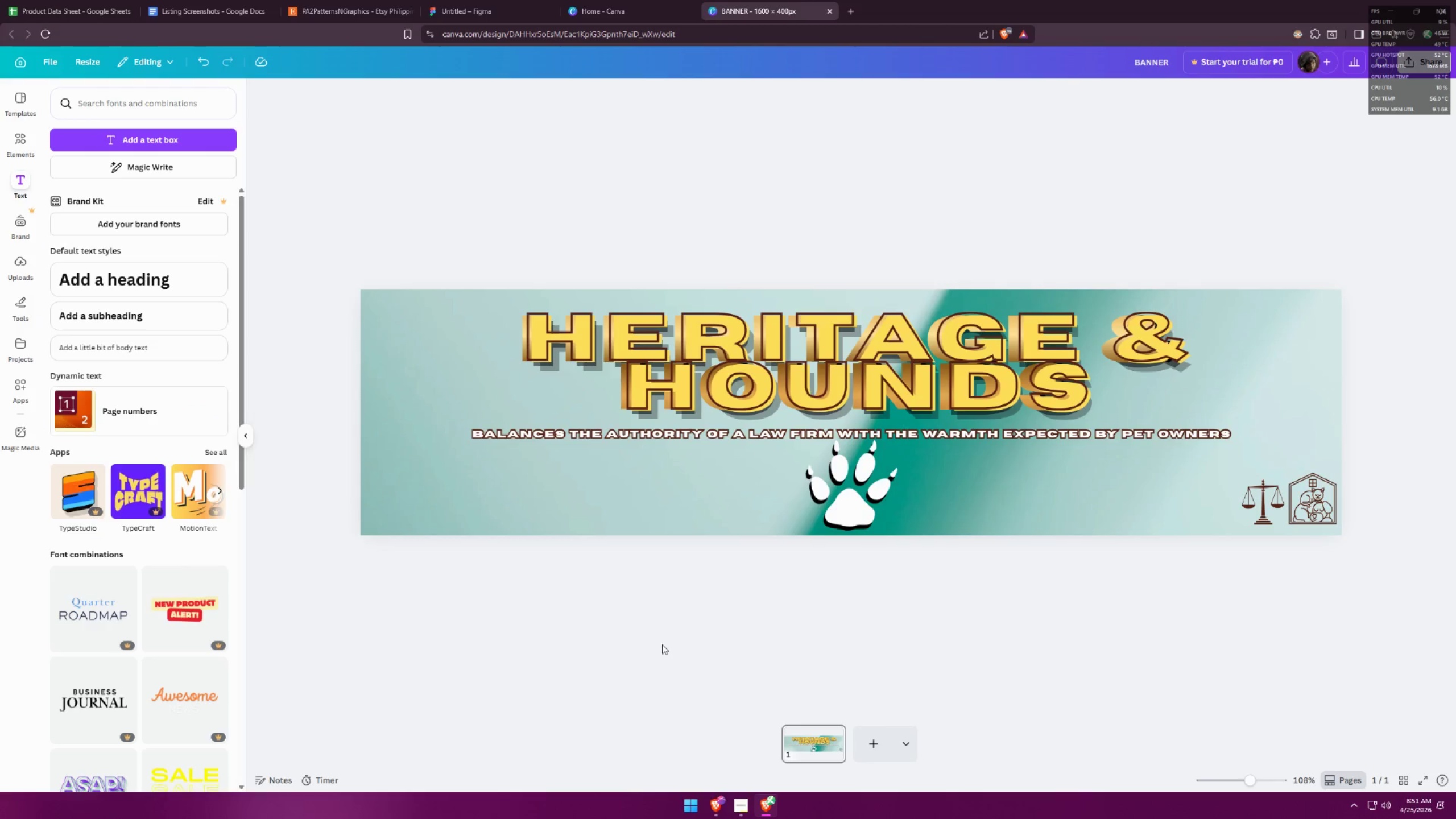 
hold_key(key=ControlLeft, duration=1.44)
scroll: coordinate [680, 612], scroll_direction: down, amount: 5.0
 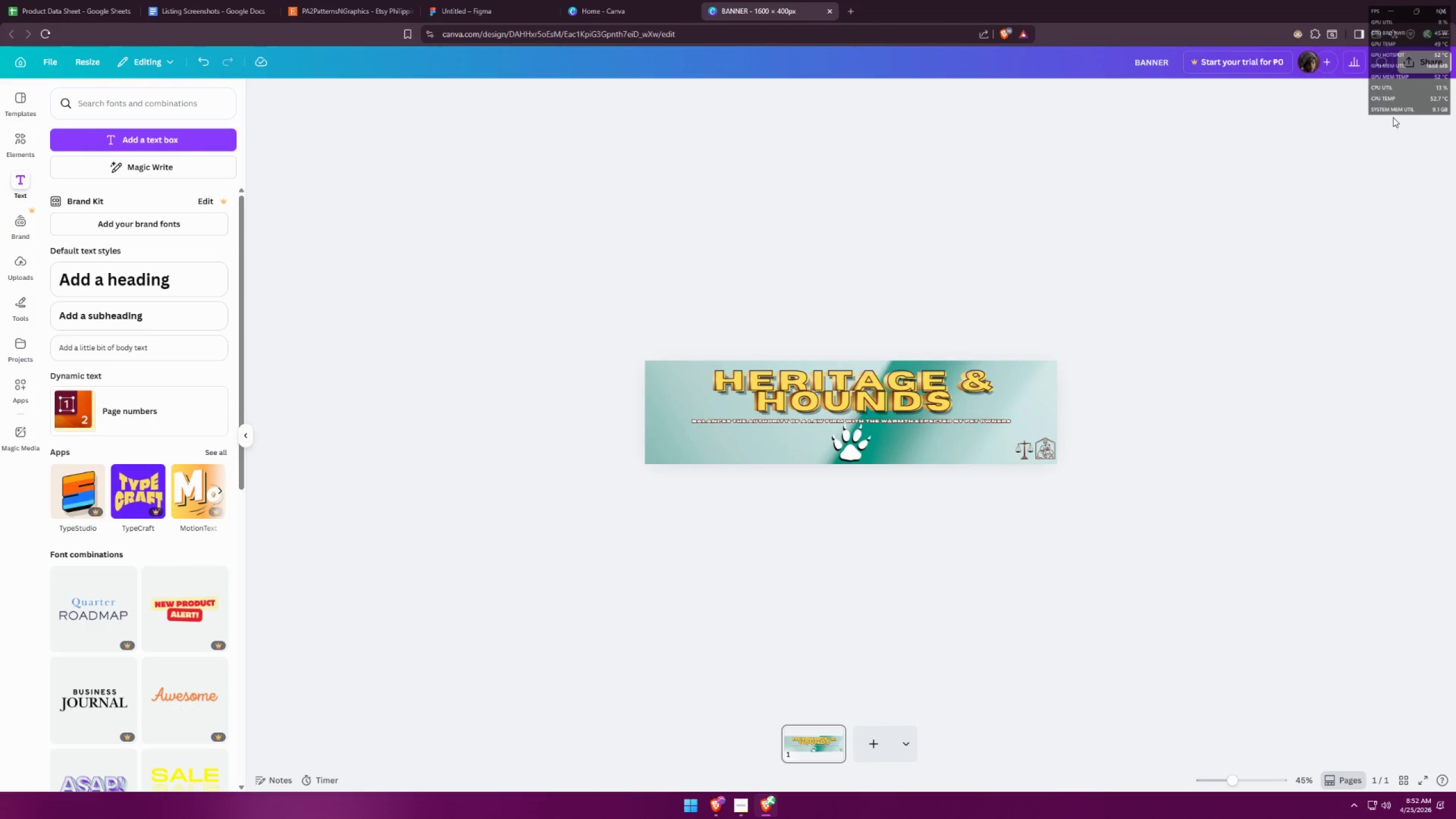 
left_click([1440, 62])
 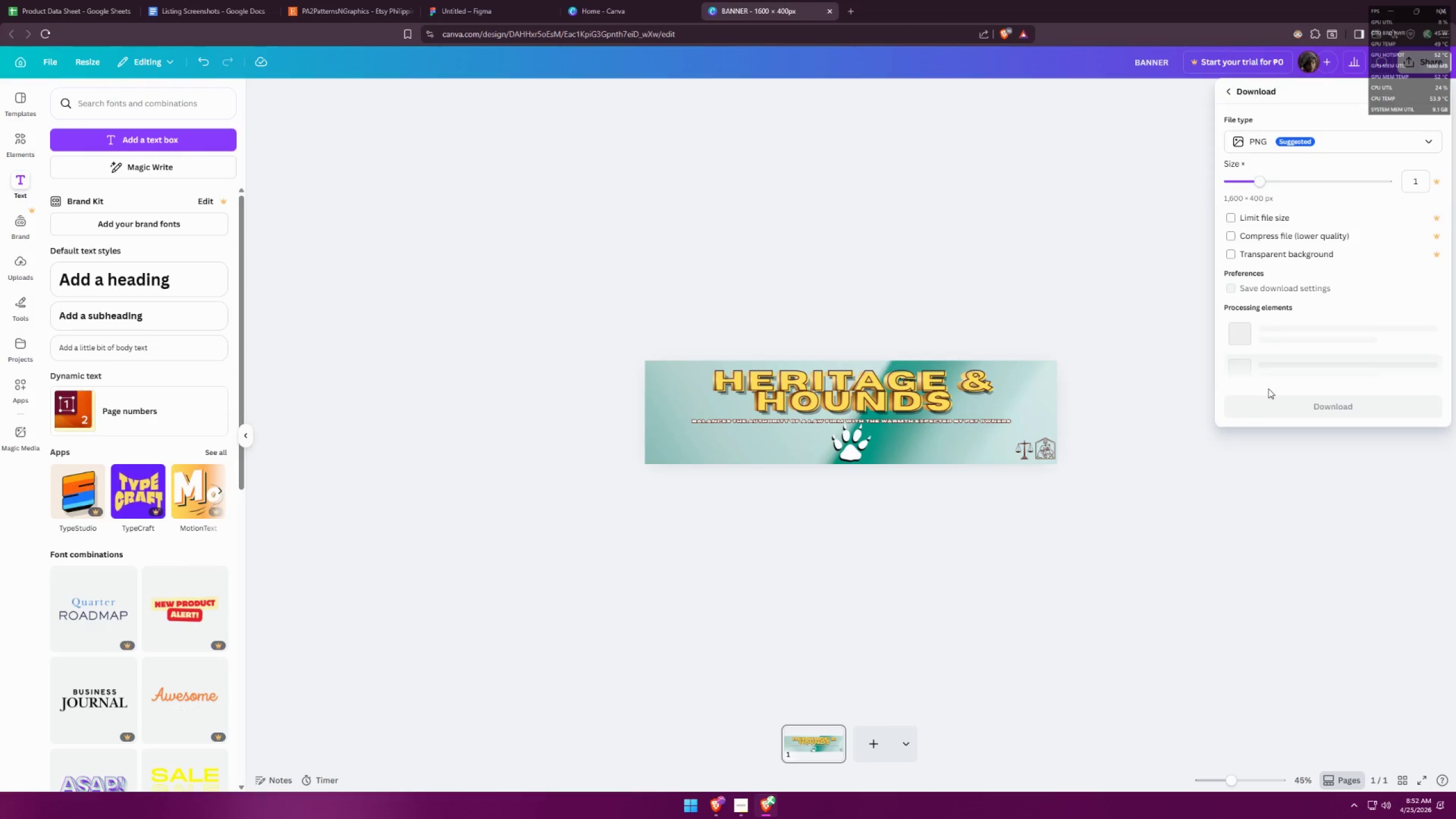 
left_click([1311, 318])
 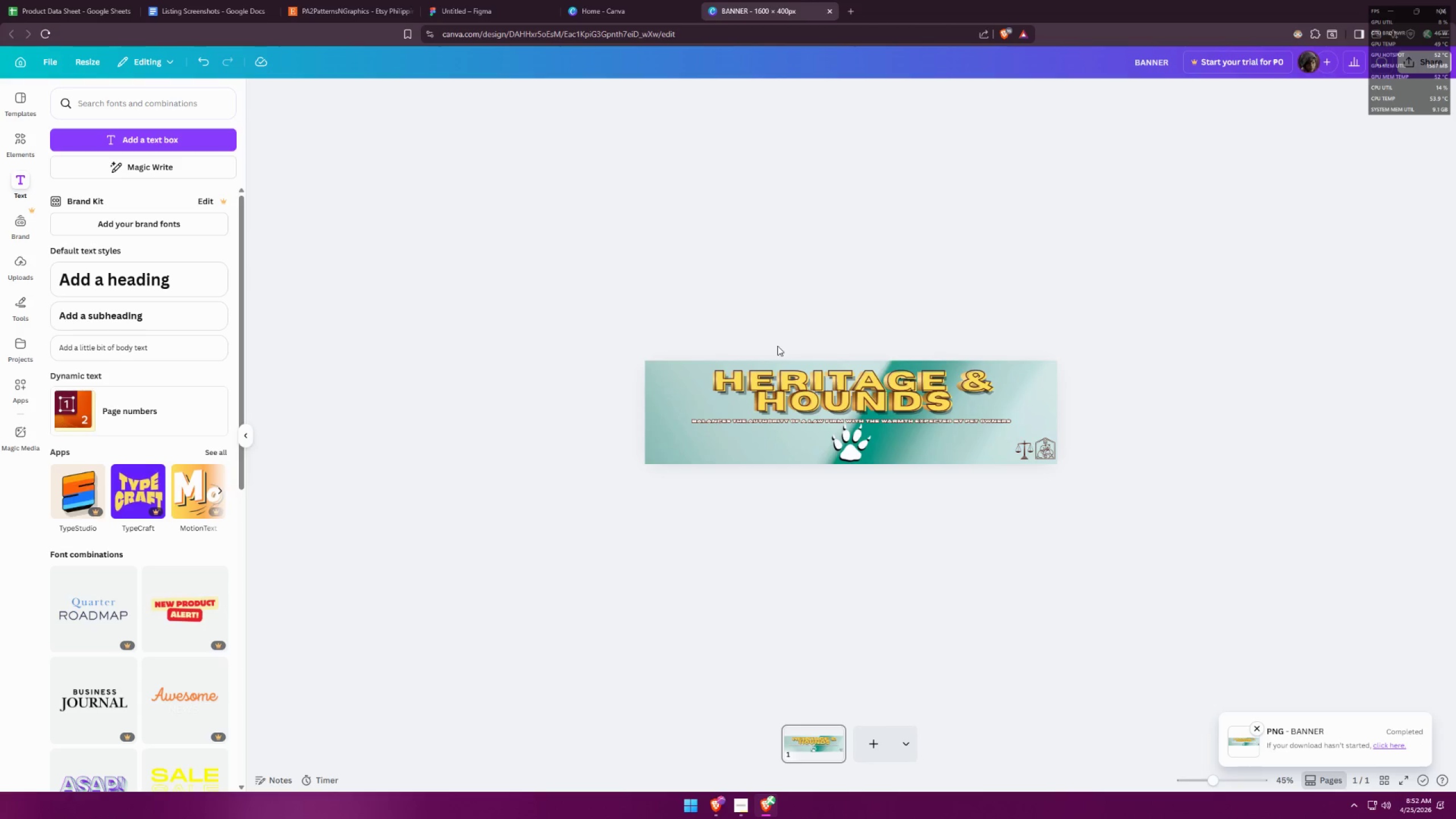 
wait(8.53)
 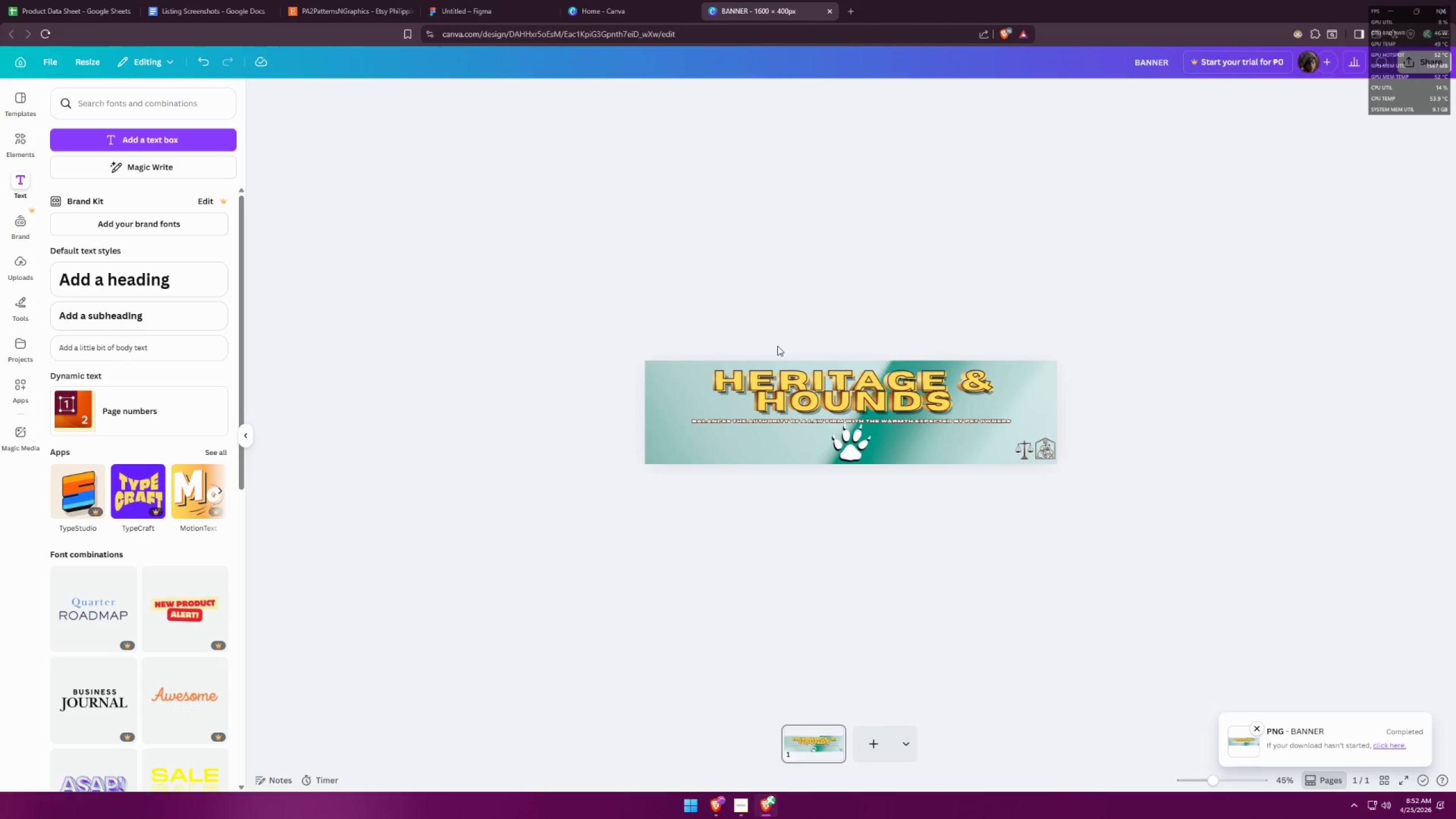 
left_click([288, 97])
 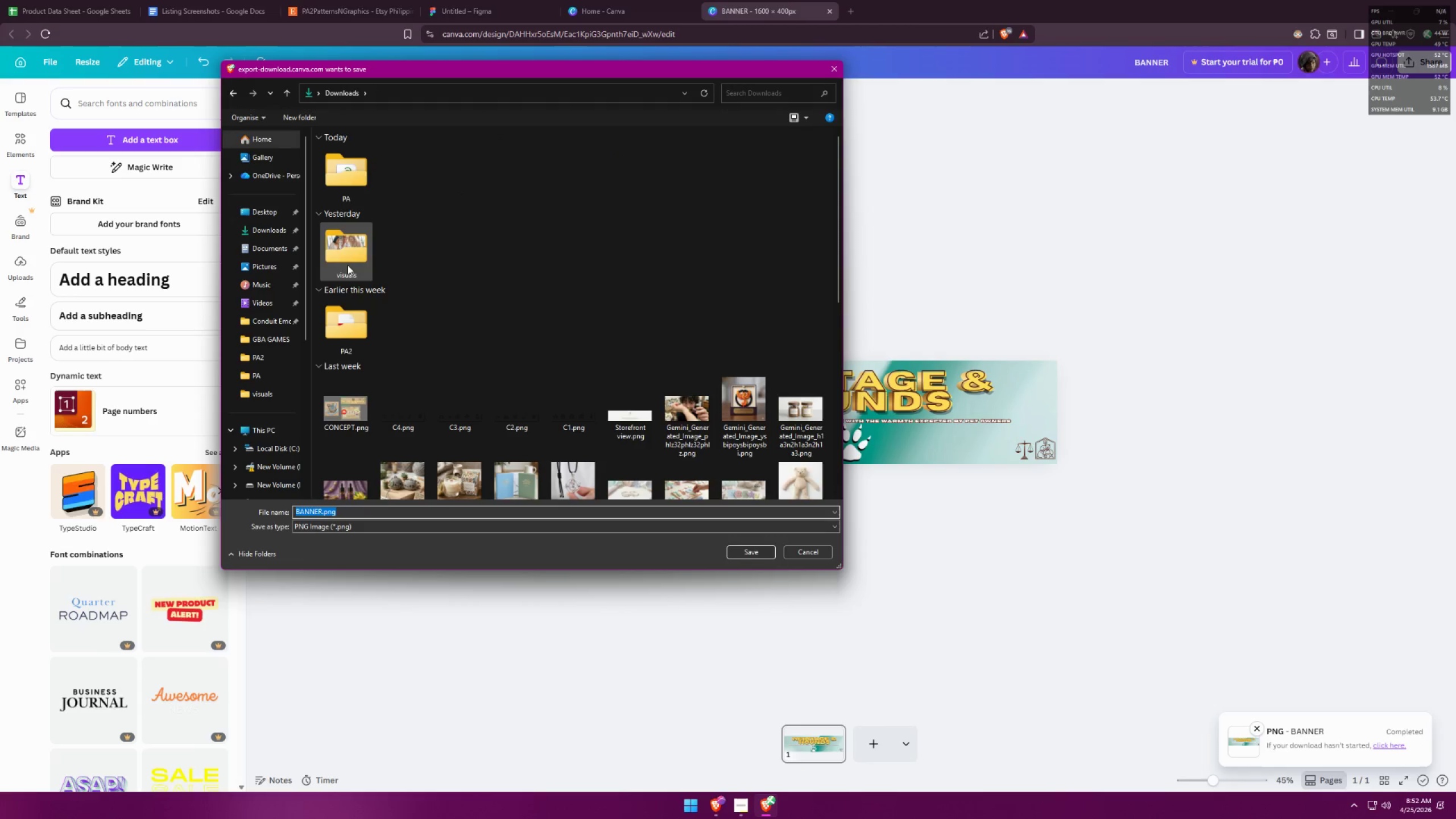 
double_click([347, 266])
 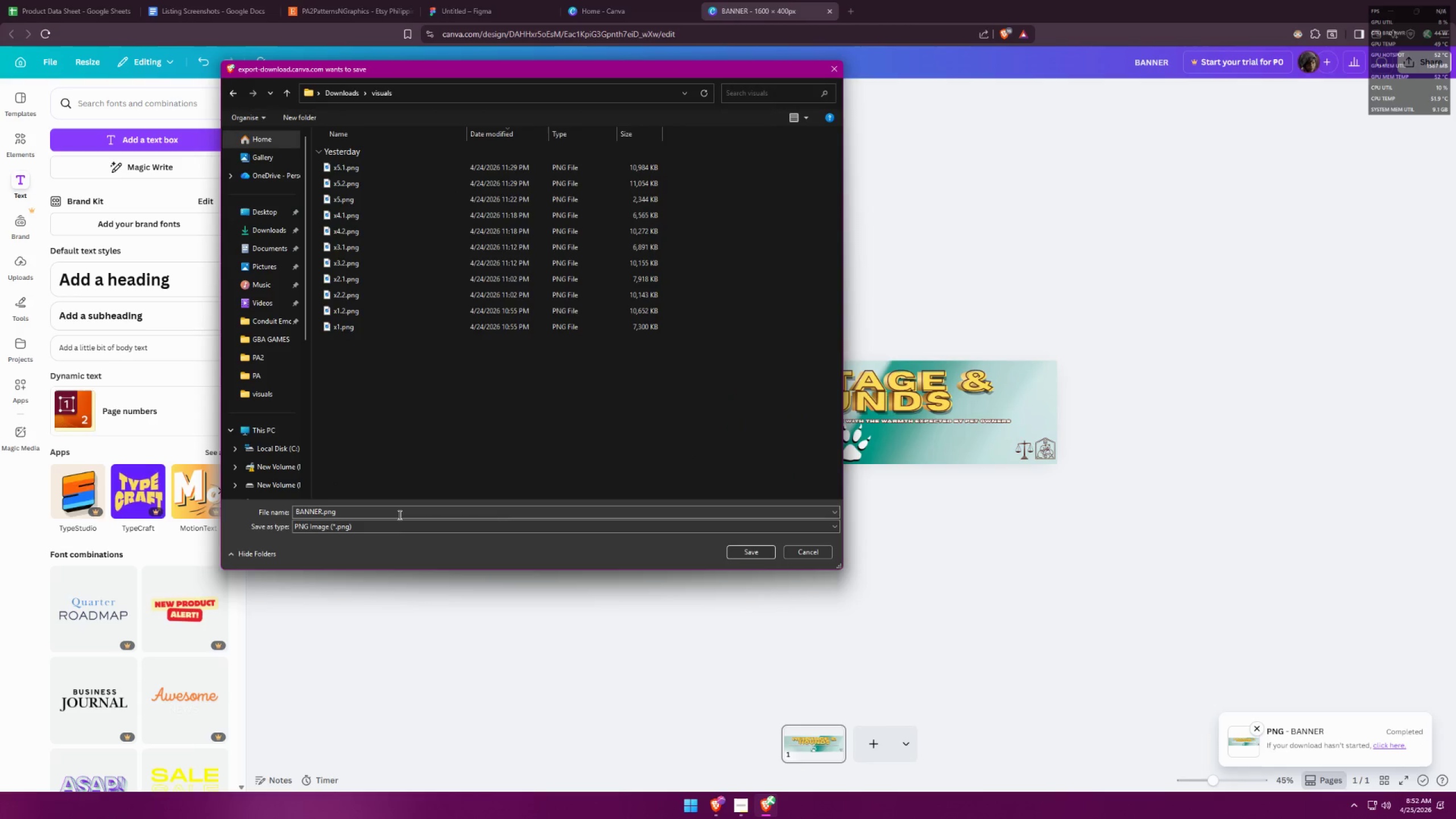 
left_click([399, 512])
 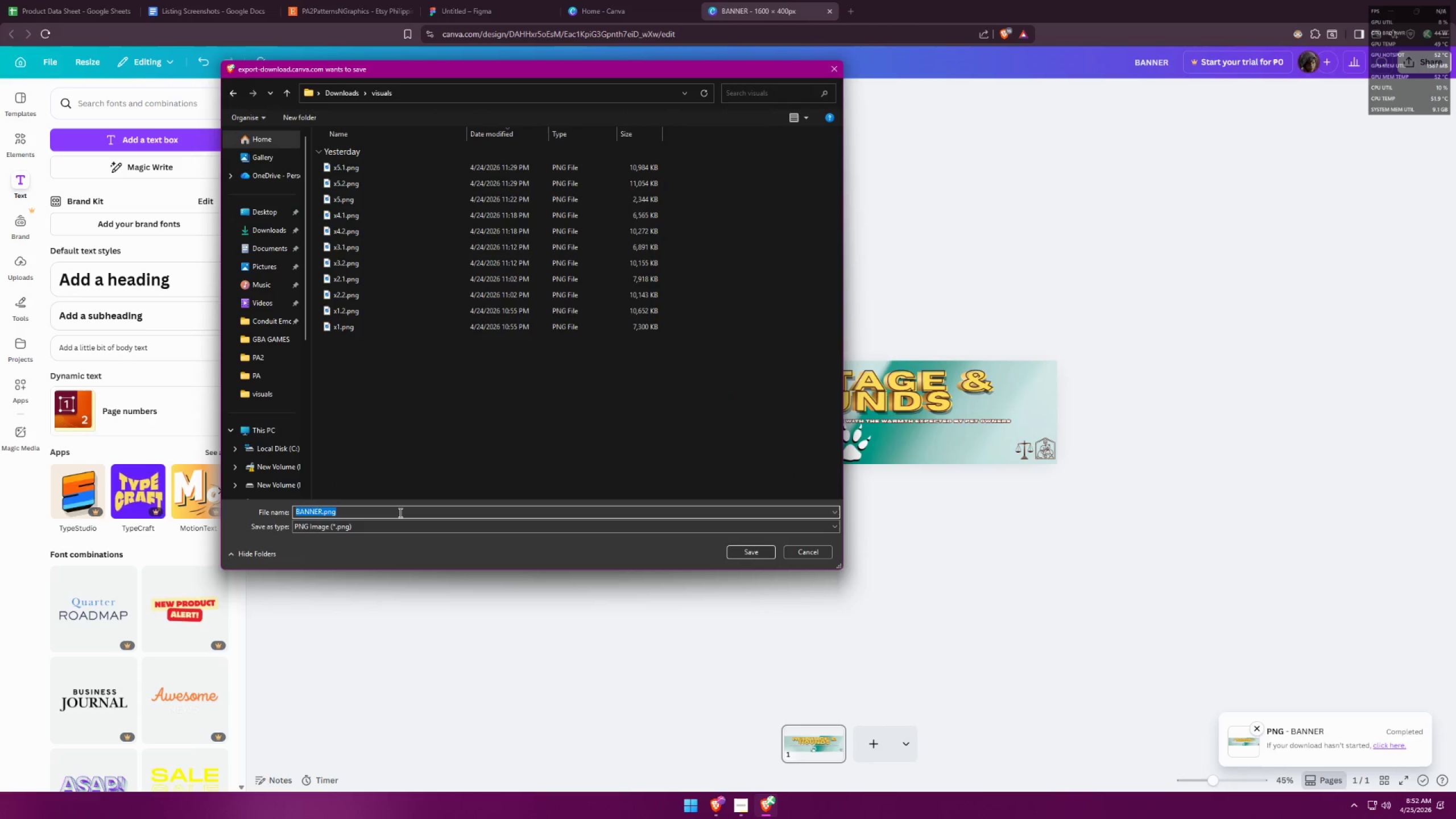 
key(Enter)
 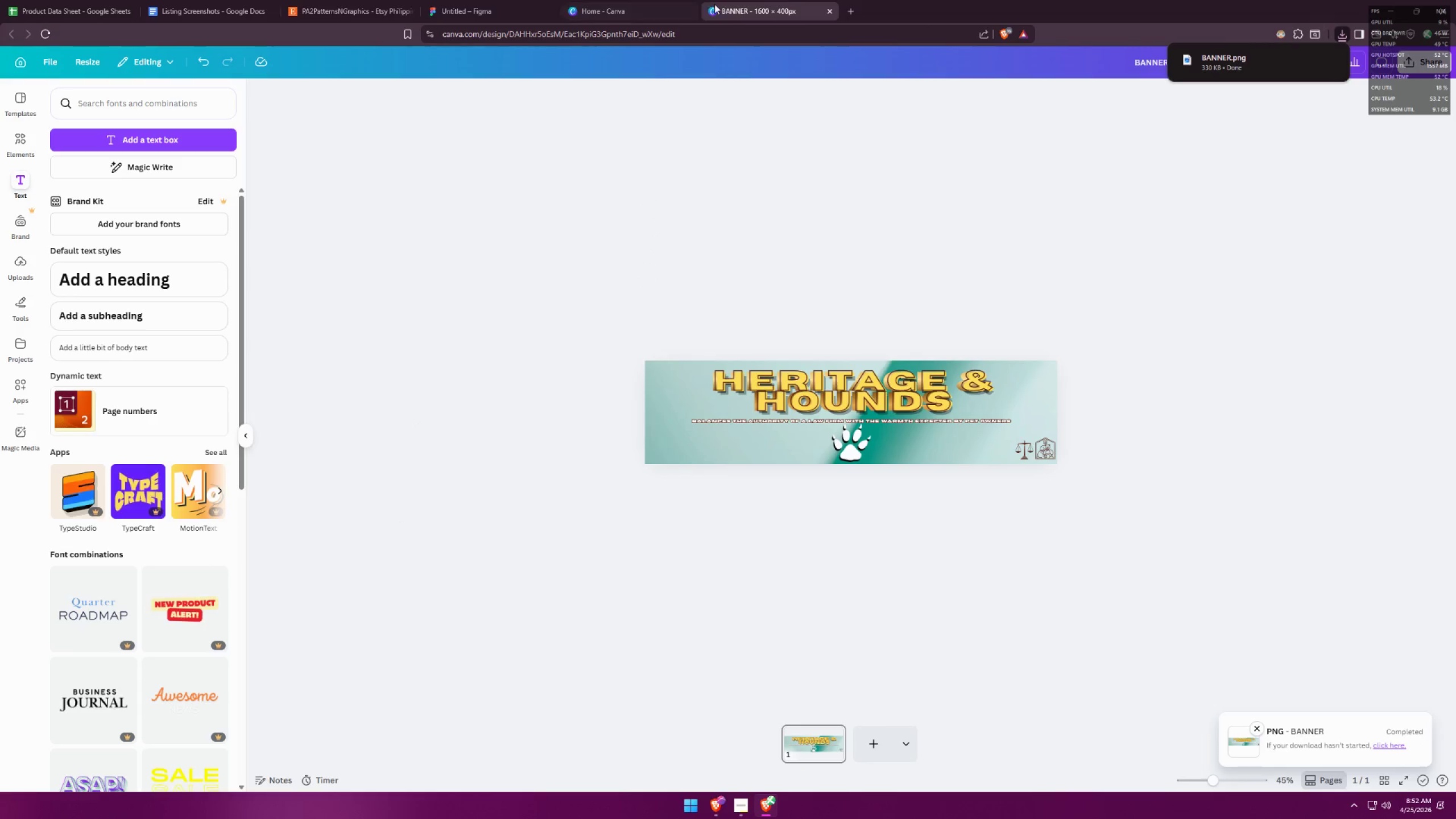 
left_click([643, 0])
 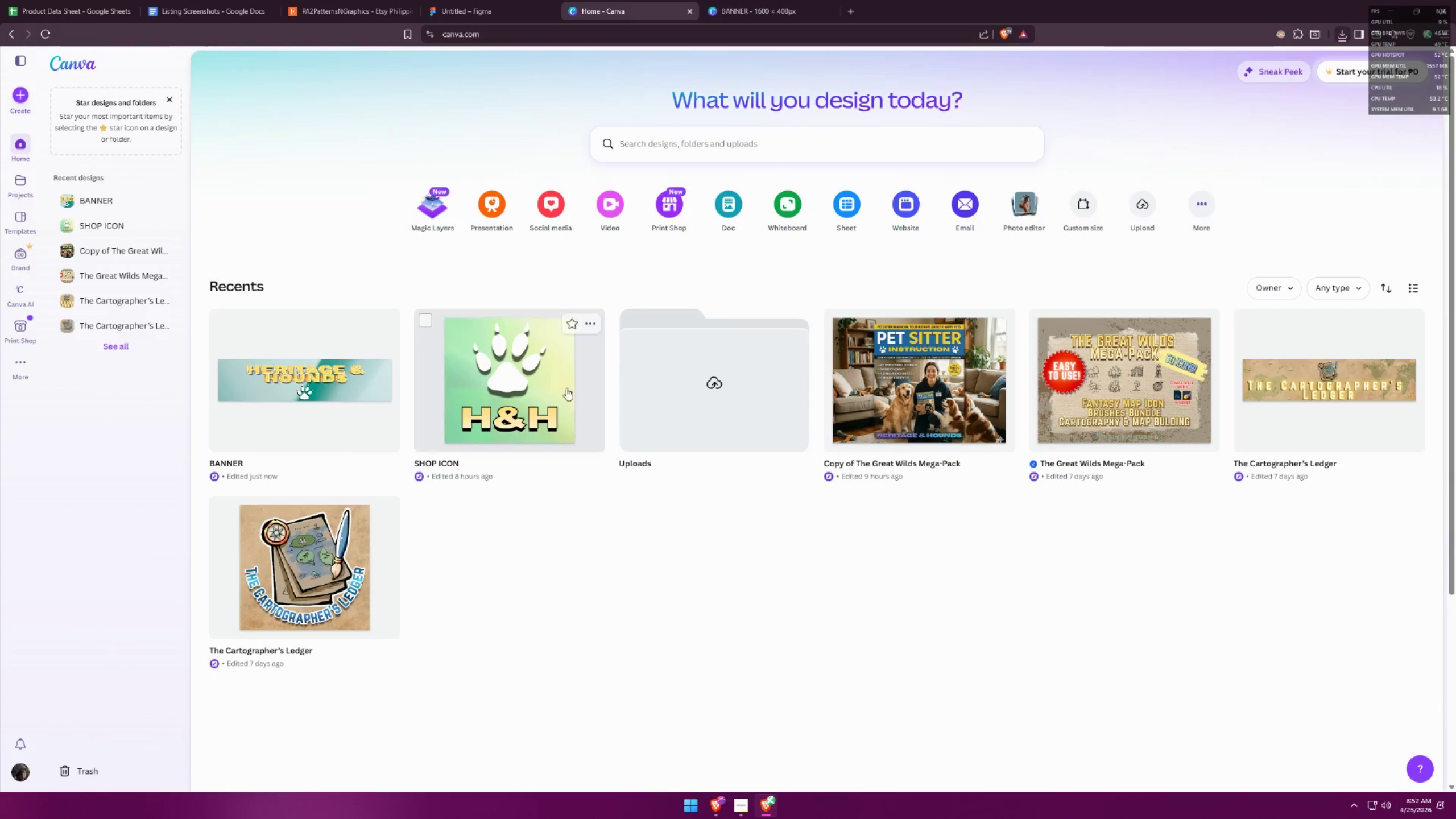 
left_click([524, 381])
 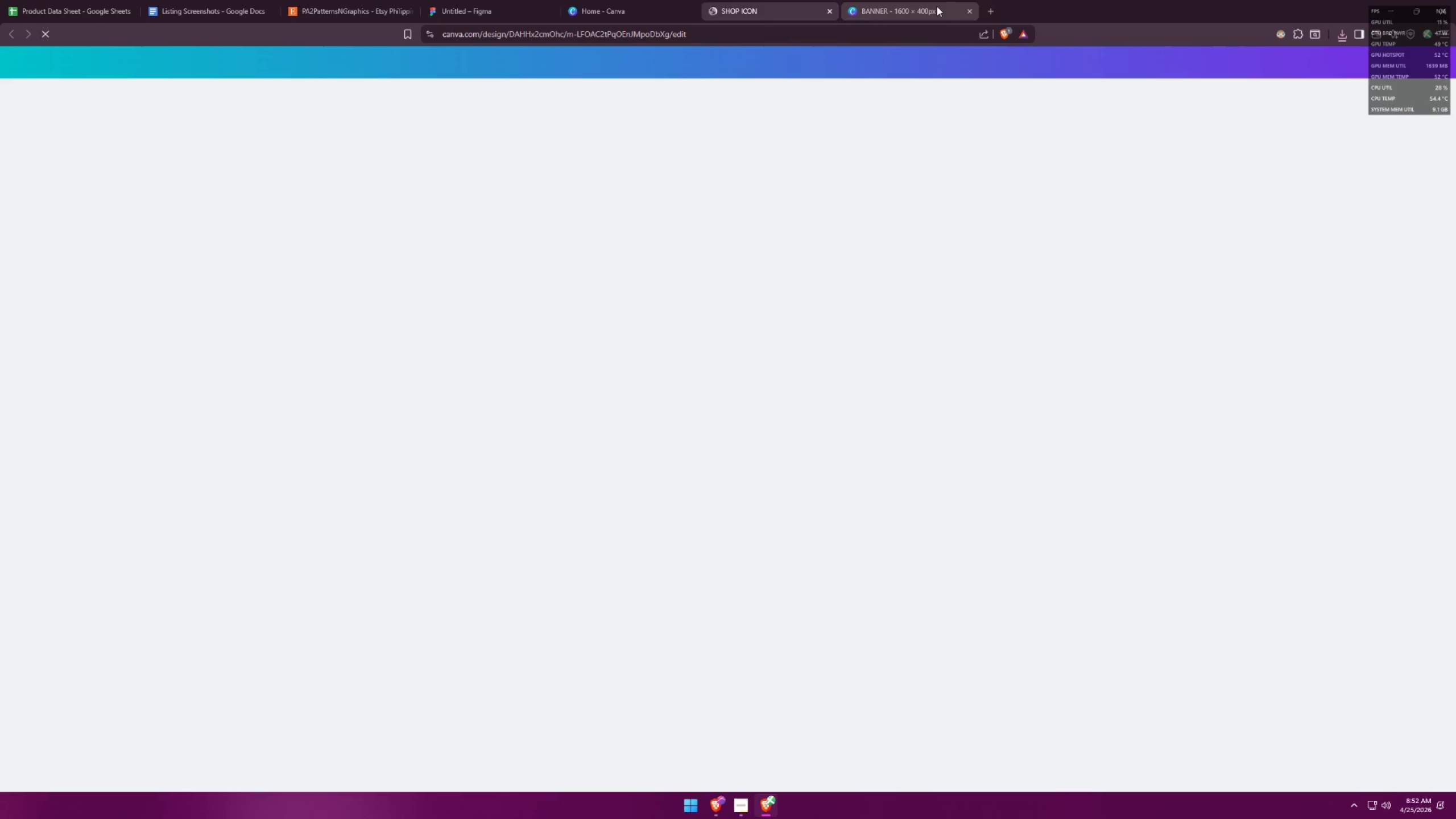 
left_click([971, 8])
 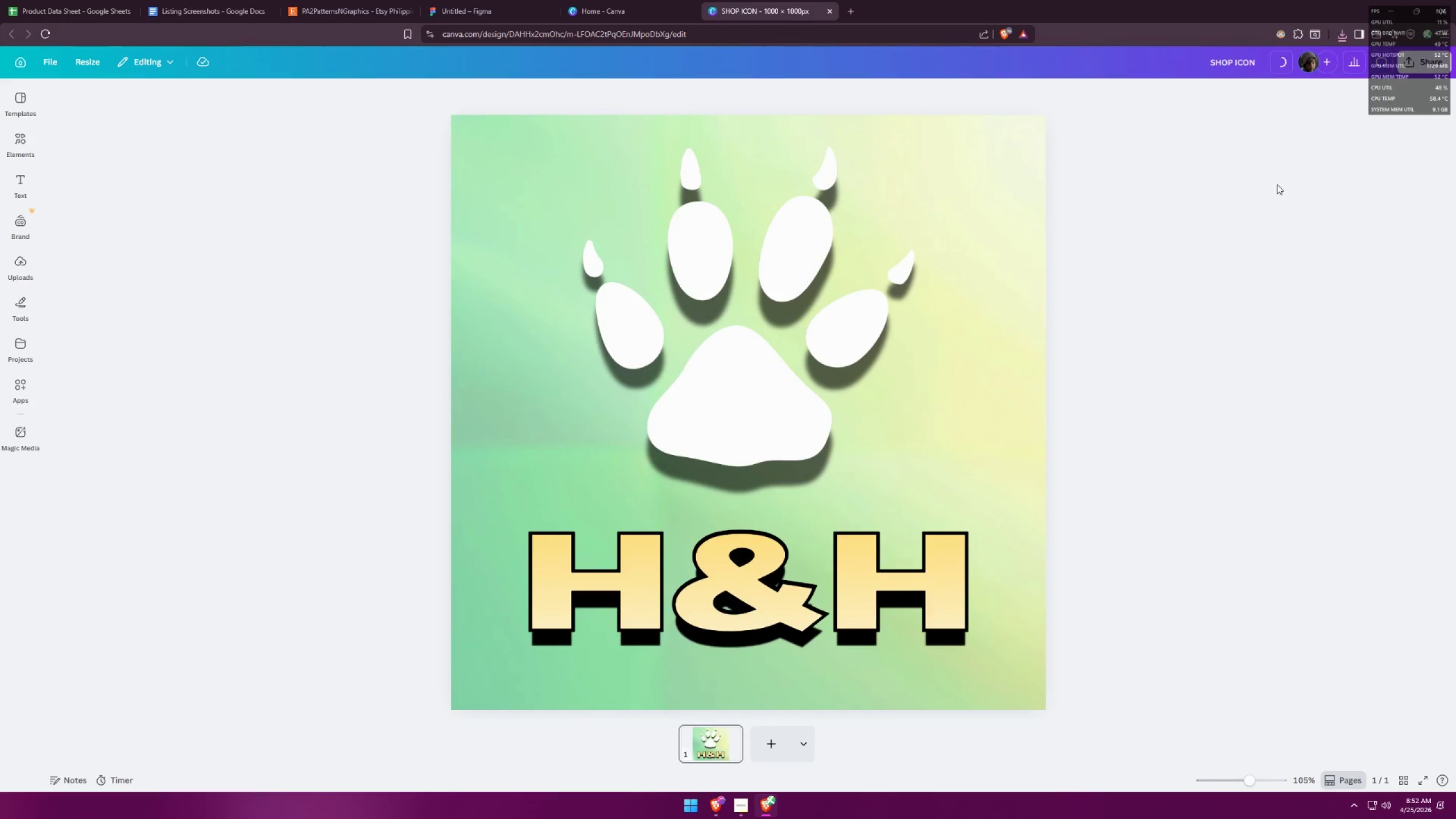 
left_click([1416, 59])
 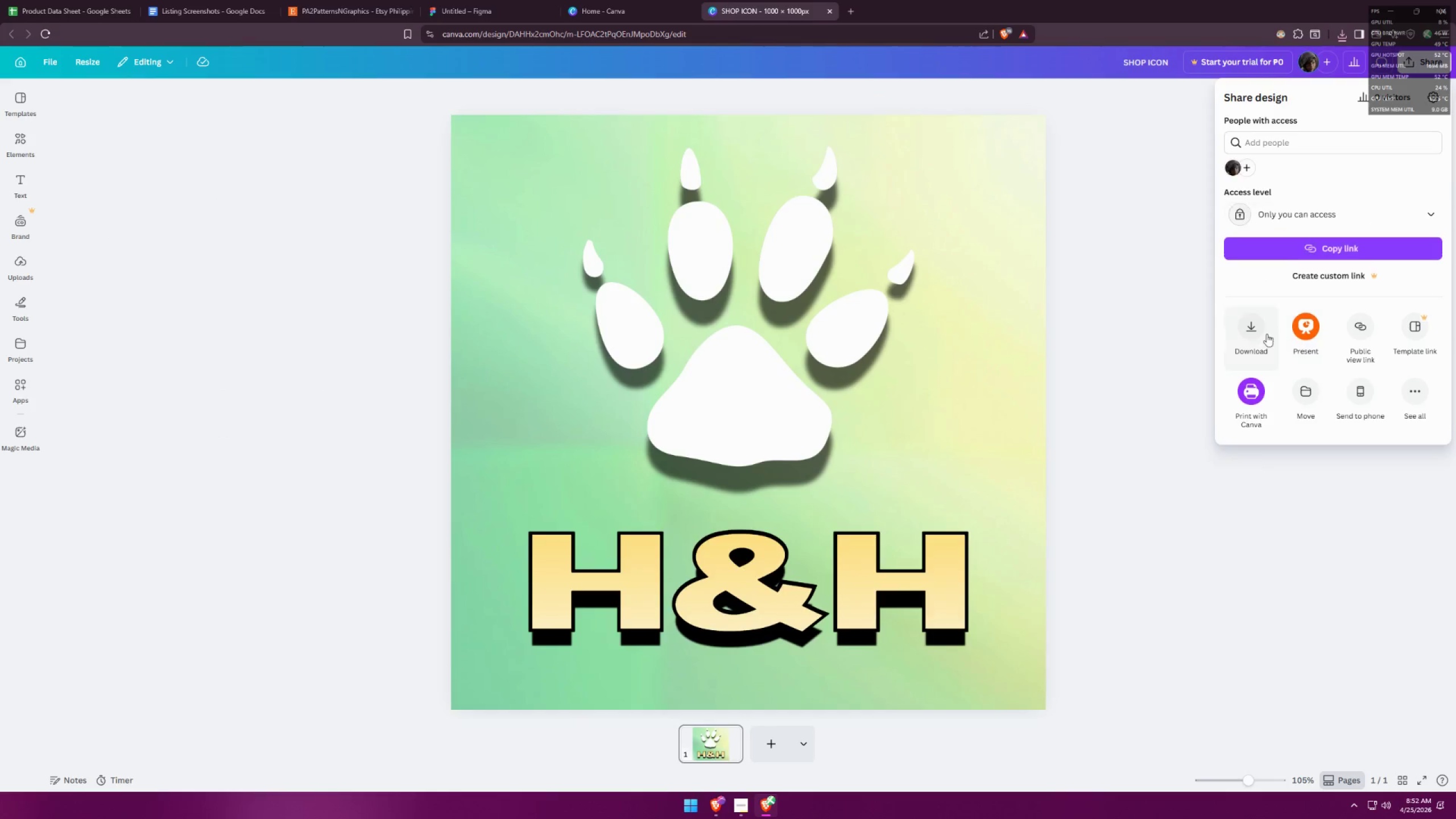 
left_click([1255, 344])
 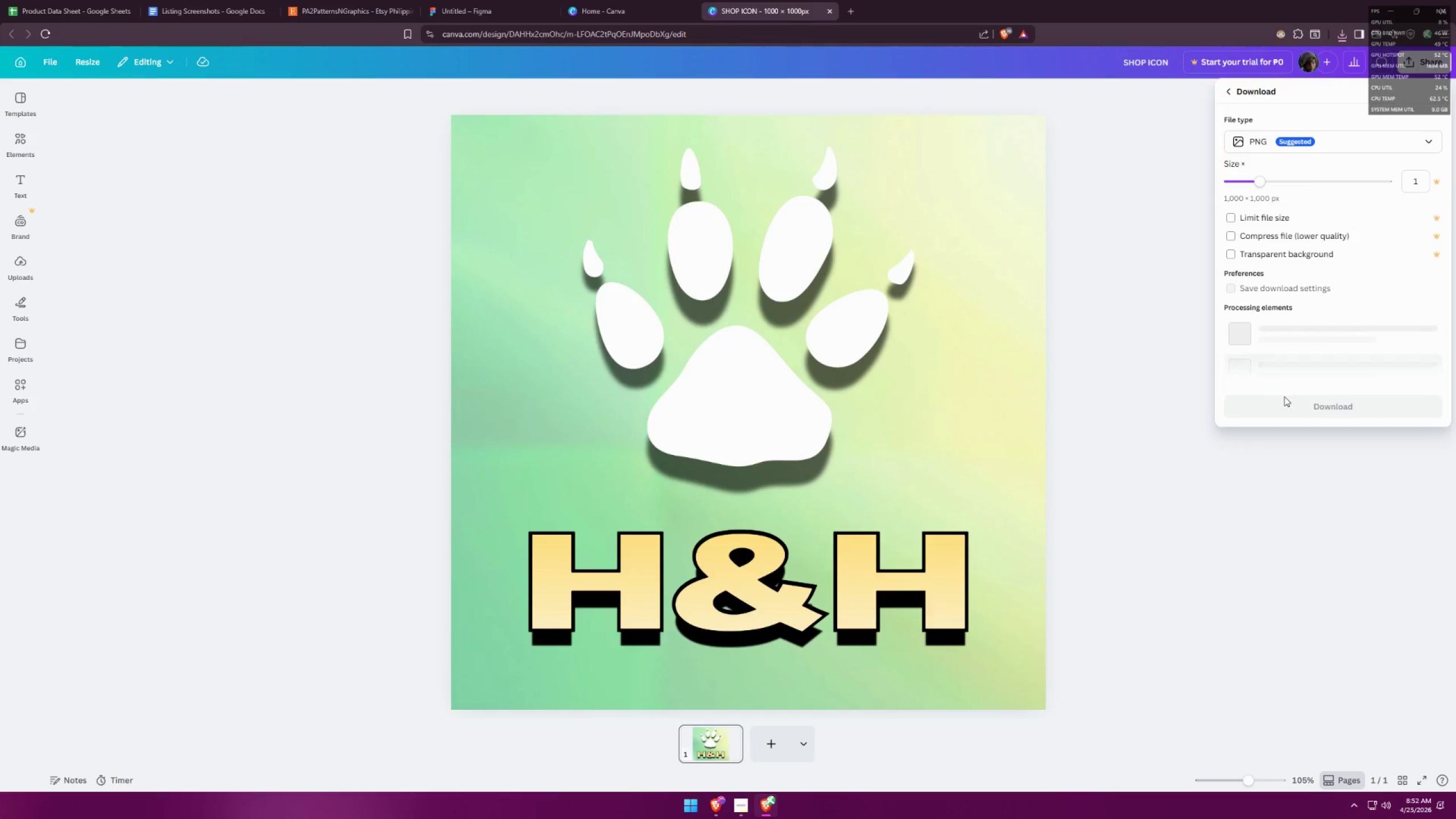 
left_click([1289, 316])
 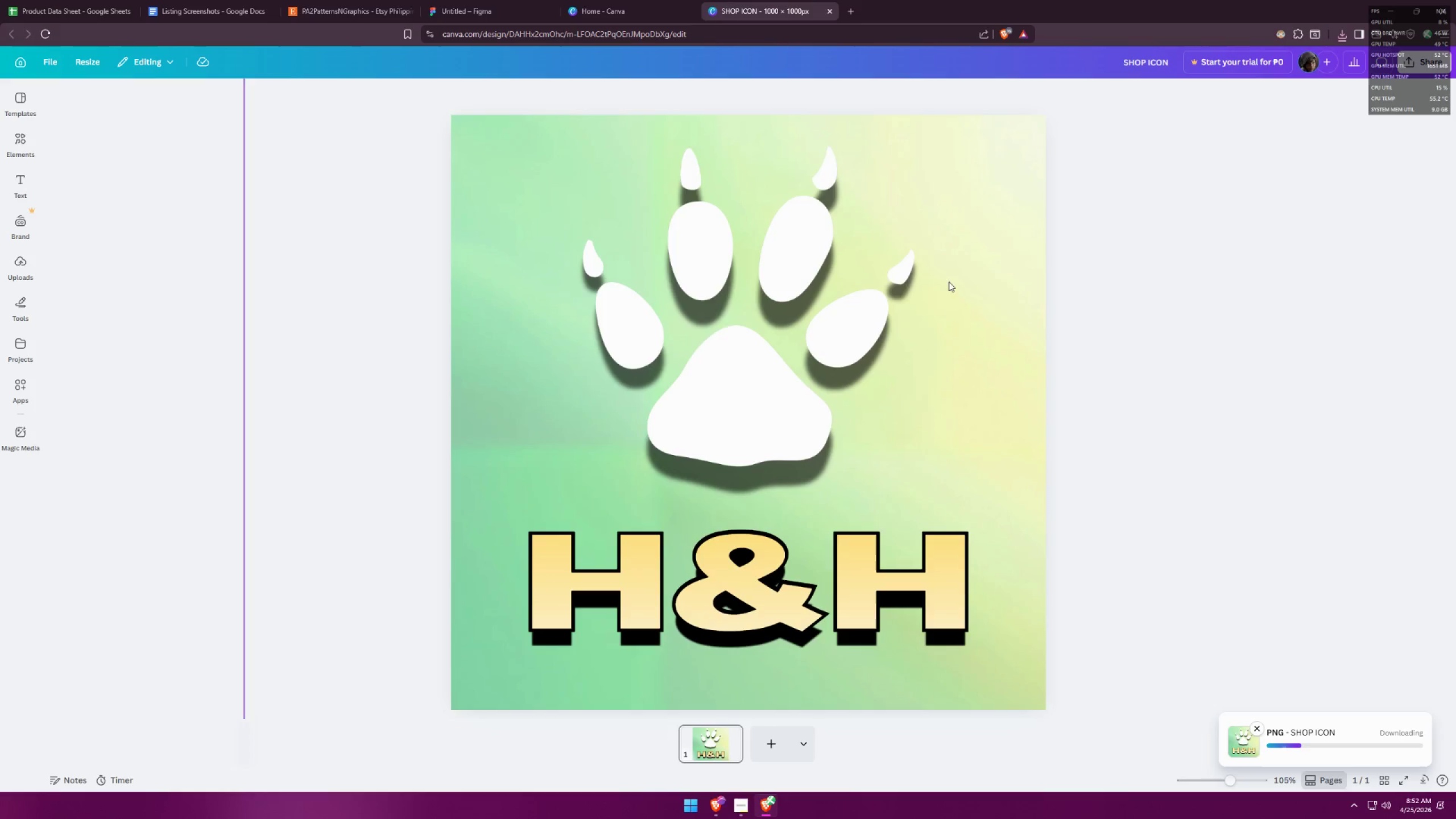 
left_click([690, 11])
 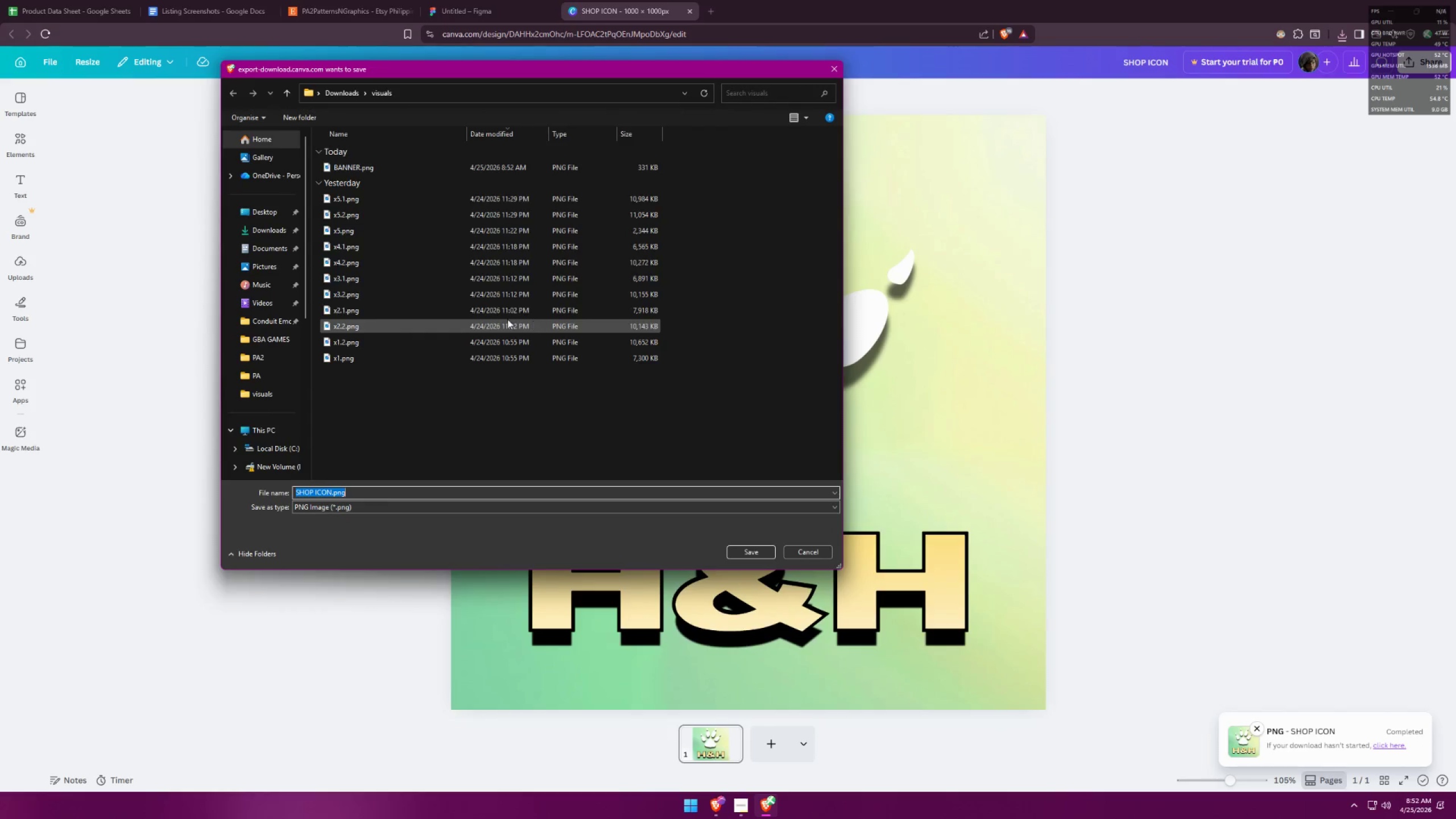 
left_click([275, 87])
 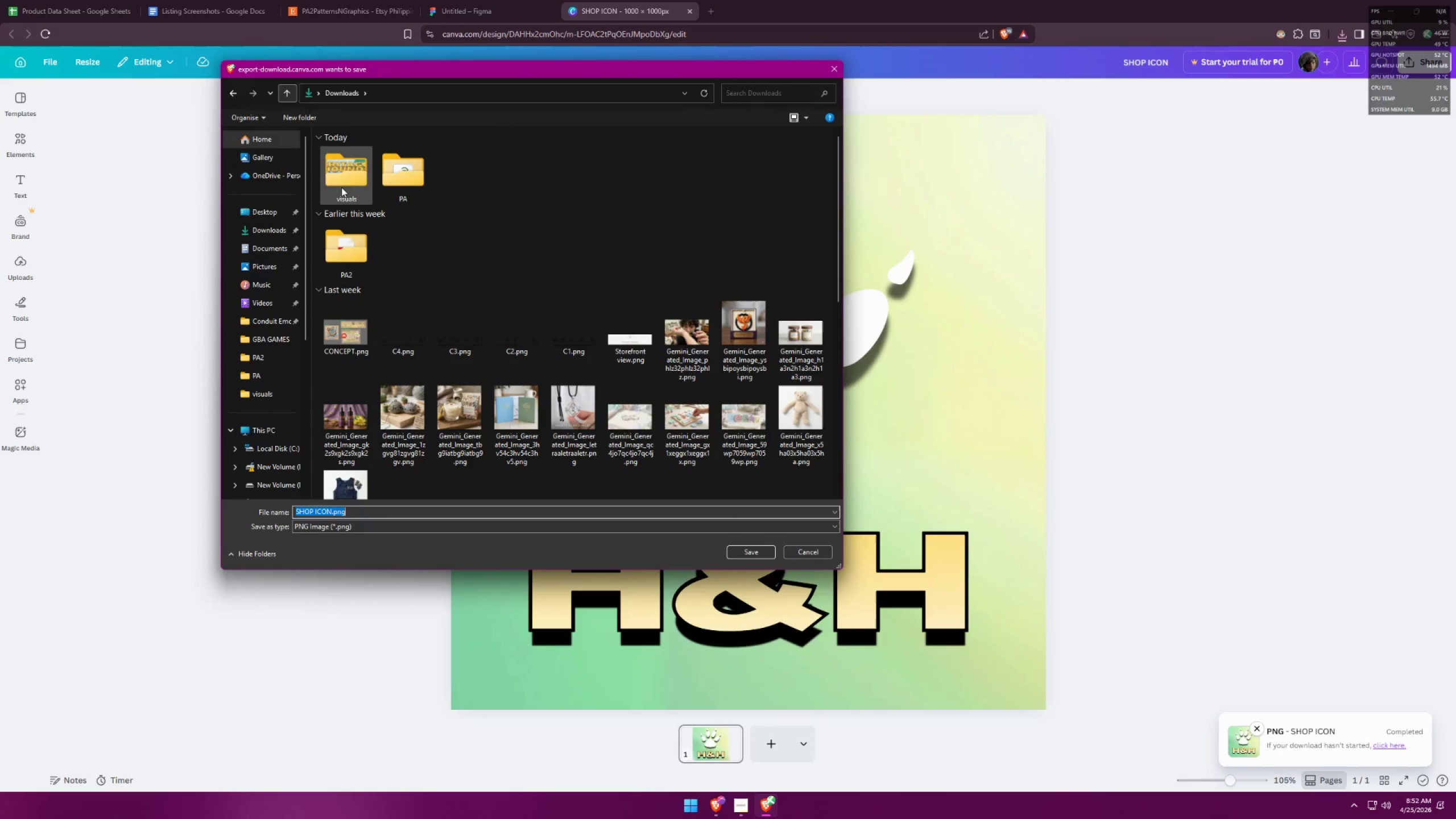 
double_click([353, 182])
 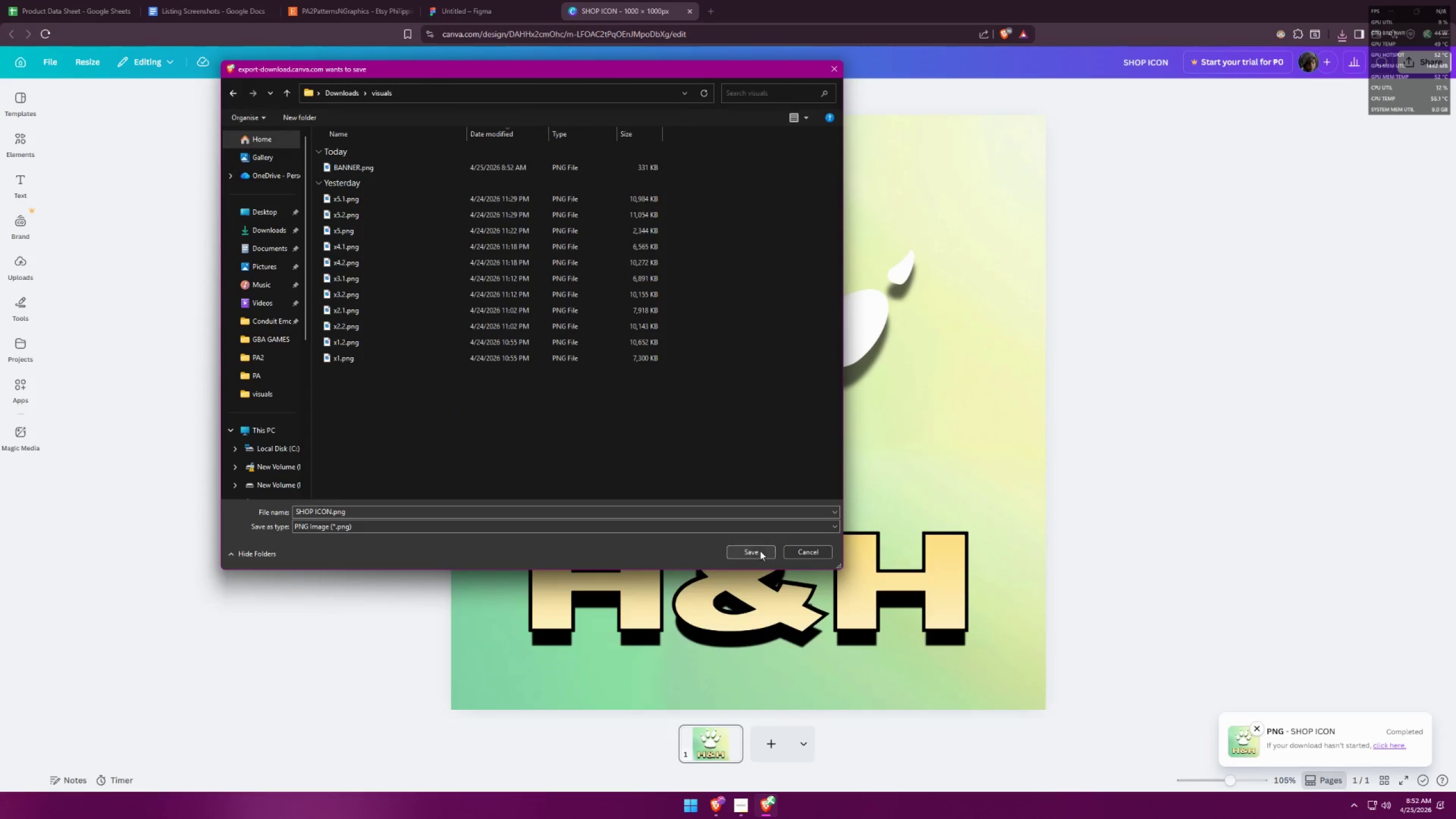 
left_click([751, 551])
 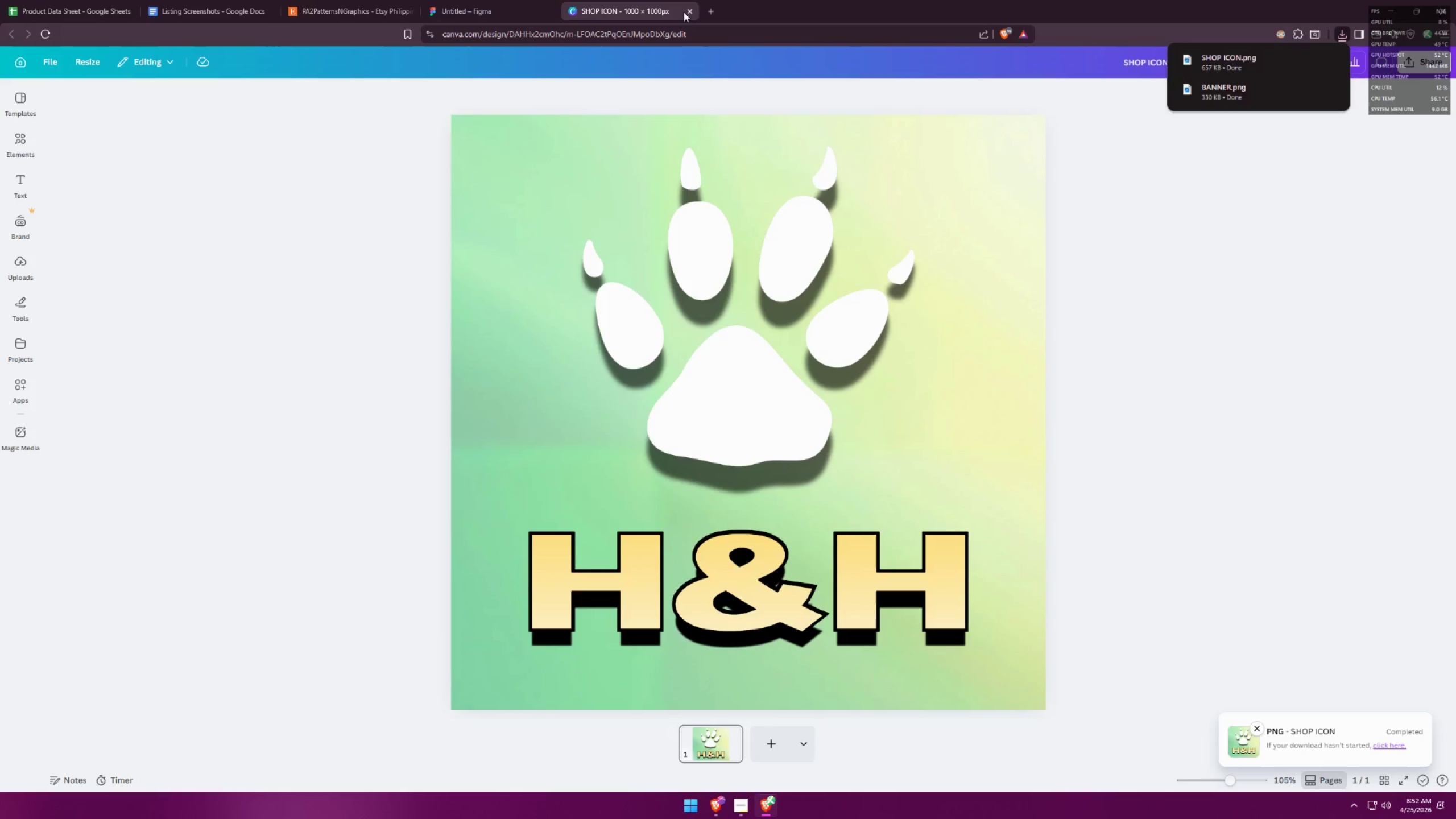 
double_click([684, 12])
 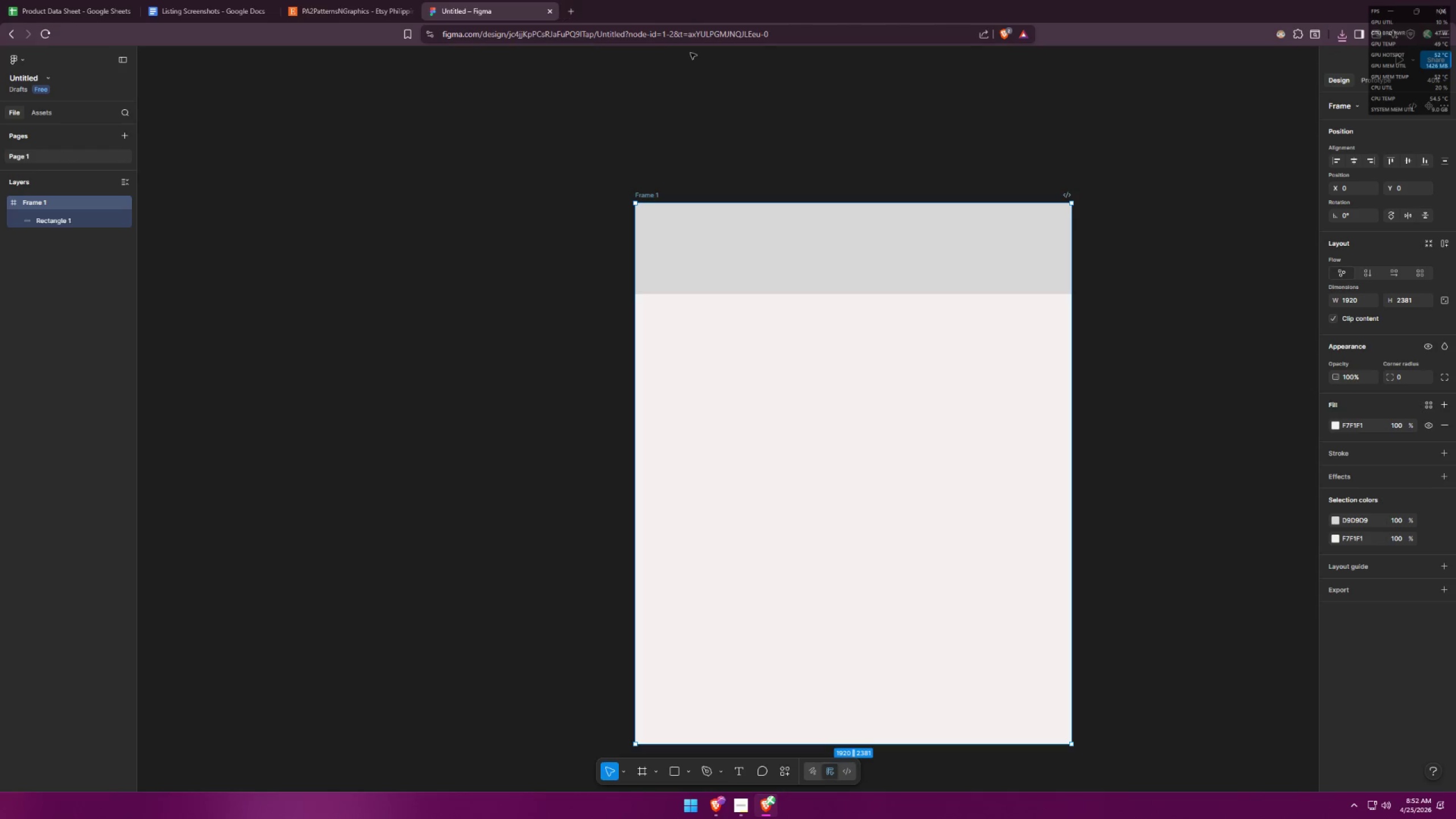 
left_click([839, 258])
 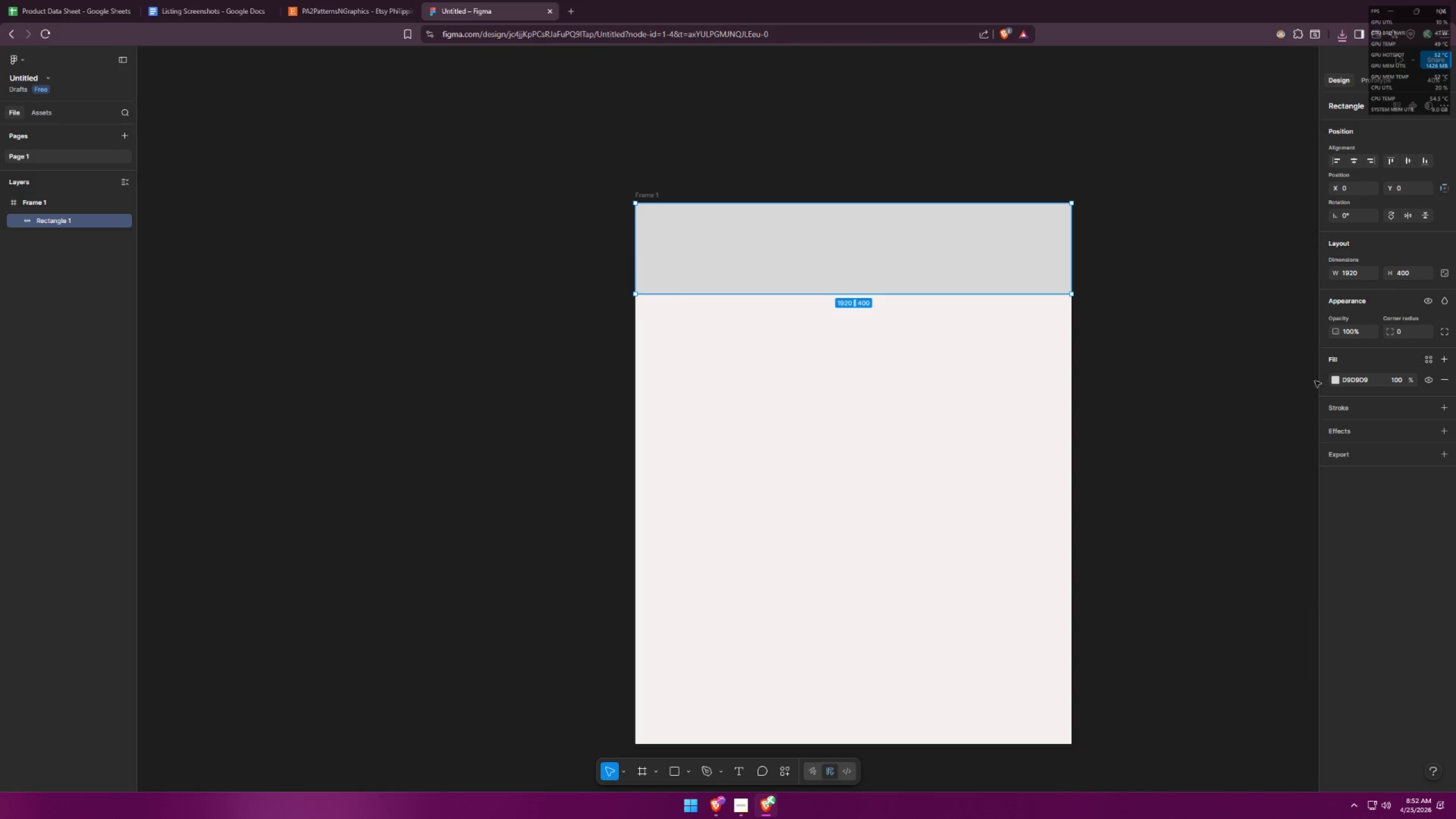 
left_click([1332, 381])
 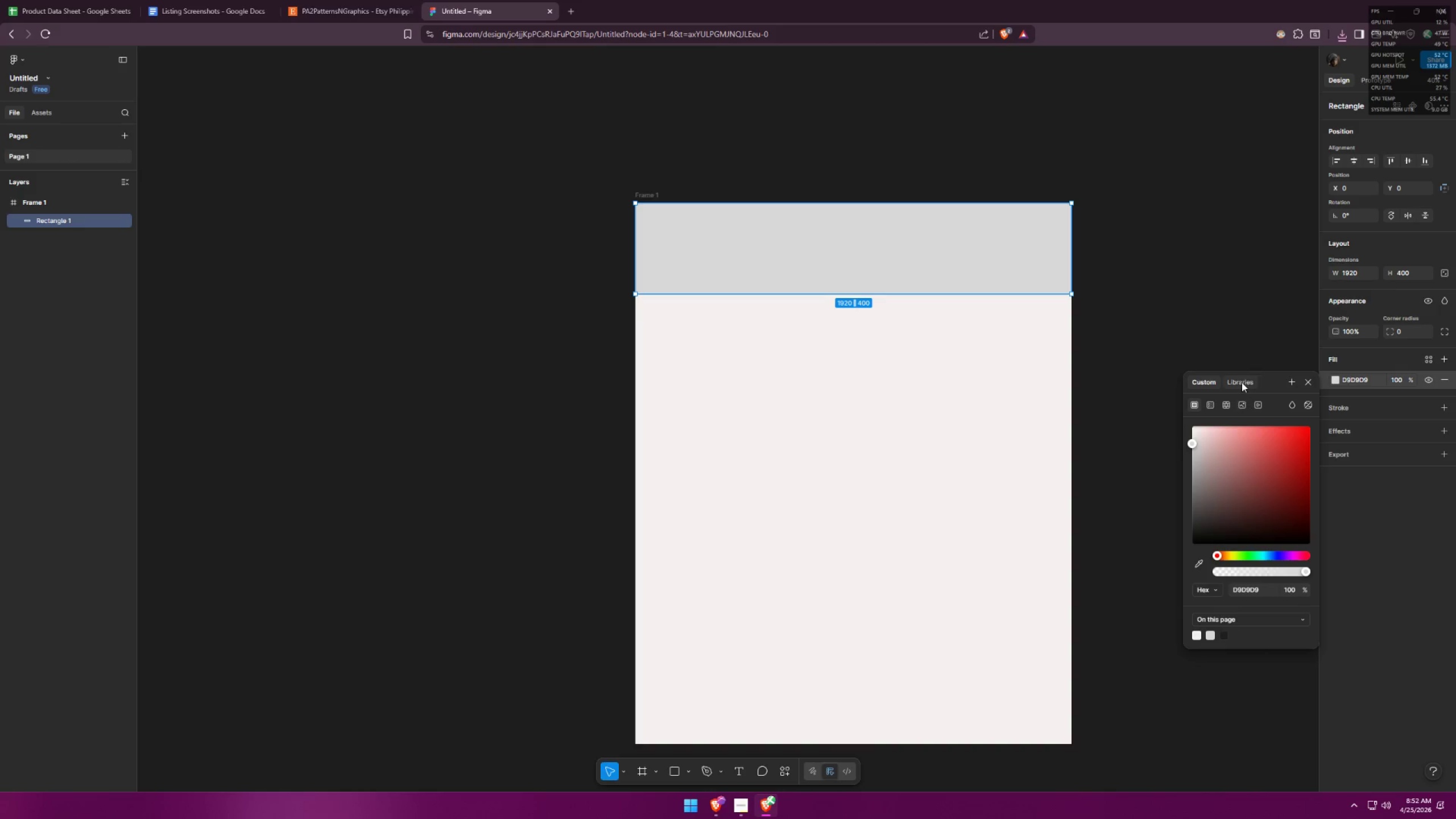 
double_click([1191, 380])
 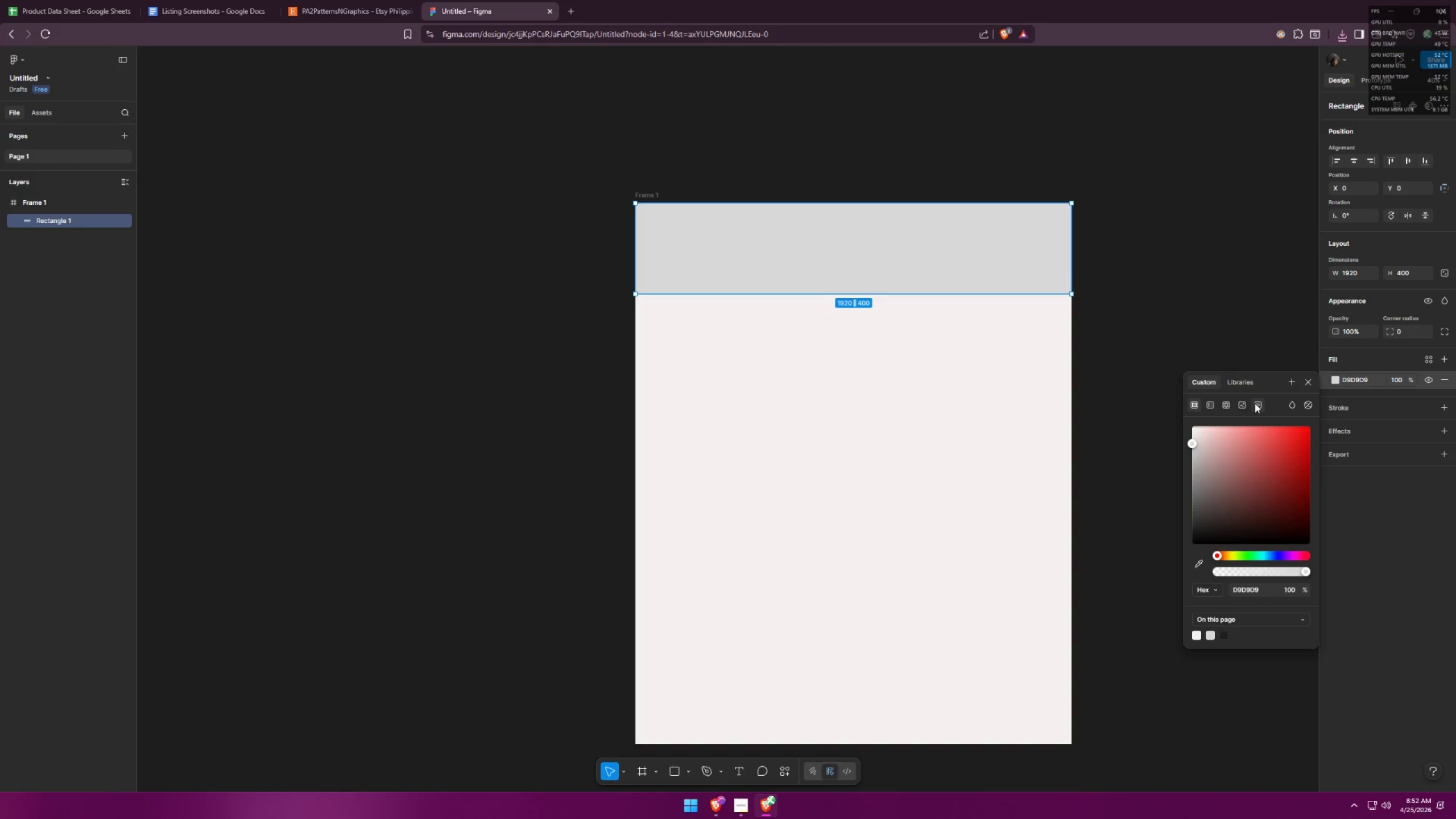 
left_click([1234, 402])
 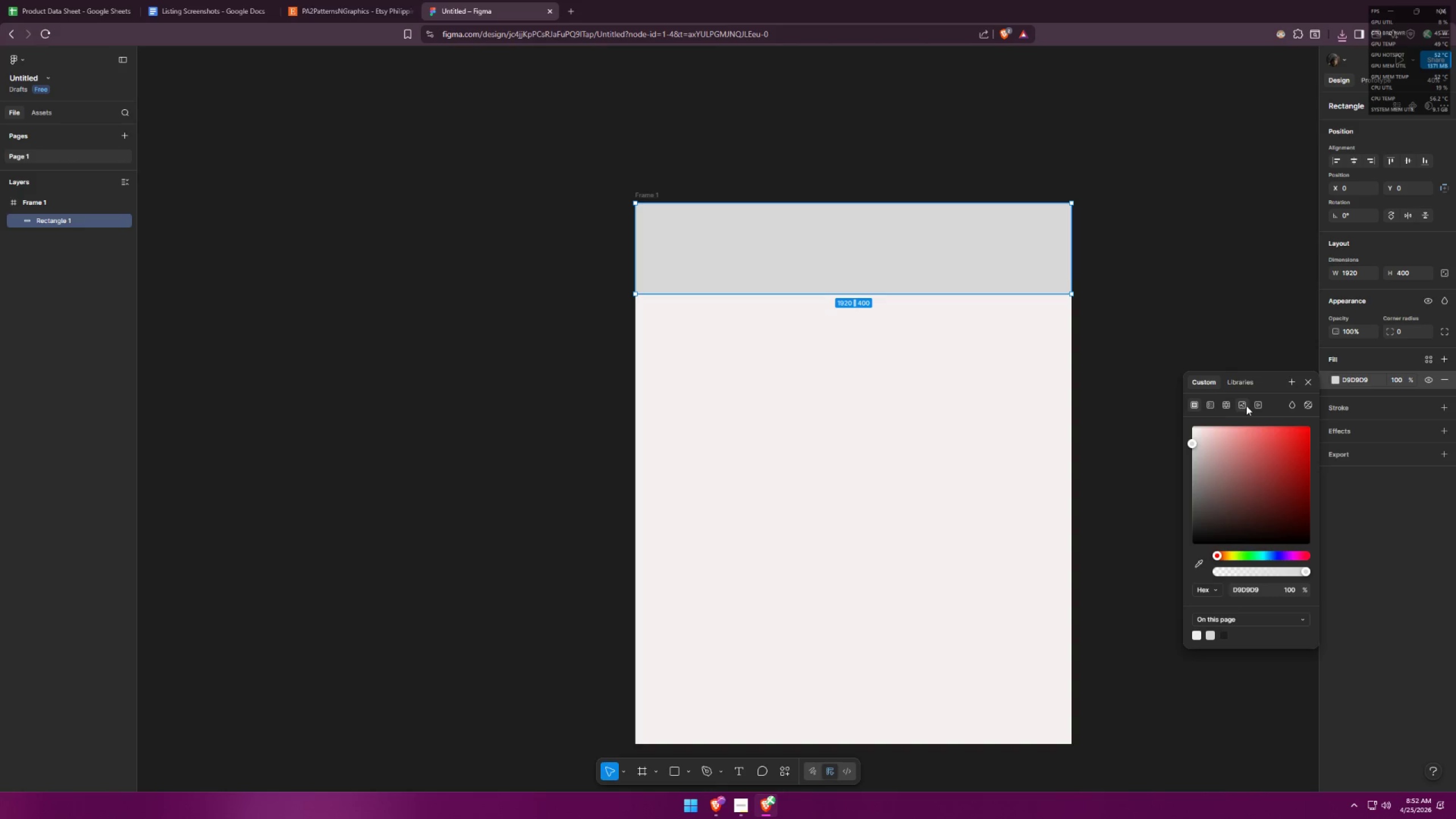 
left_click([1243, 404])
 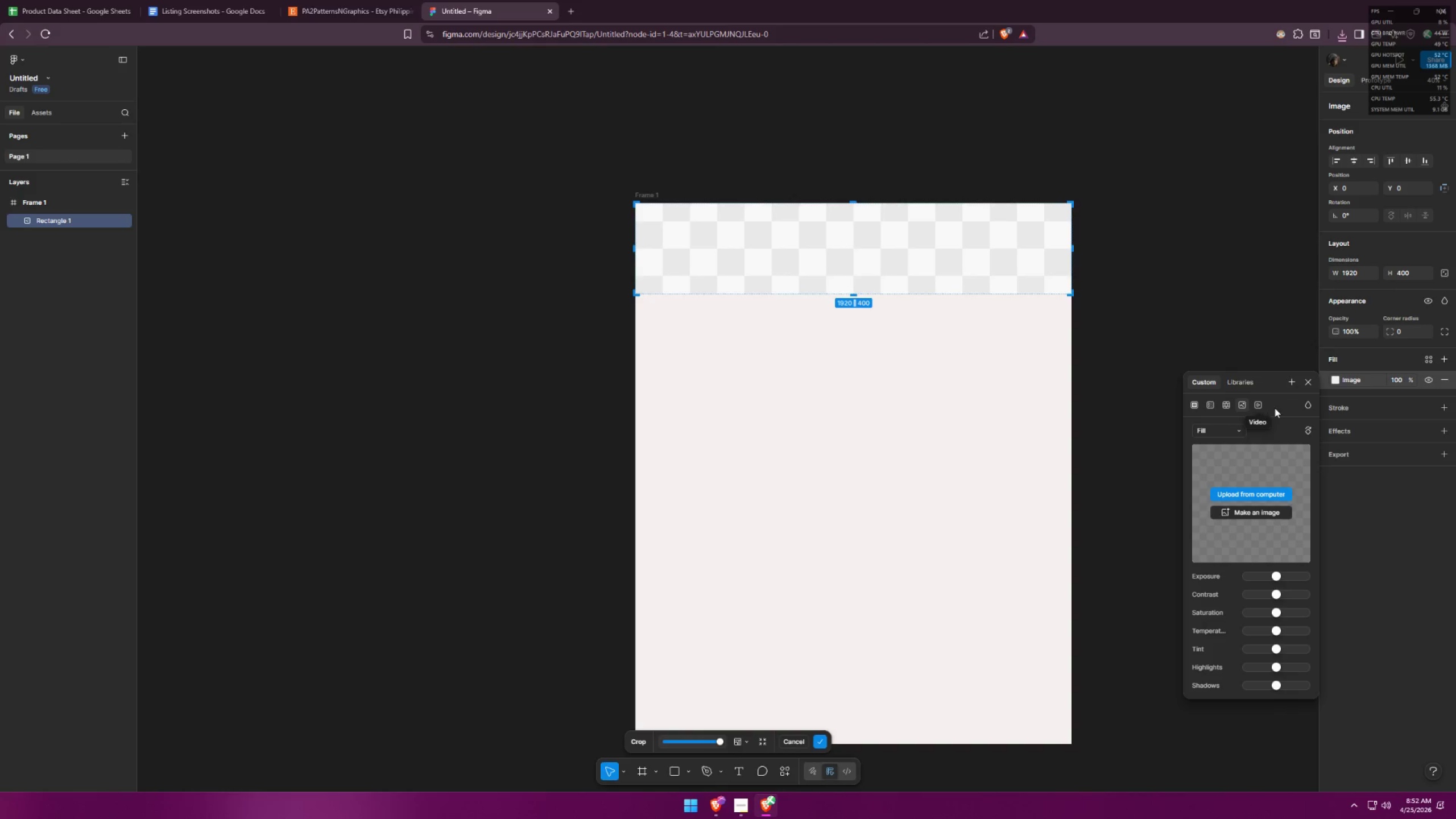 
left_click([1257, 494])
 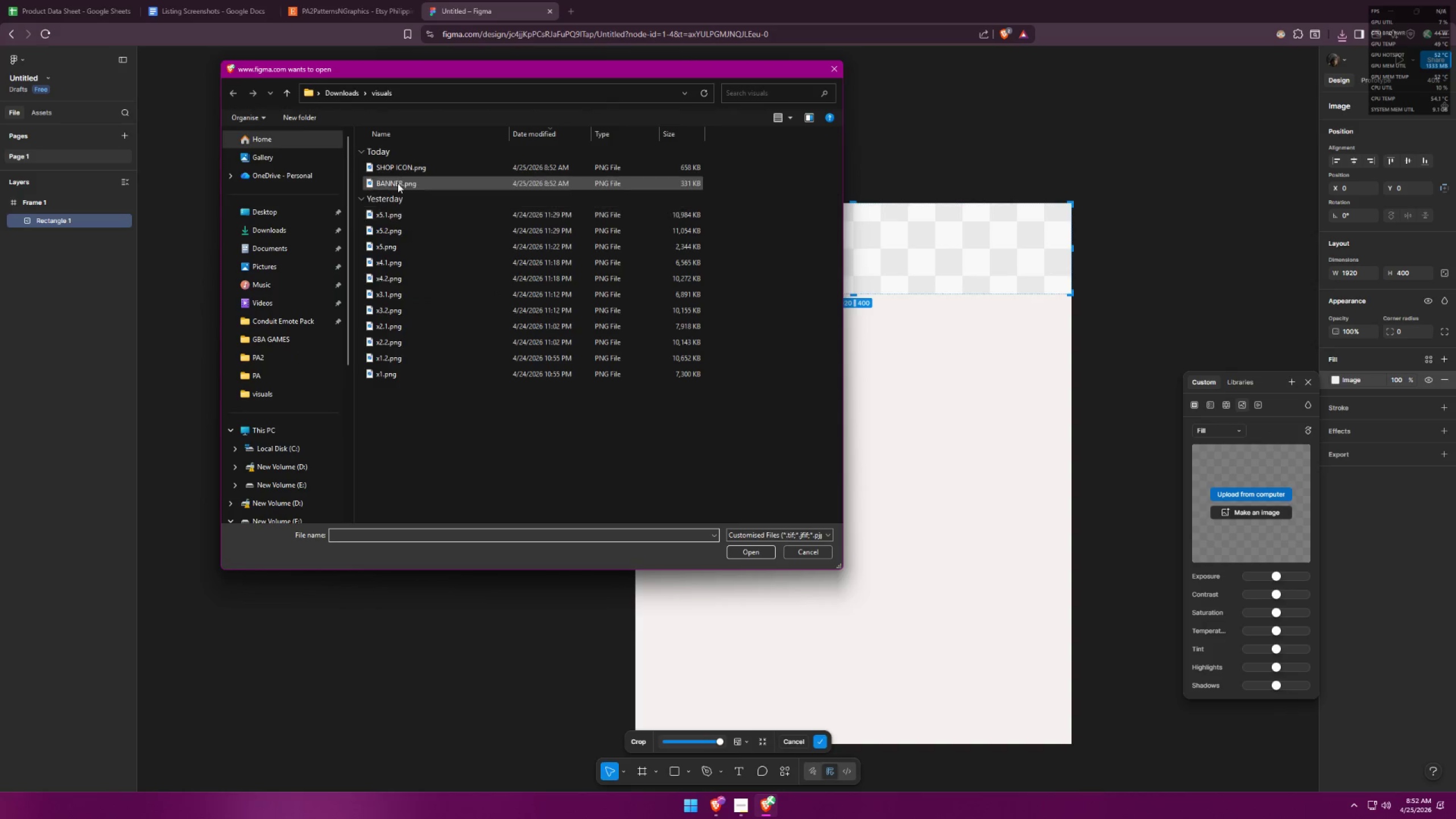 
double_click([399, 180])
 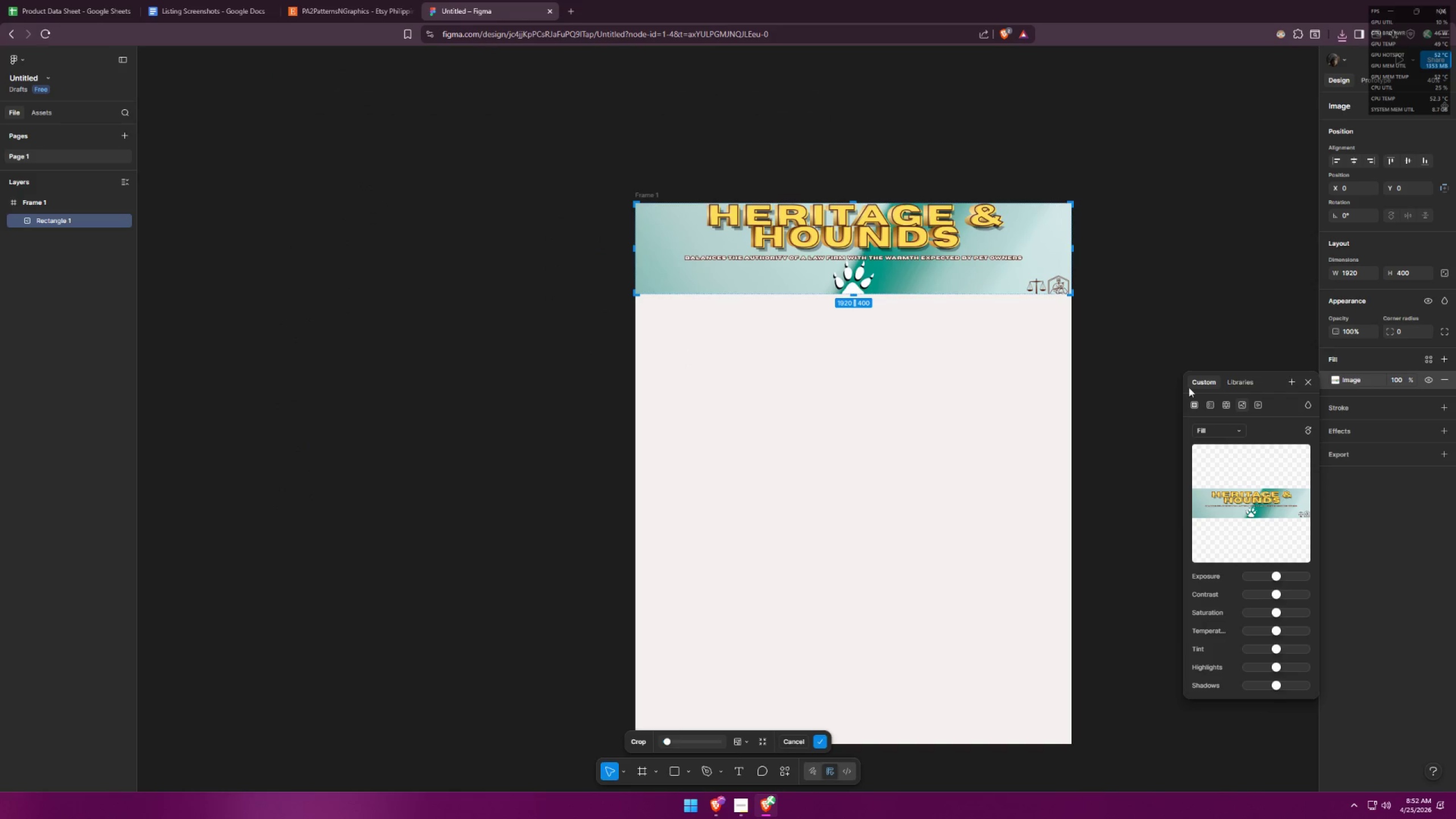 
left_click_drag(start_coordinate=[853, 296], to_coordinate=[854, 317])
 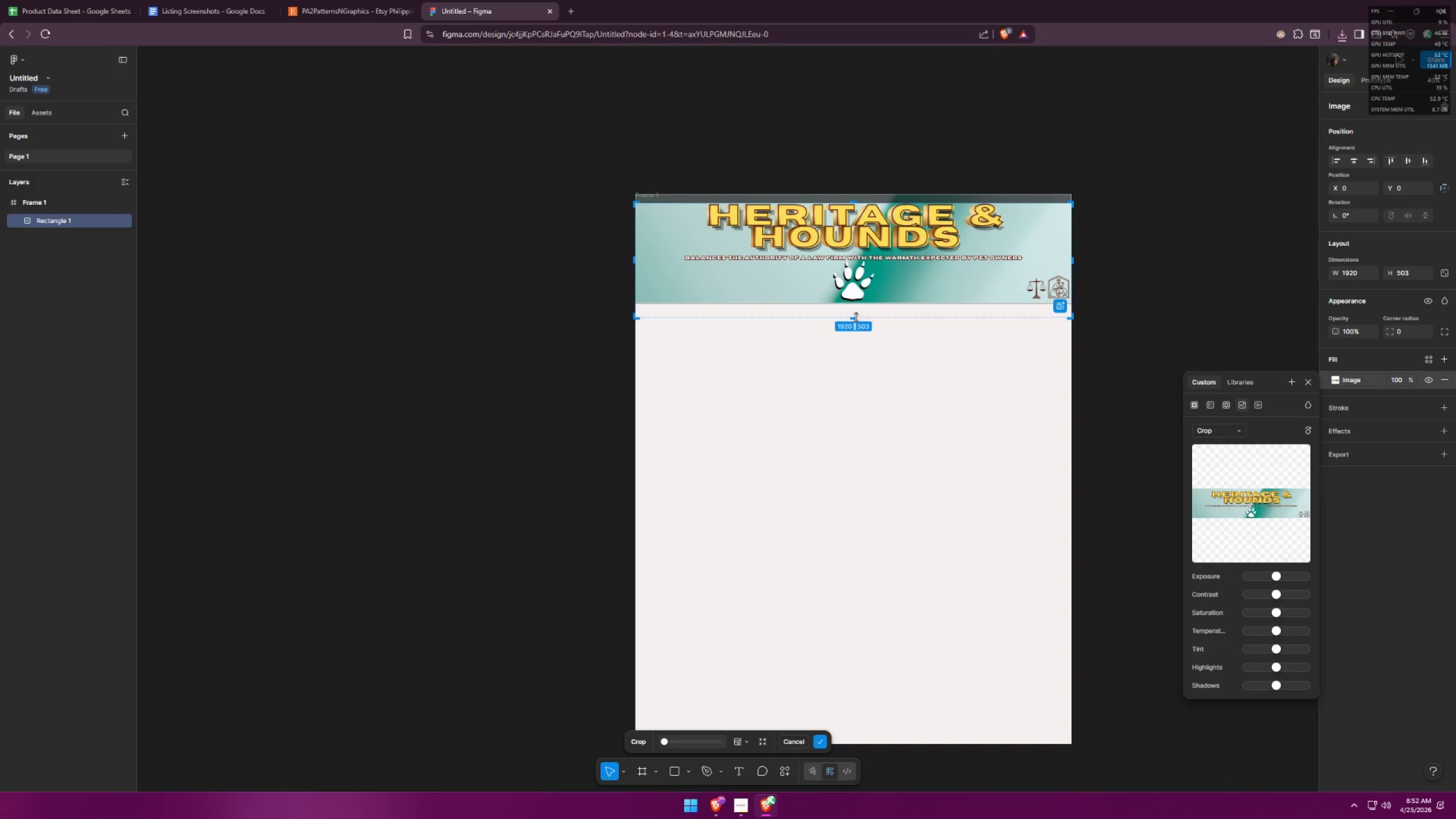 
left_click_drag(start_coordinate=[855, 317], to_coordinate=[853, 305])
 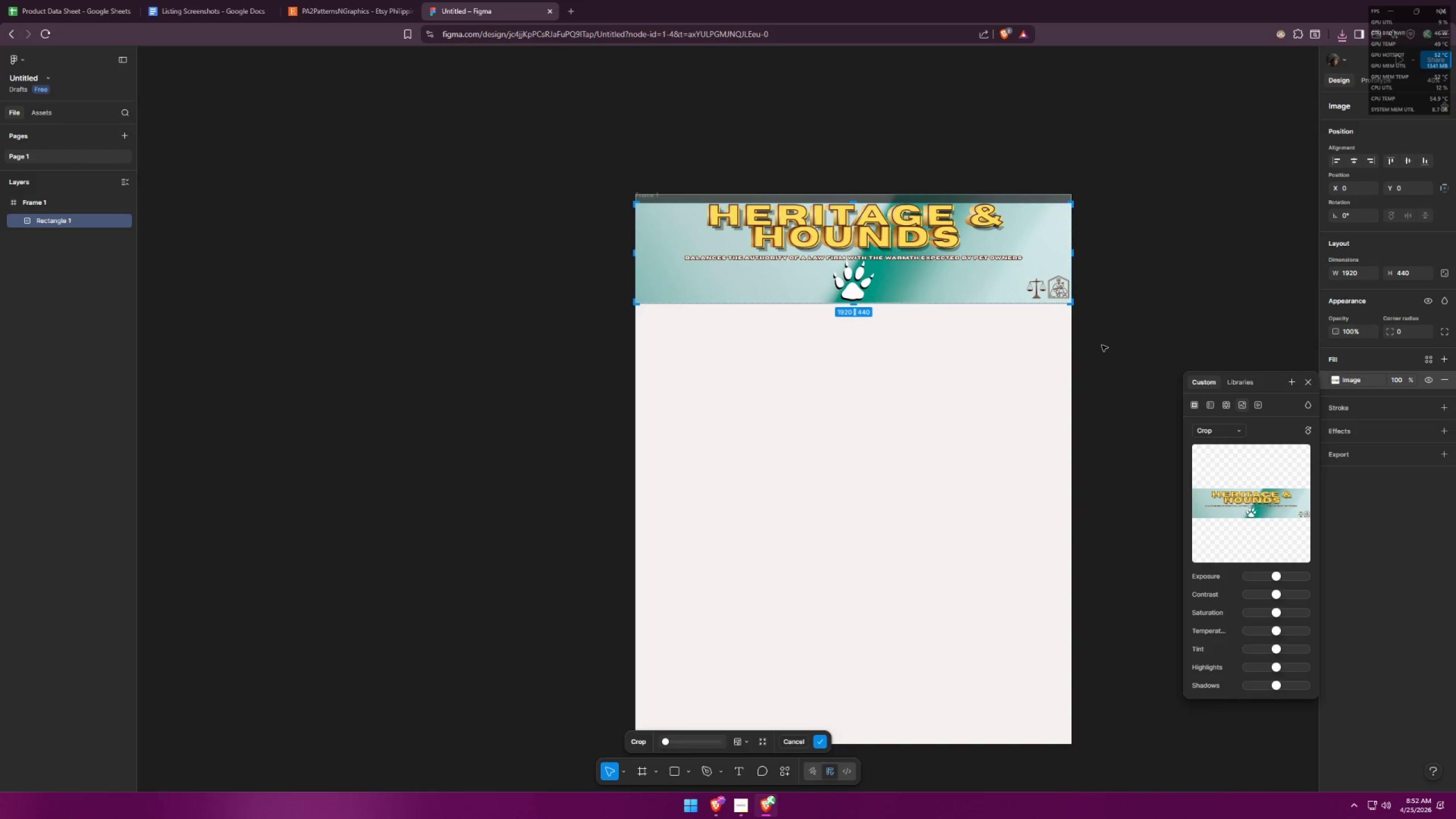 
left_click([1102, 345])
 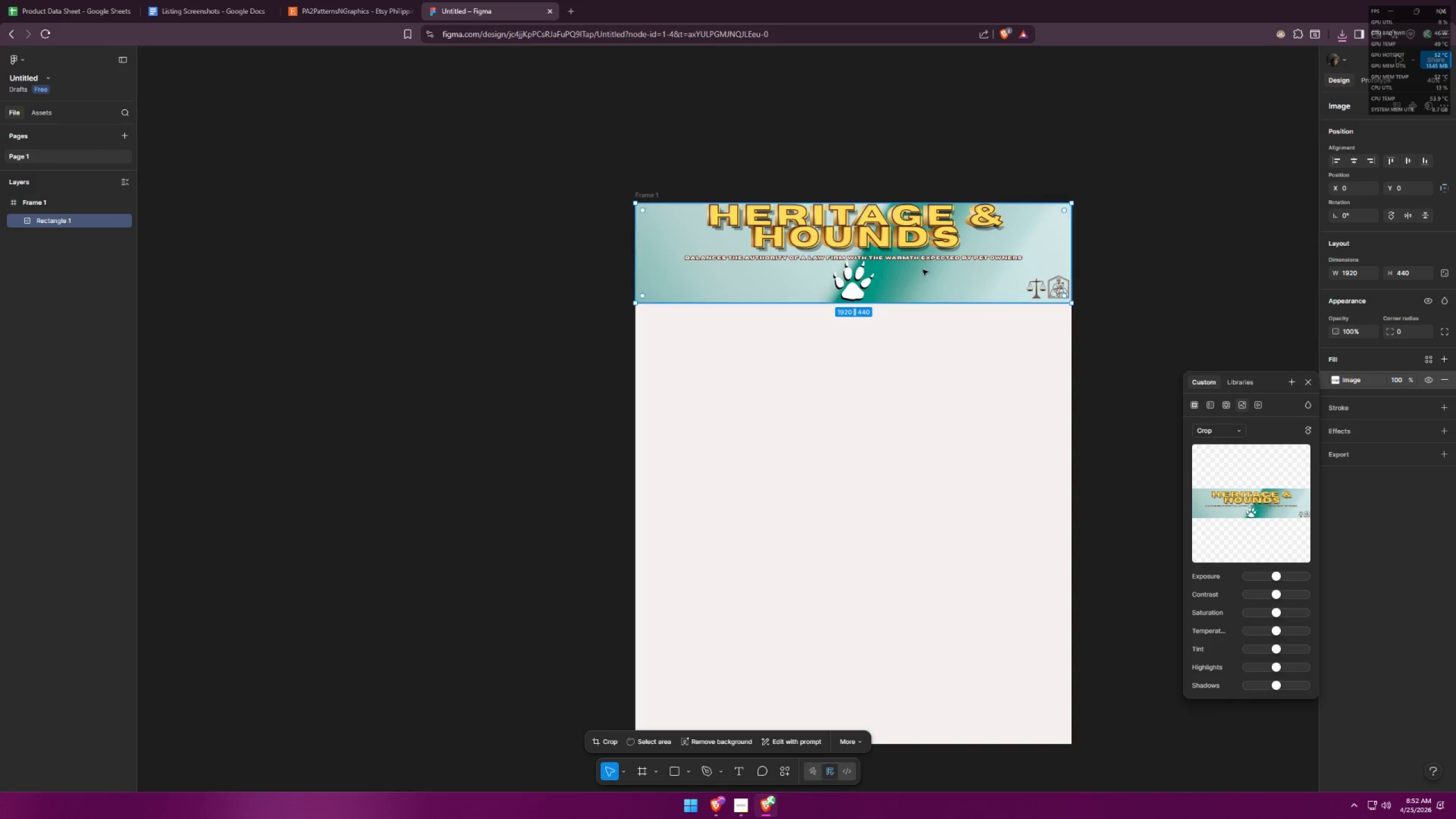 
left_click([902, 263])
 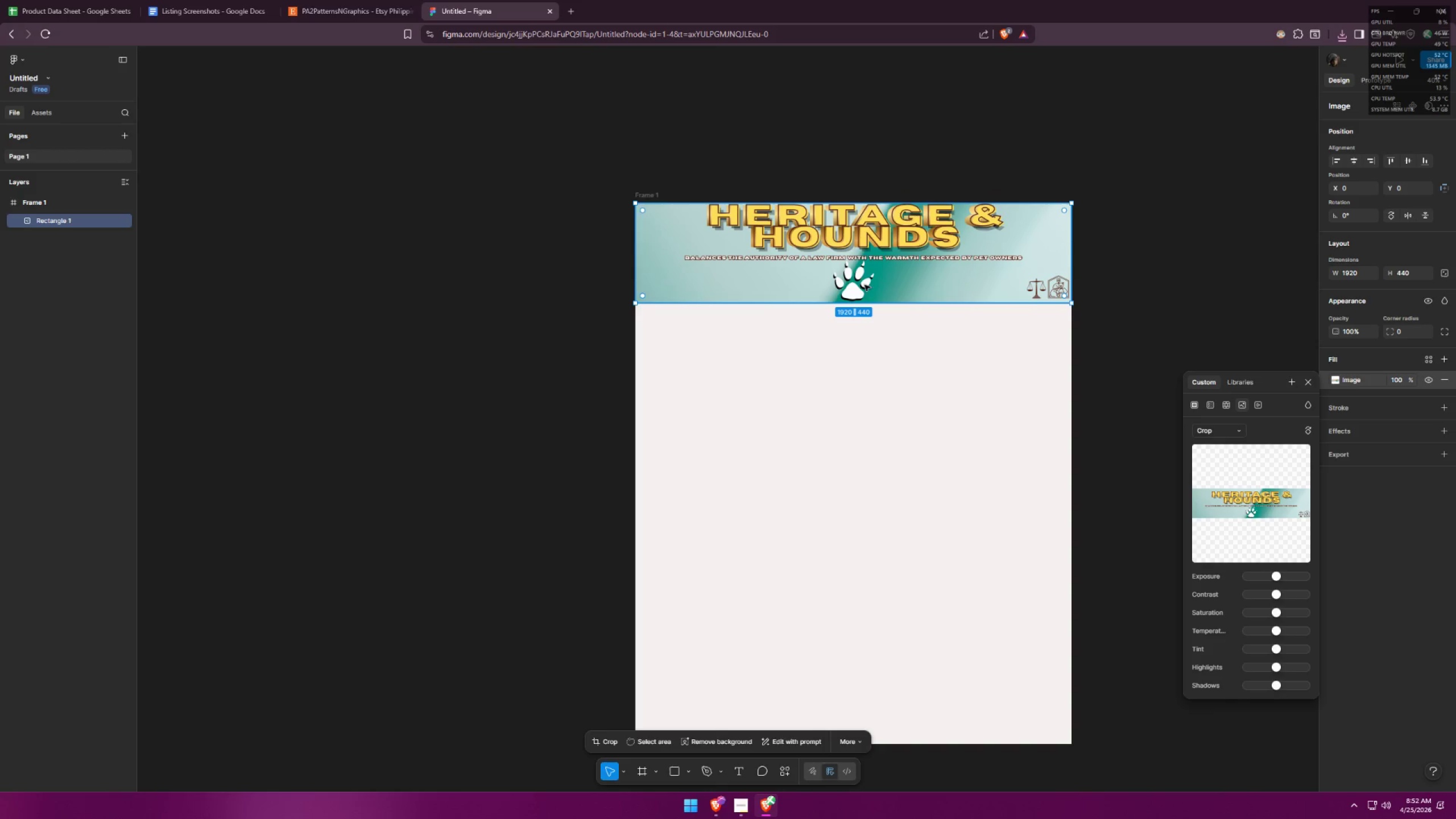 
left_click([862, 286])
 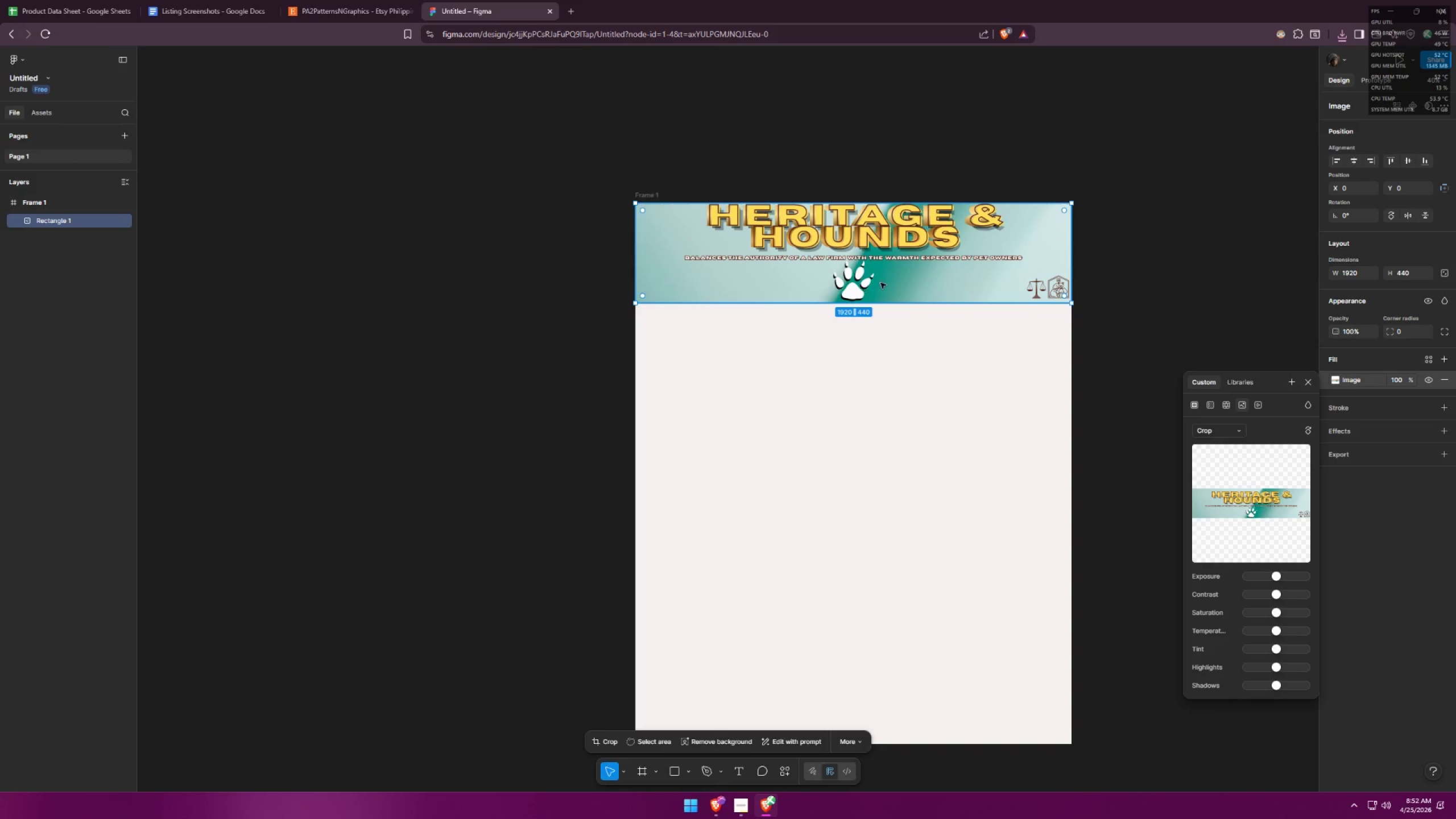 
left_click_drag(start_coordinate=[887, 278], to_coordinate=[887, 287])
 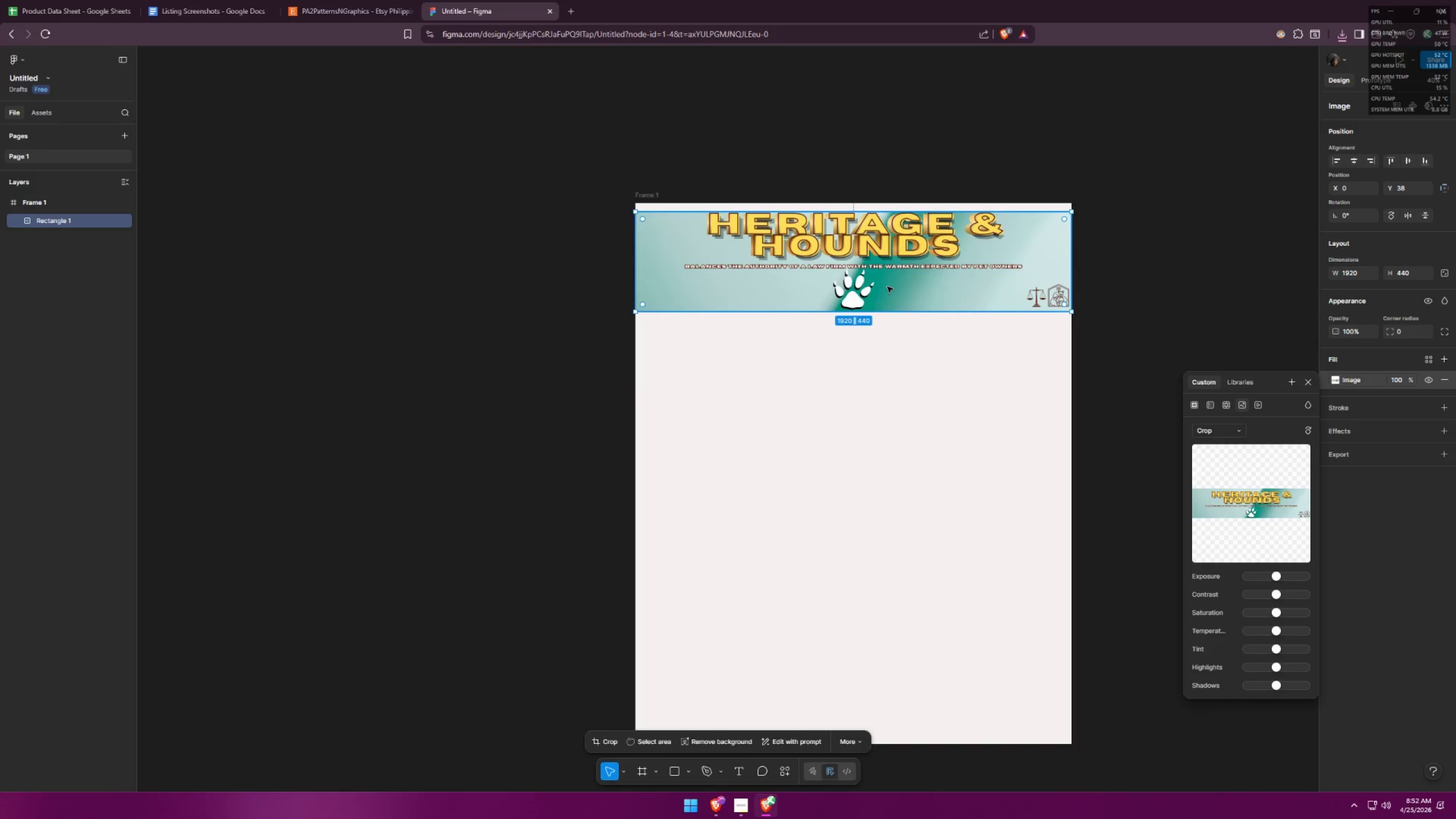 
key(Control+Z)
 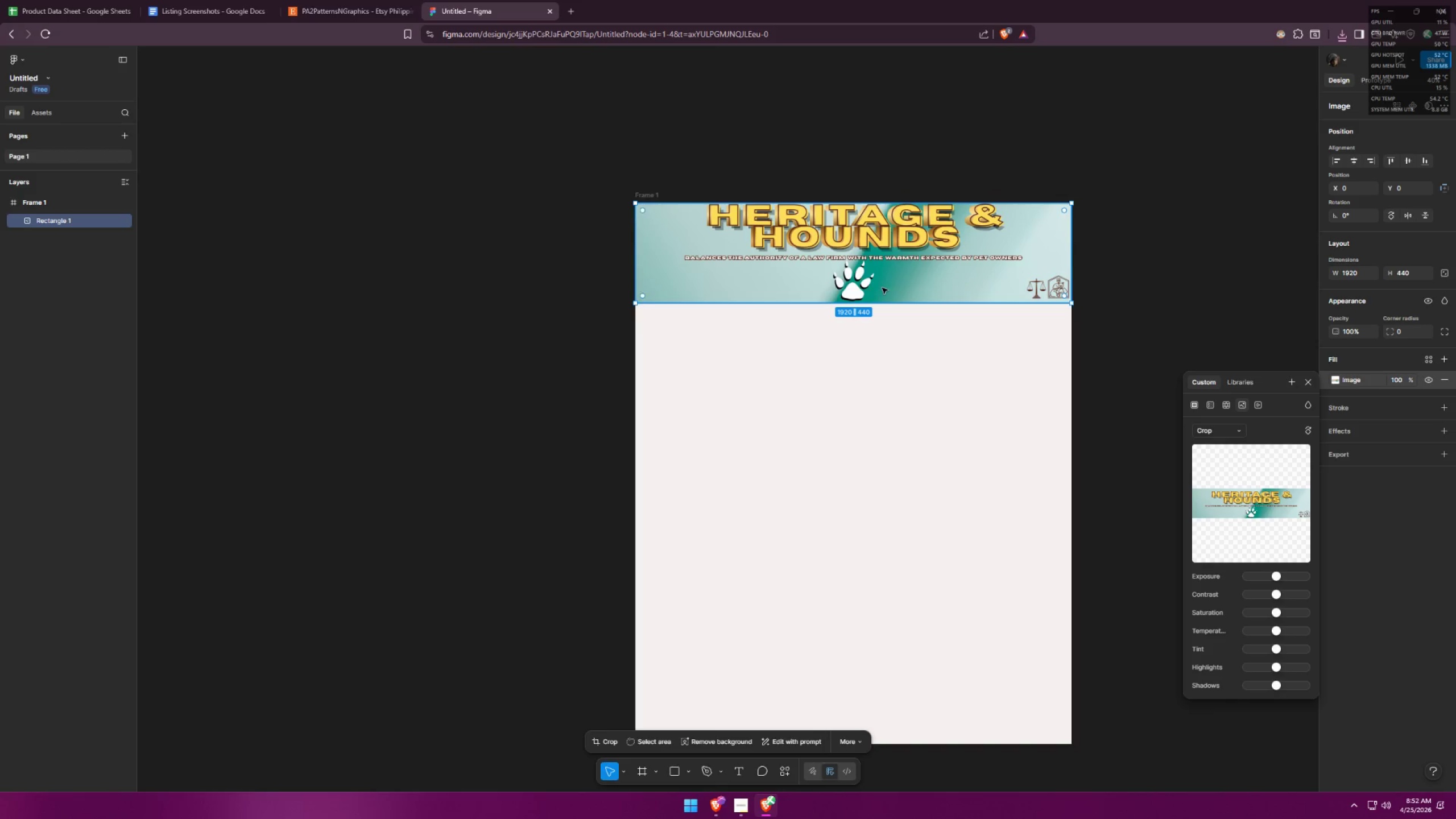 
double_click([878, 293])
 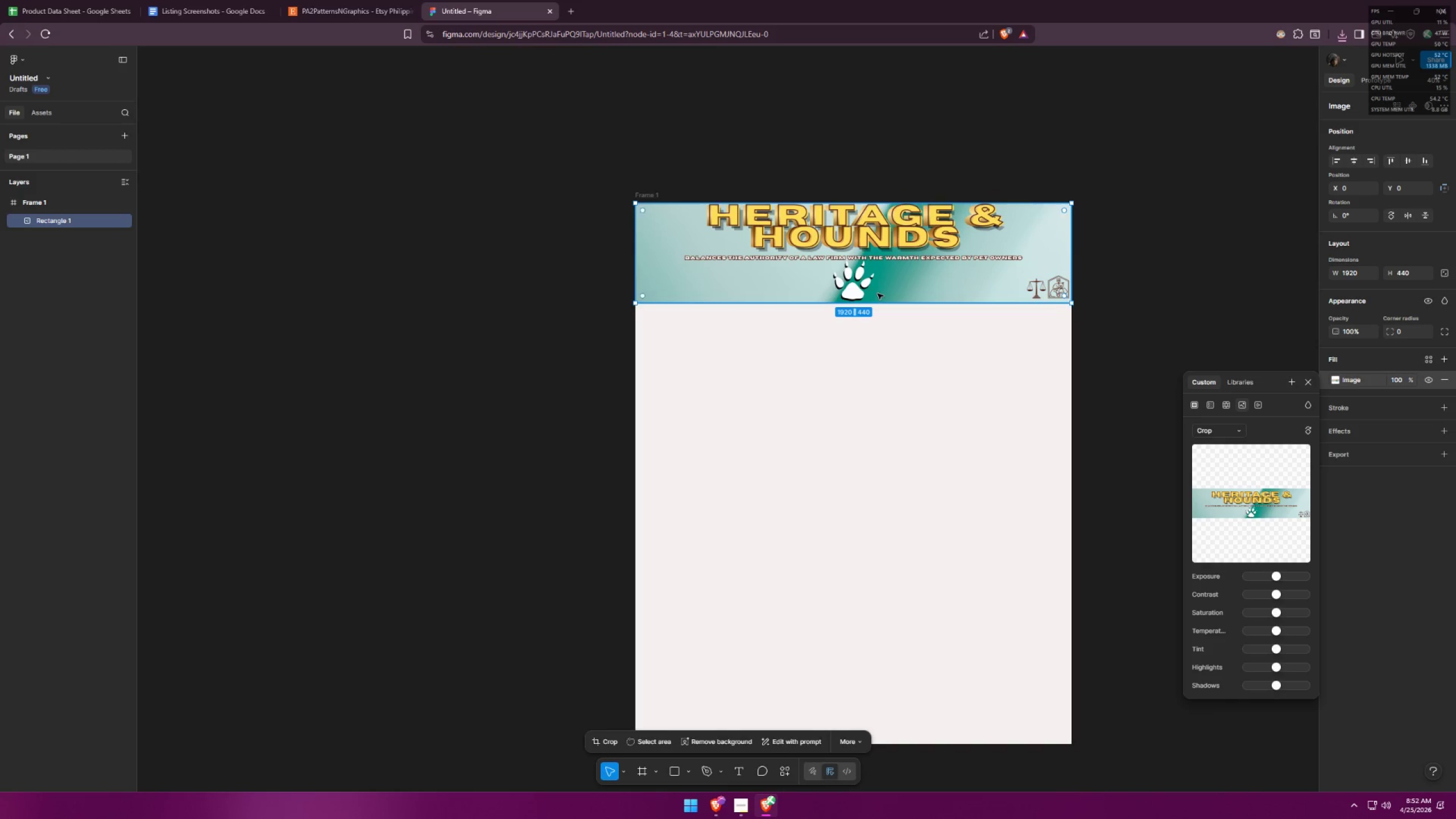 
triple_click([878, 293])
 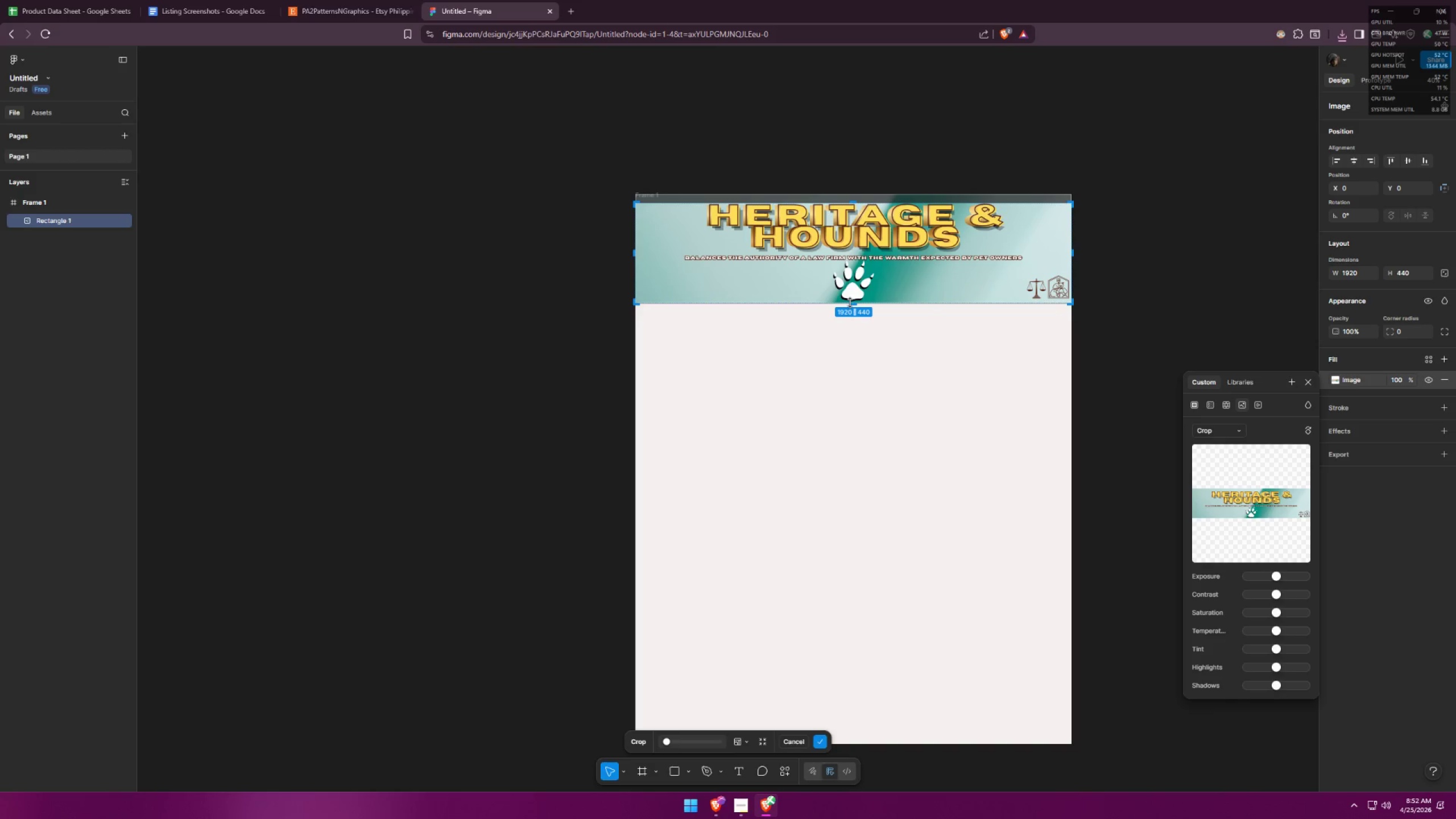 
left_click_drag(start_coordinate=[893, 273], to_coordinate=[892, 283])
 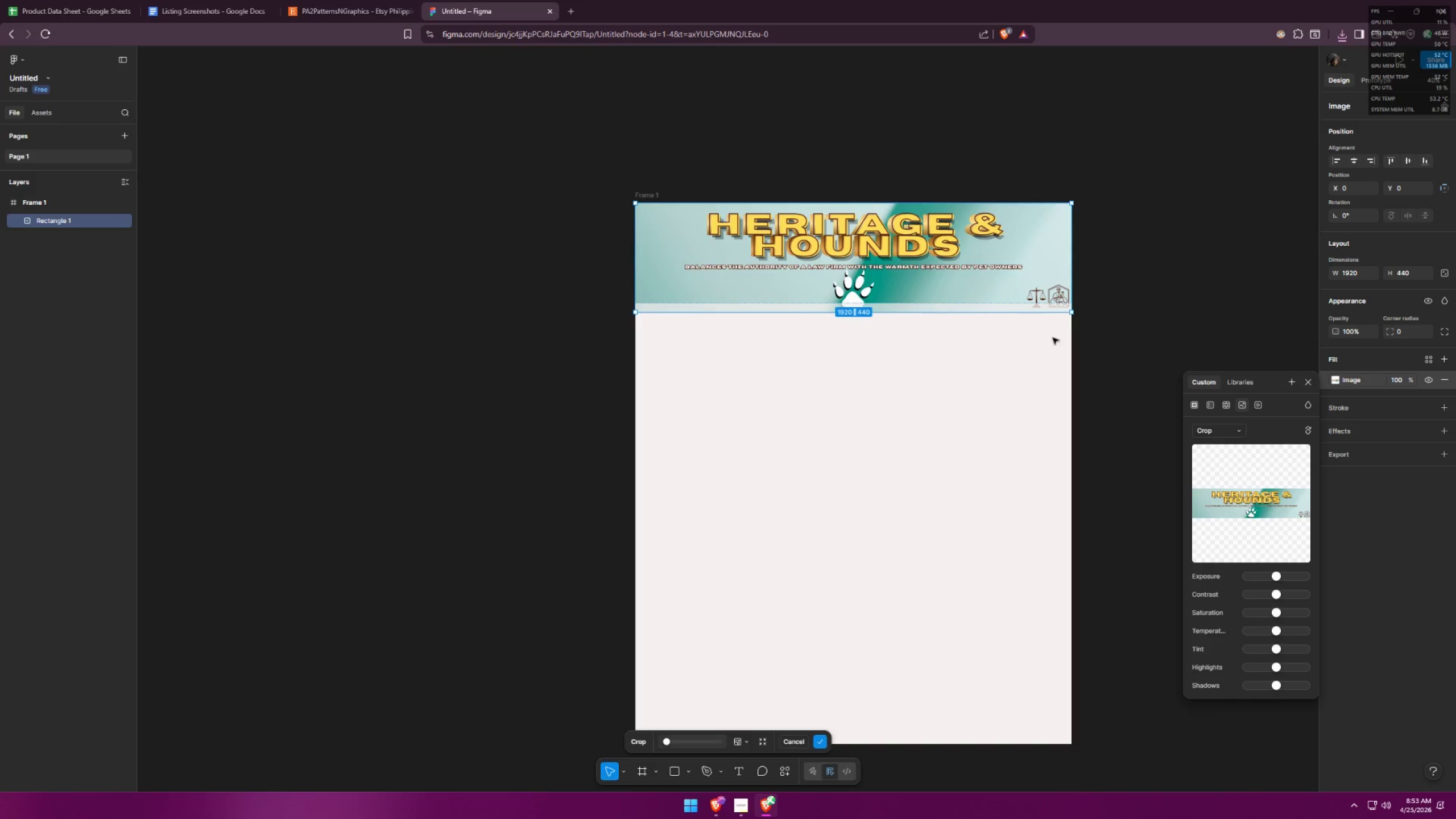 
left_click([1057, 342])
 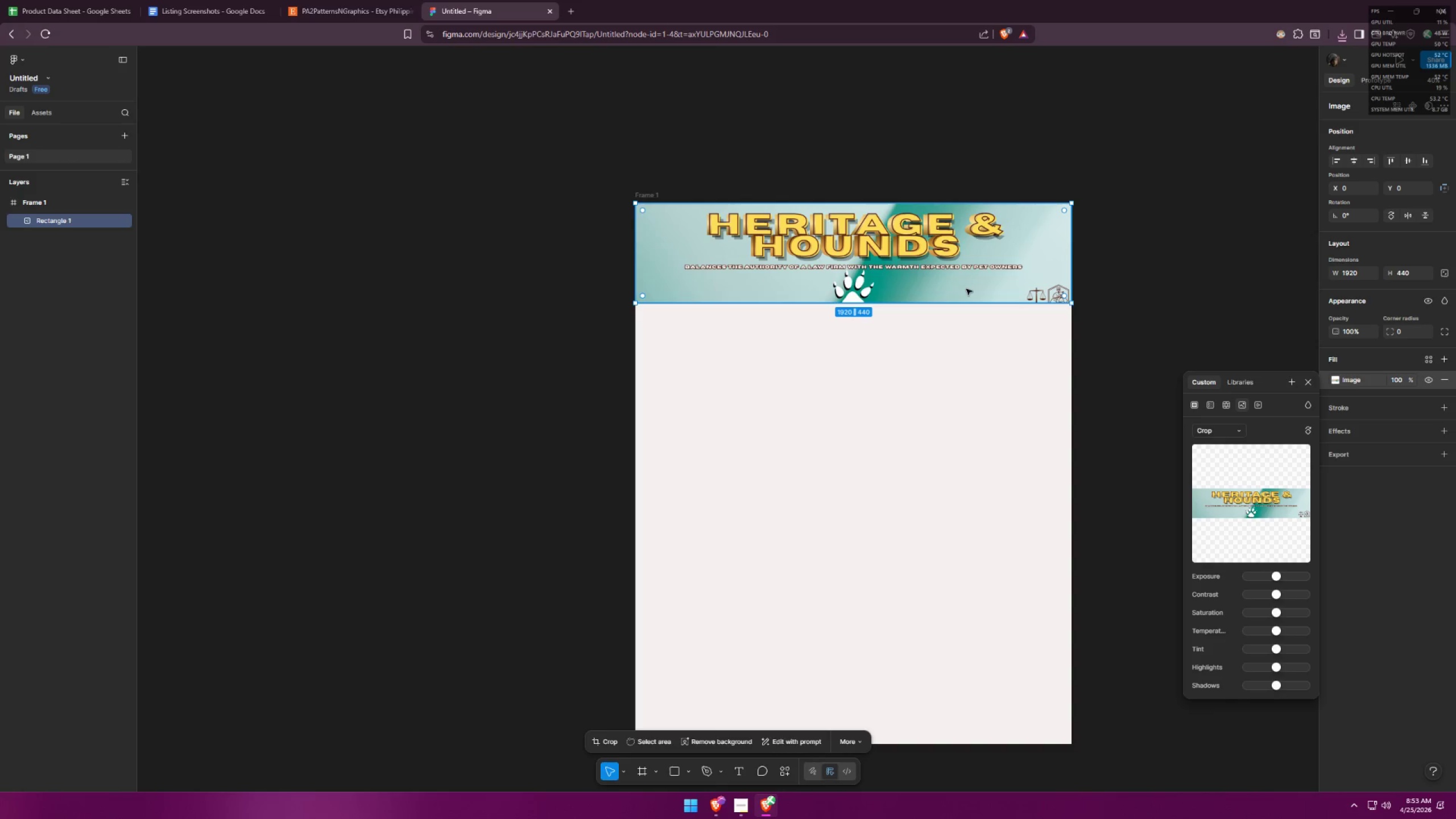 
double_click([966, 289])
 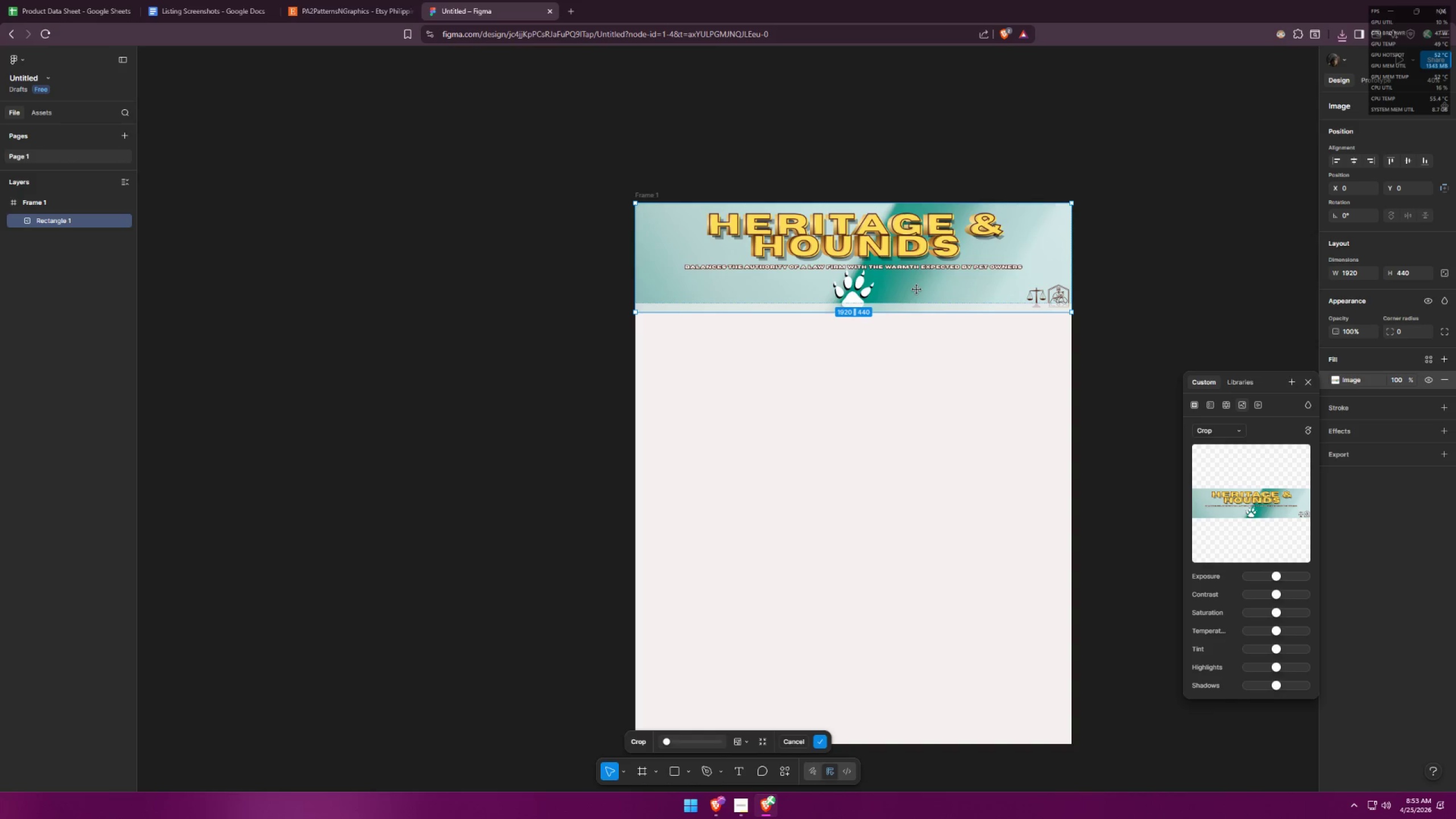 
double_click([974, 362])
 